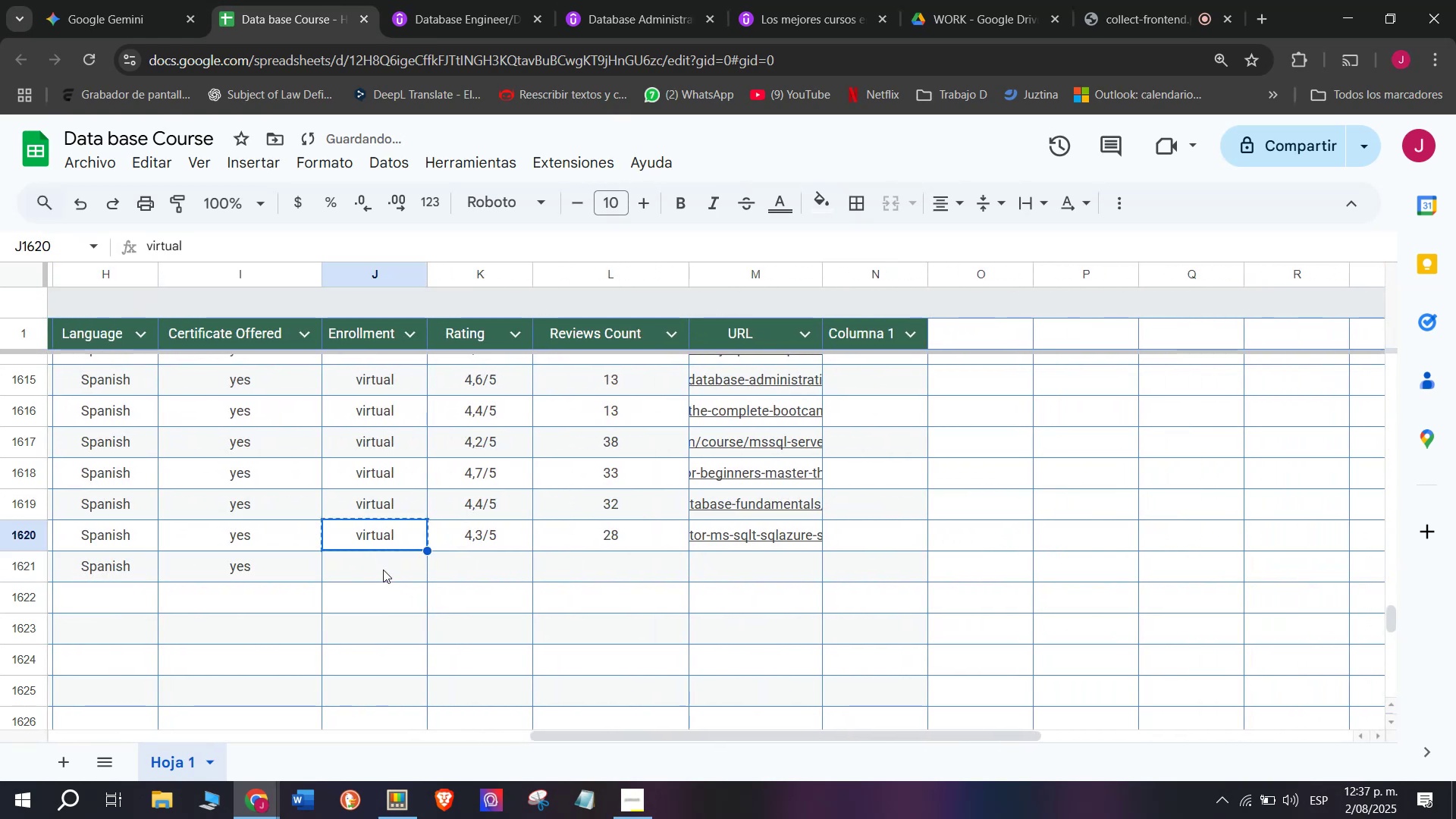 
double_click([383, 570])
 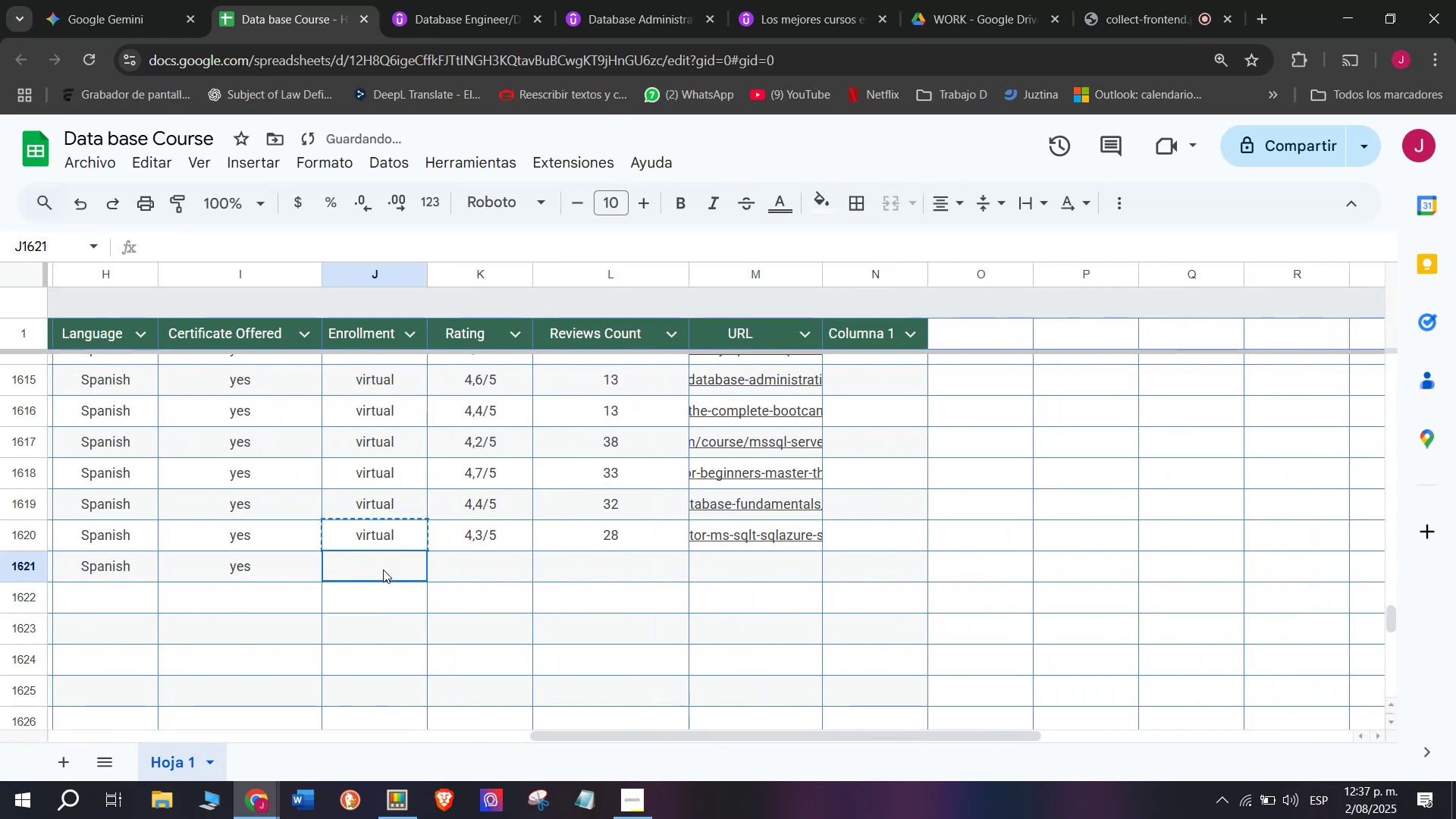 
key(Z)
 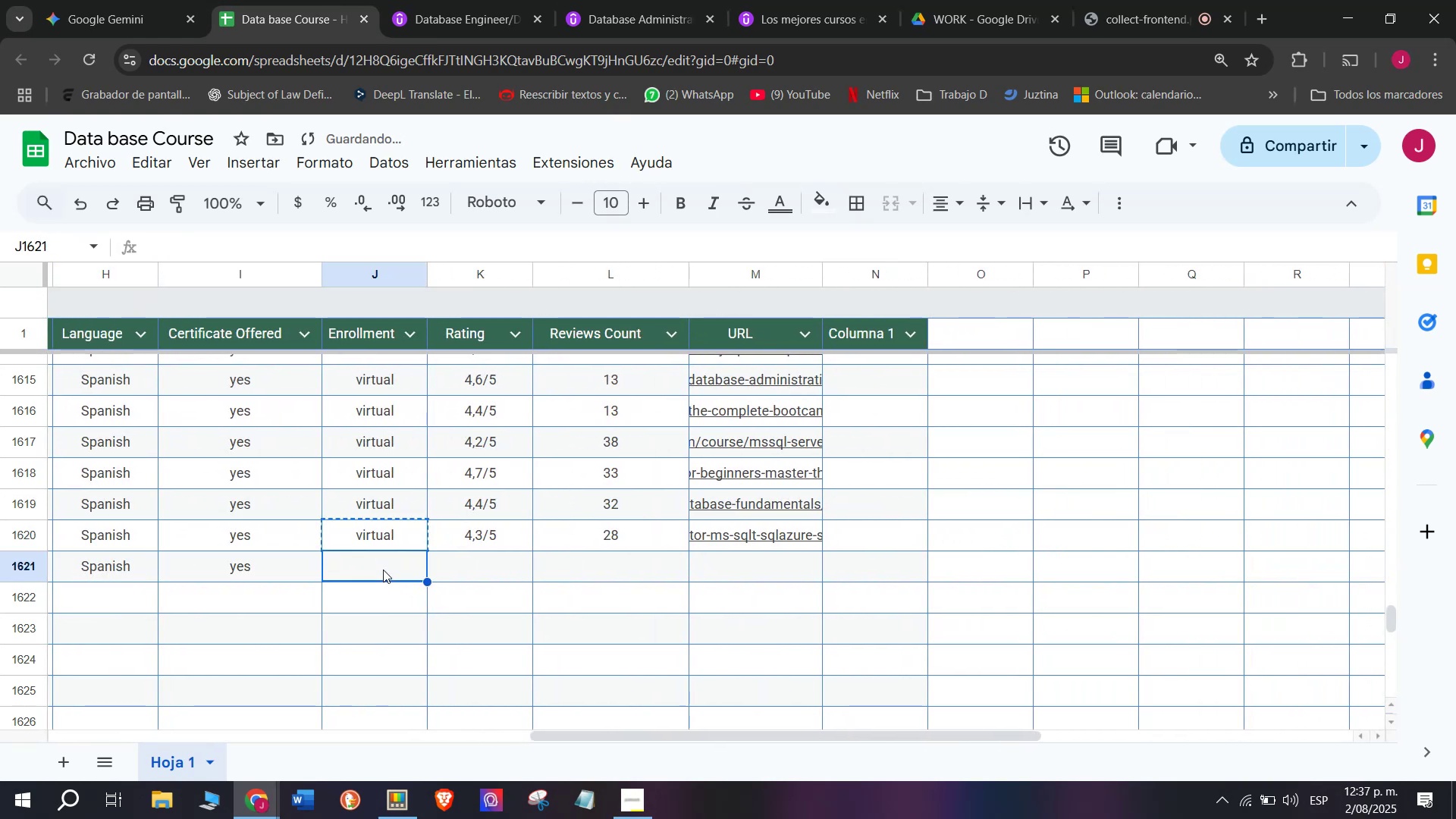 
key(Control+ControlLeft)
 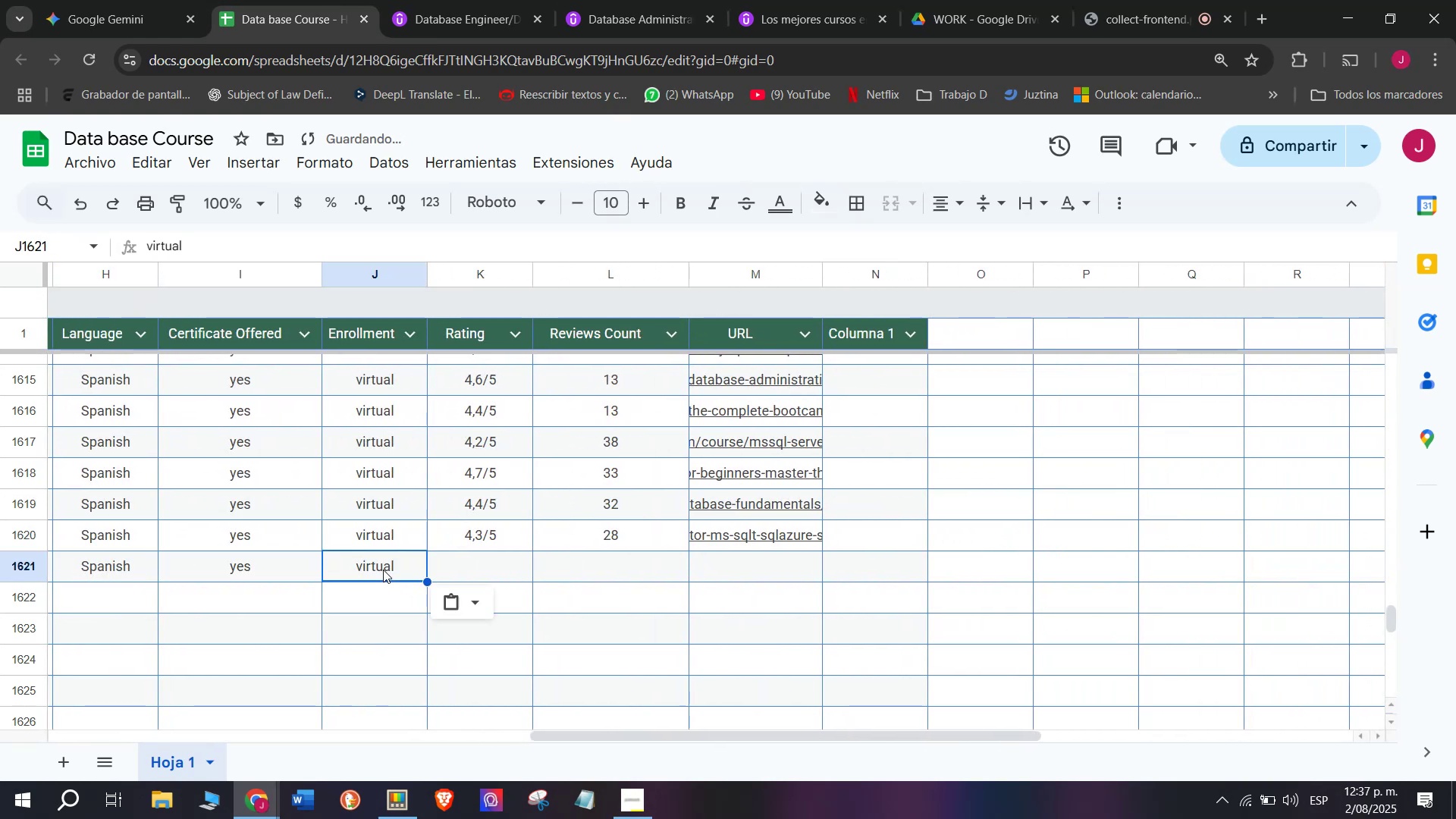 
key(Control+V)
 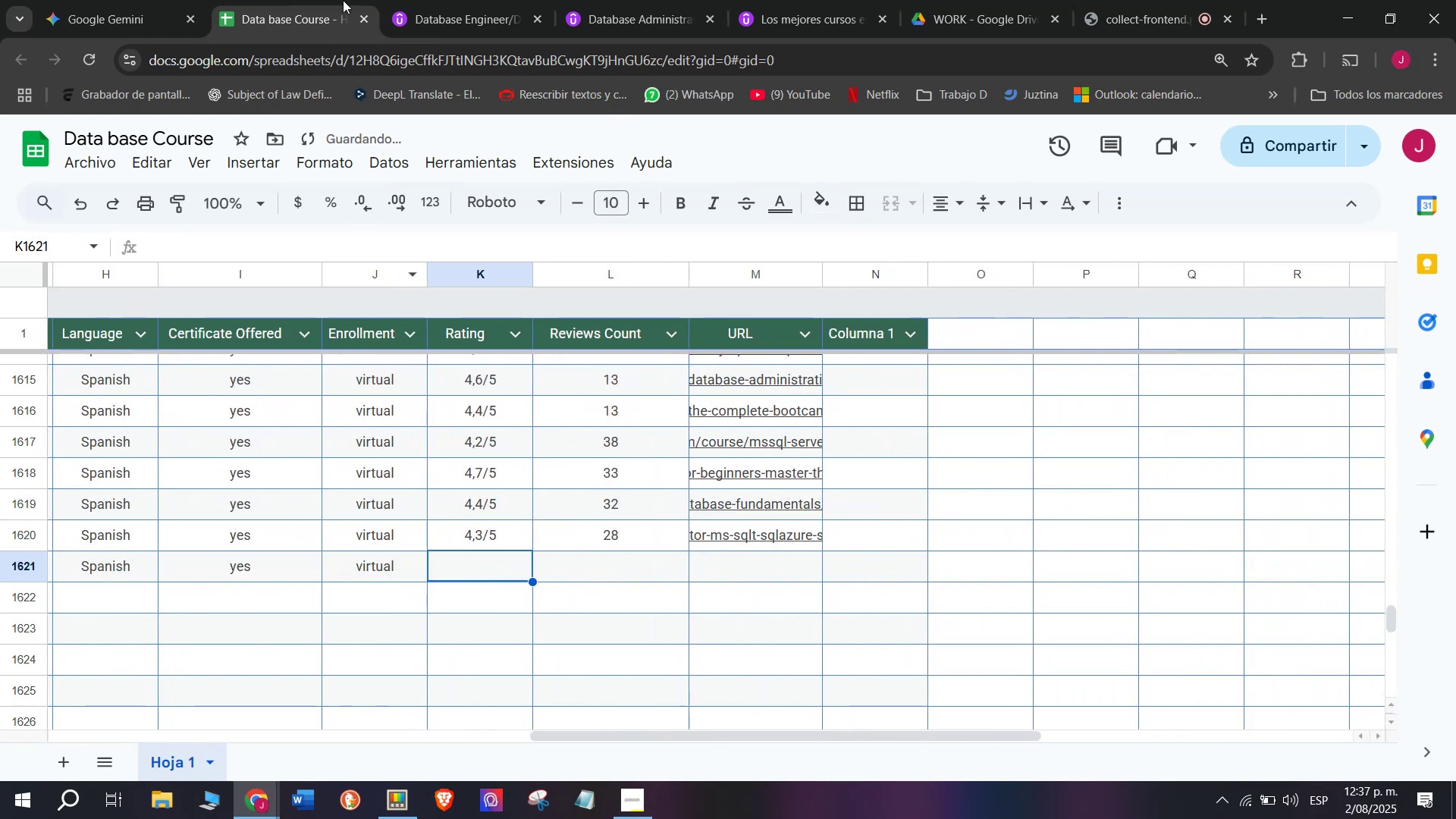 
left_click([413, 0])
 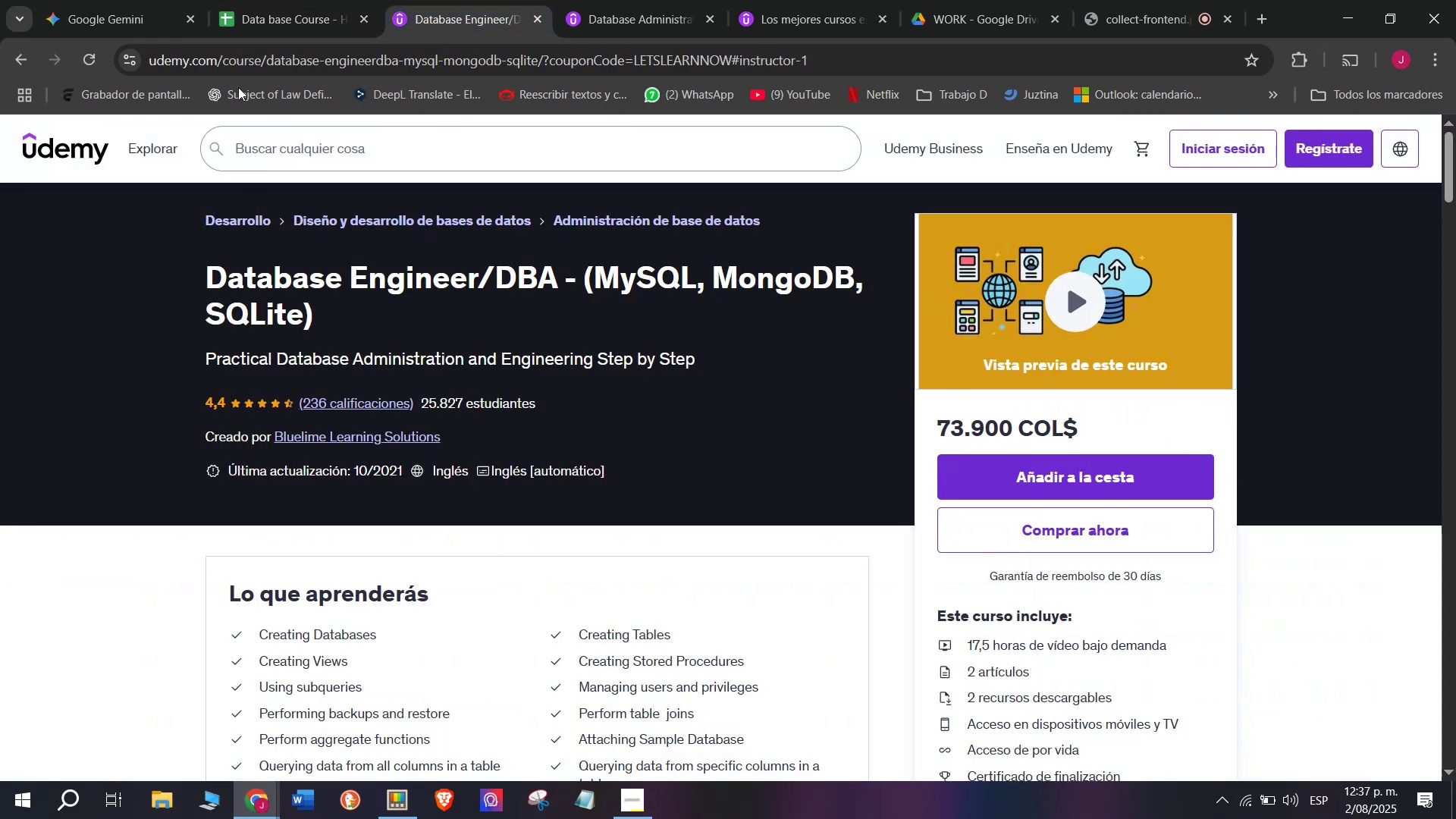 
left_click([235, 0])
 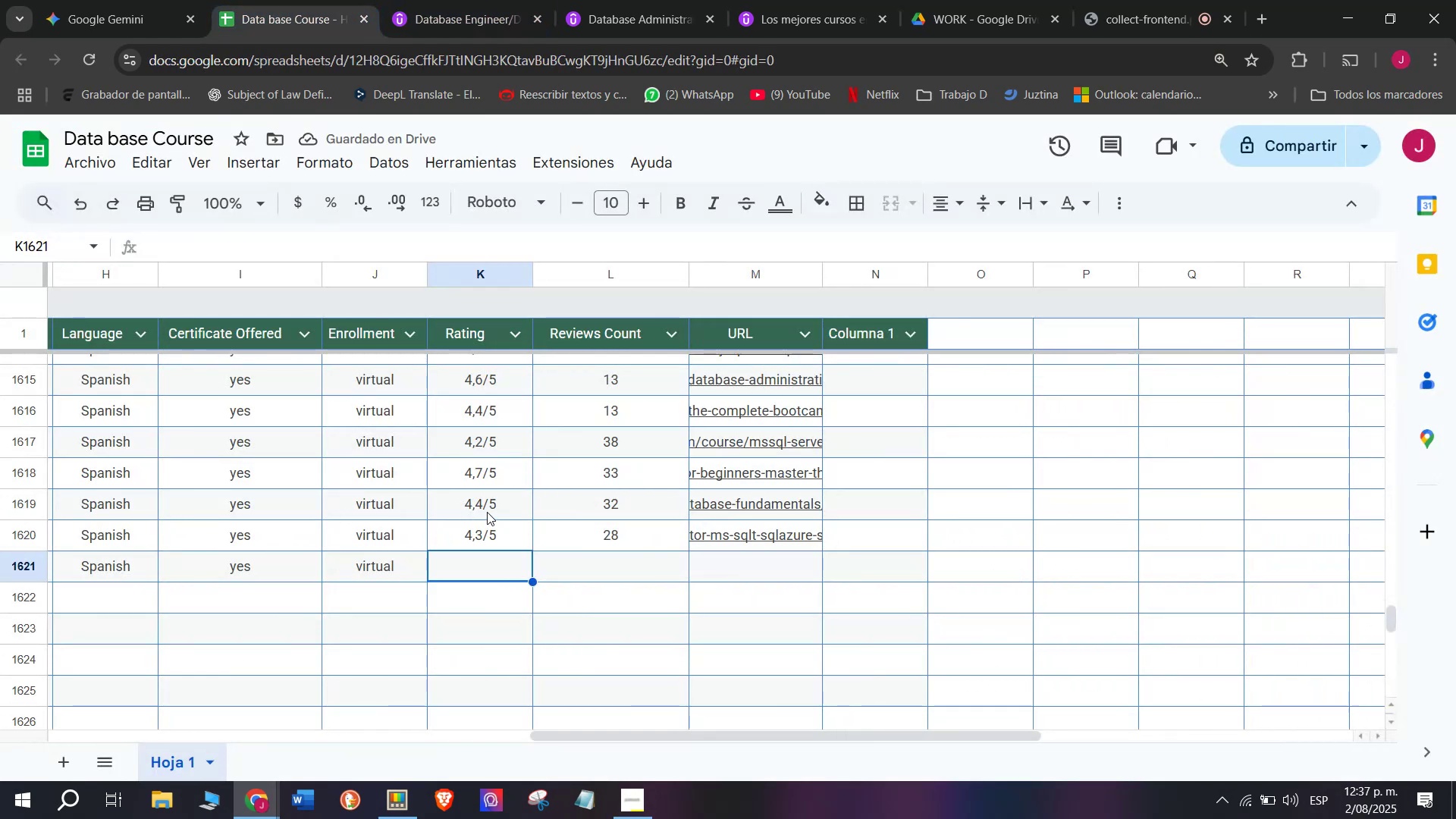 
key(Break)
 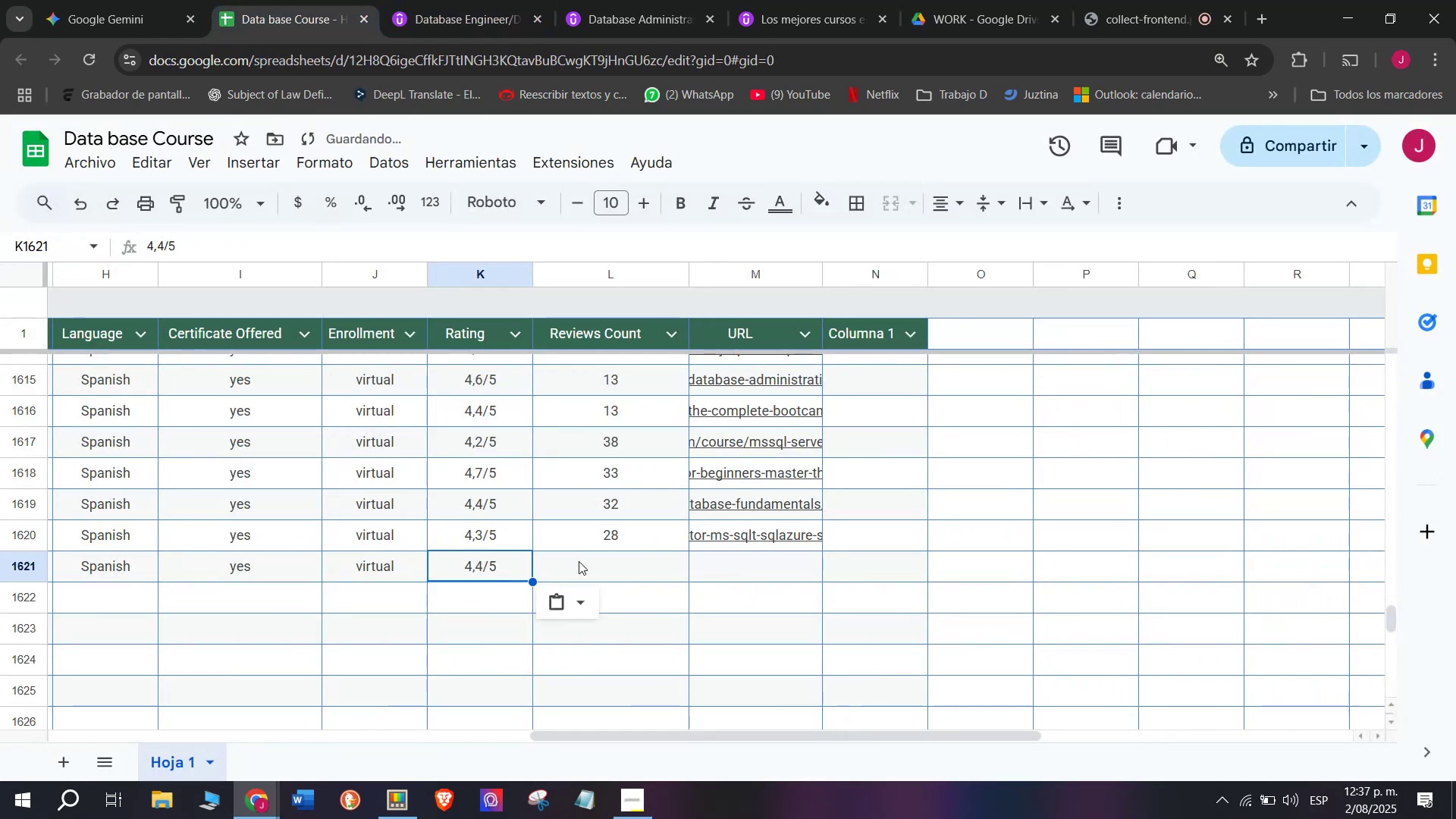 
key(Control+ControlLeft)
 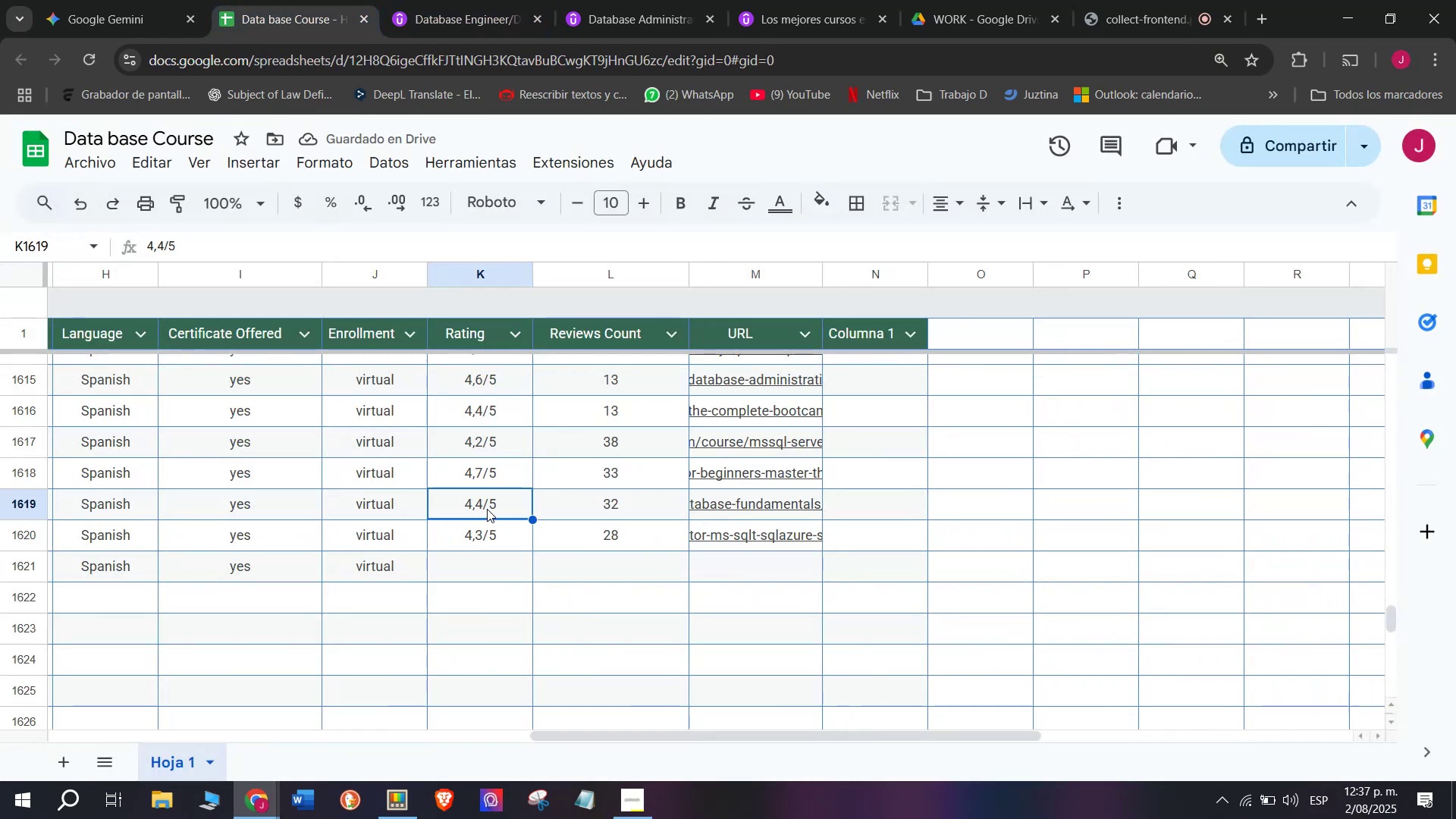 
key(Control+C)
 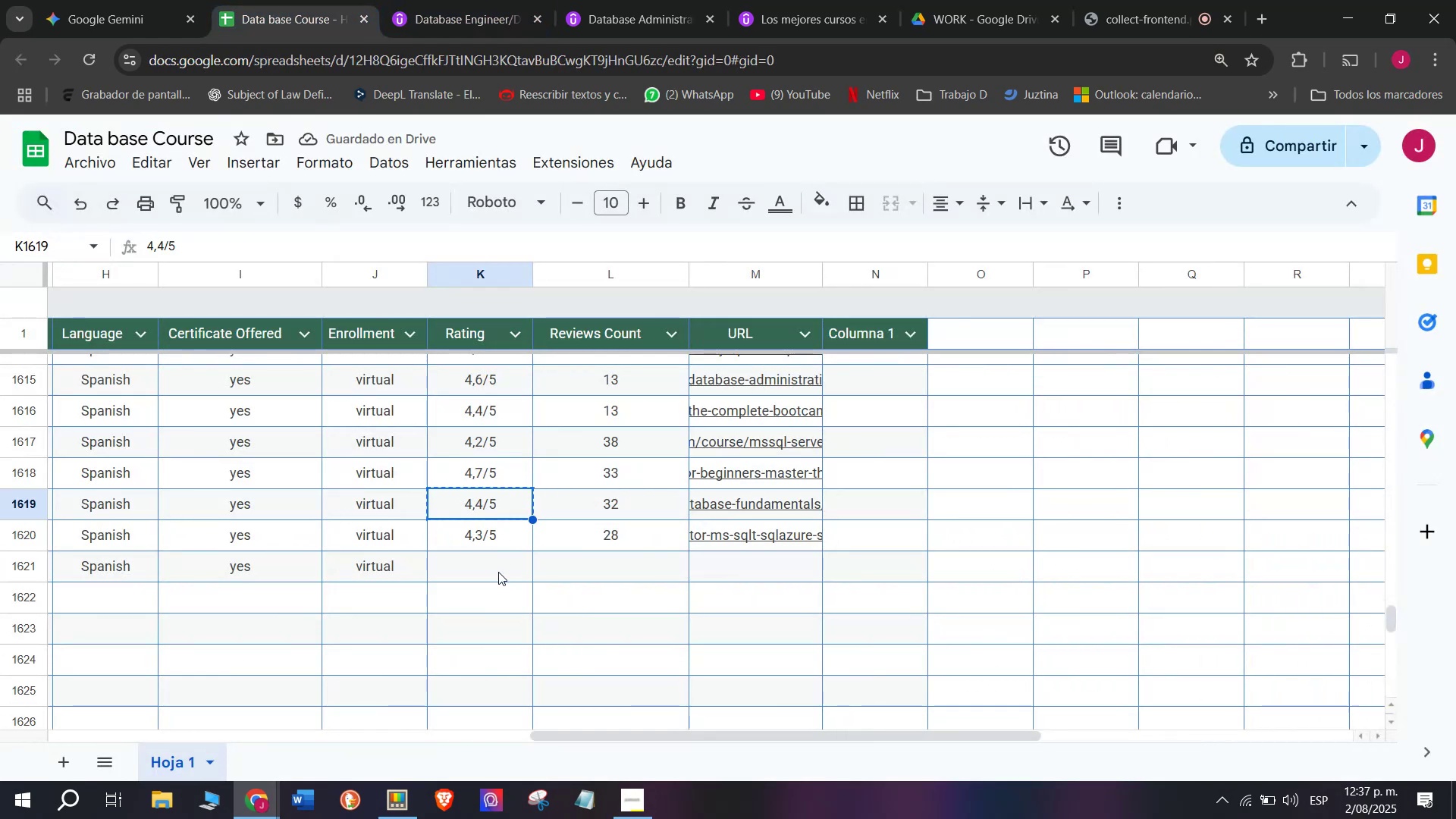 
double_click([498, 572])
 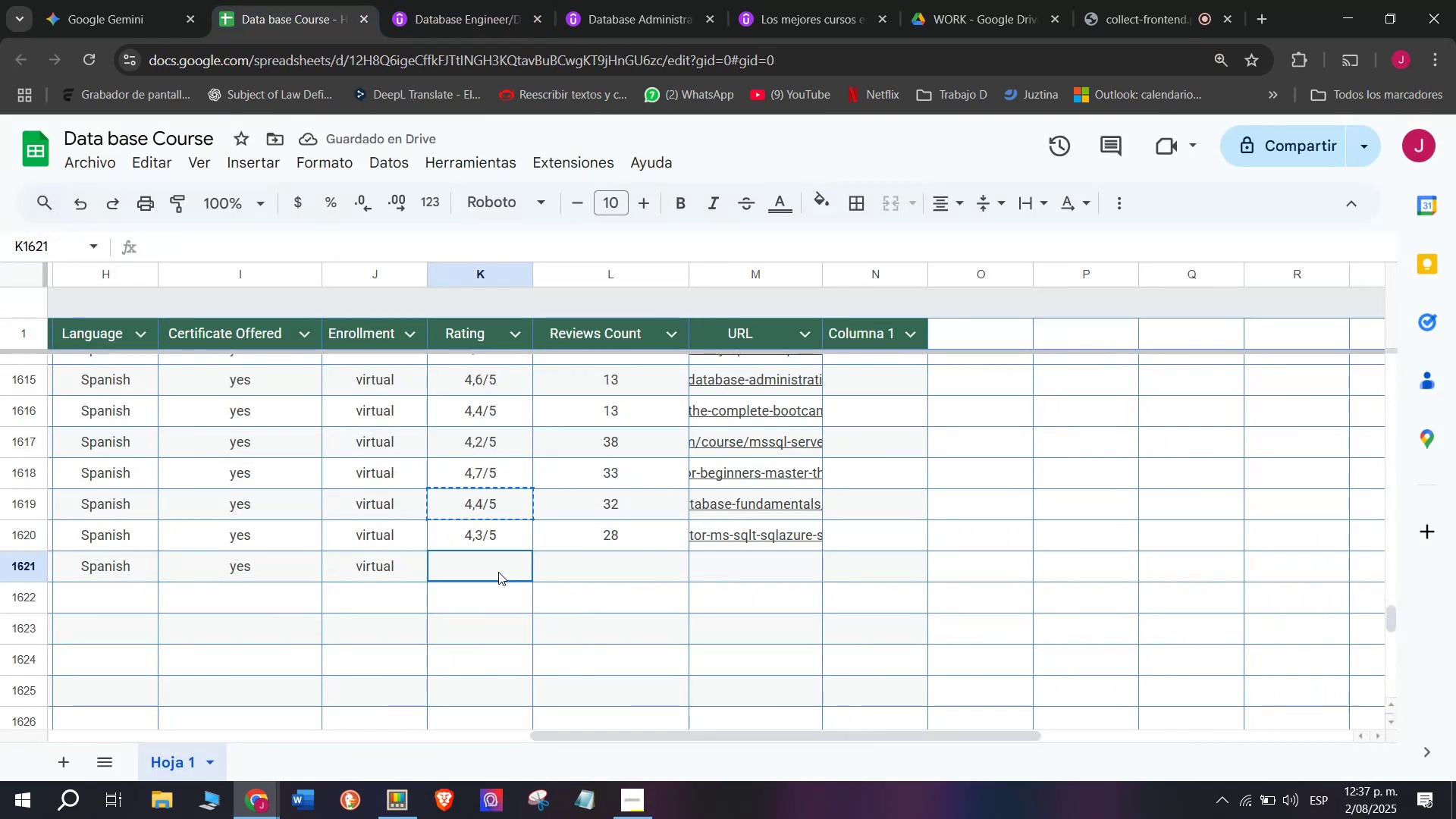 
key(Z)
 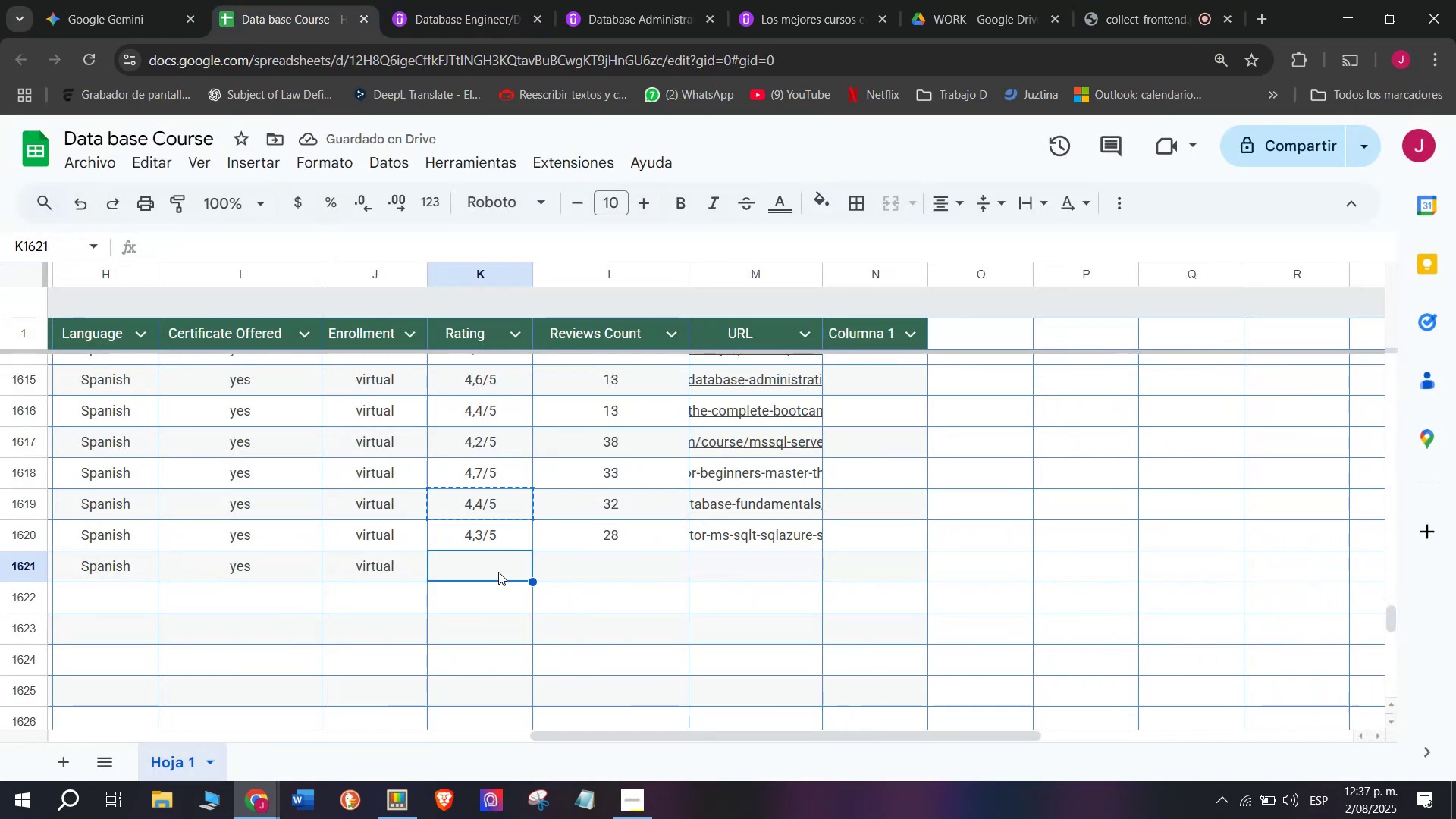 
key(Control+ControlLeft)
 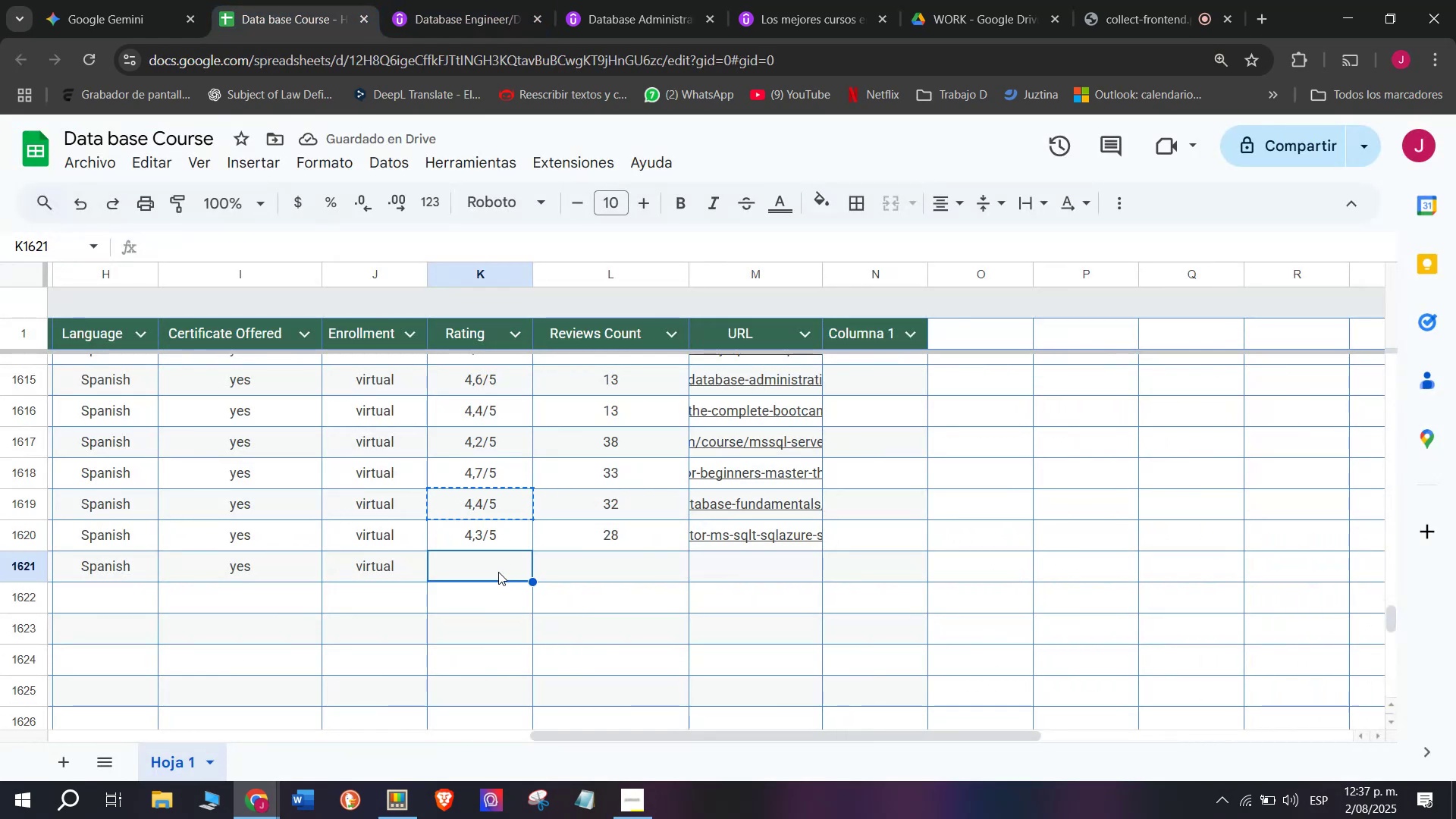 
key(Control+V)
 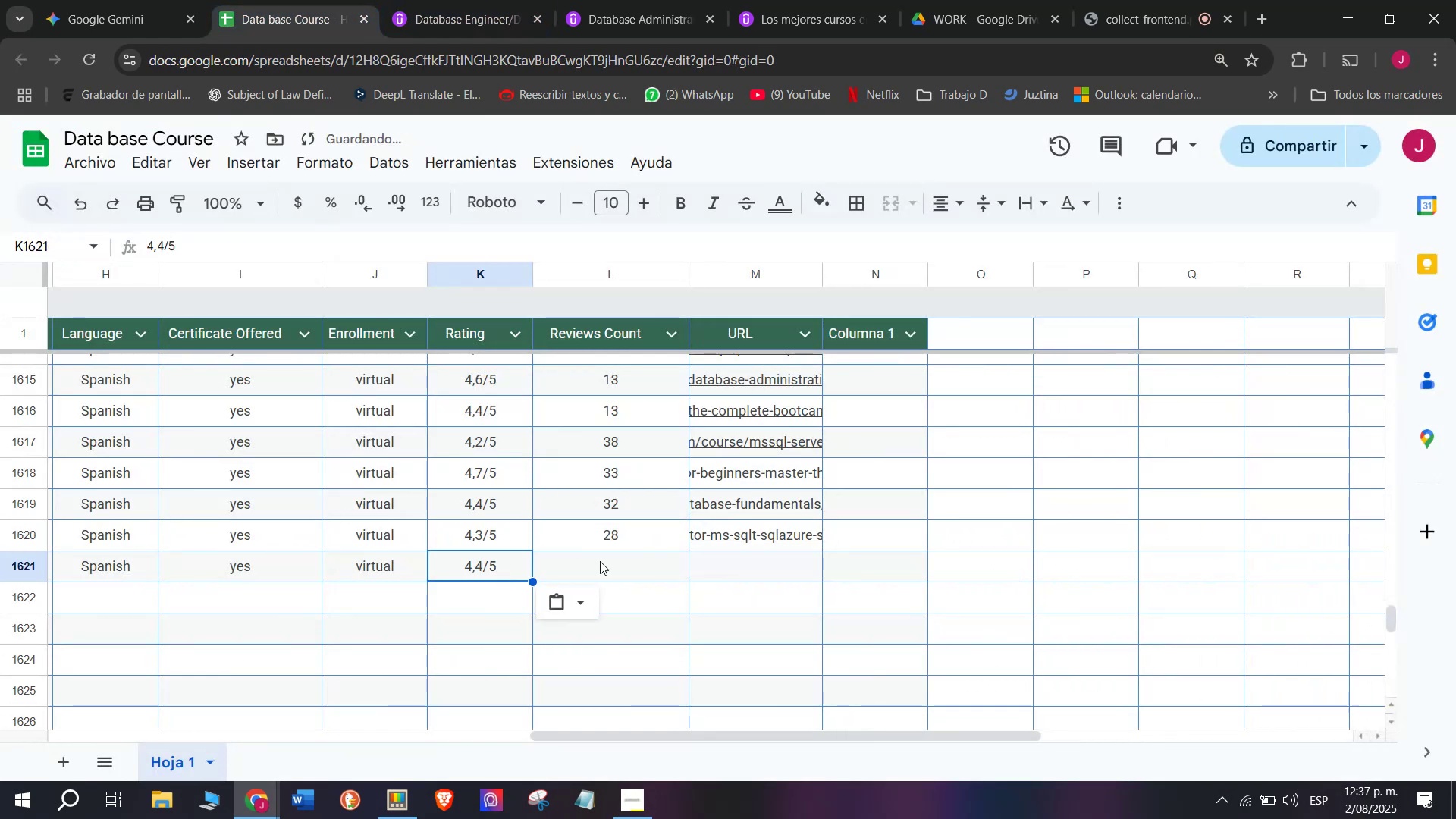 
triple_click([600, 561])
 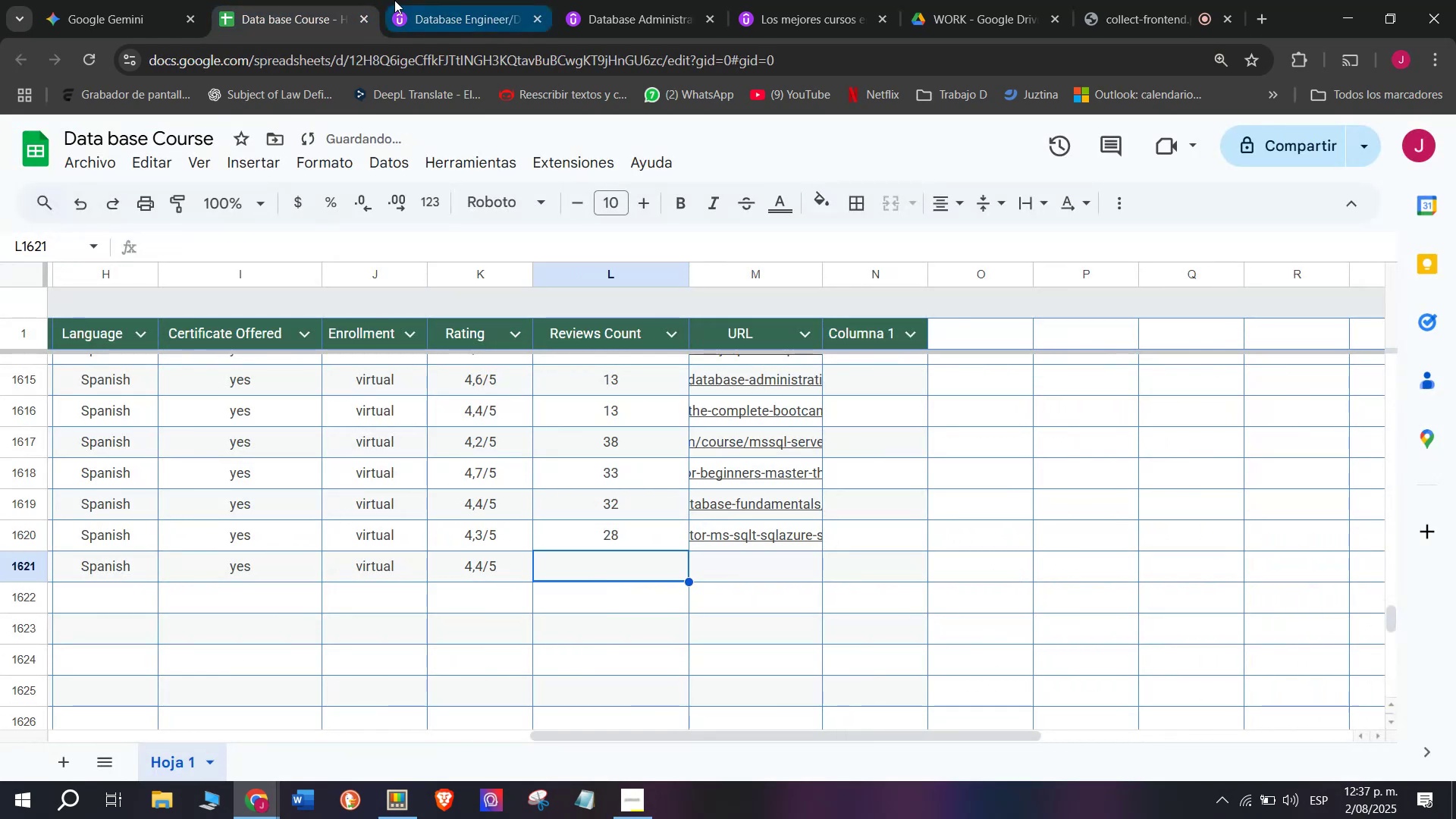 
left_click([394, 0])
 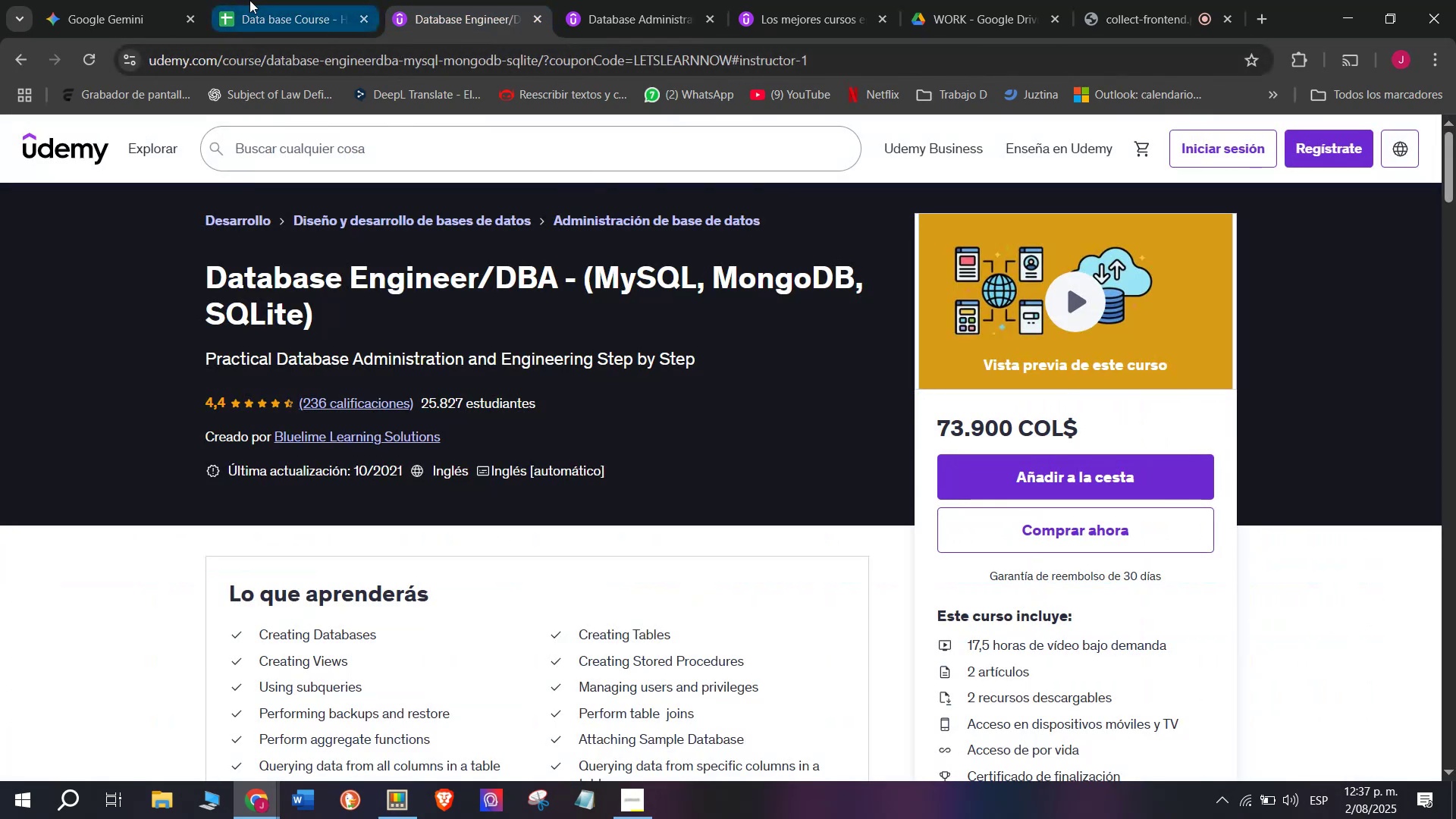 
left_click([256, 0])
 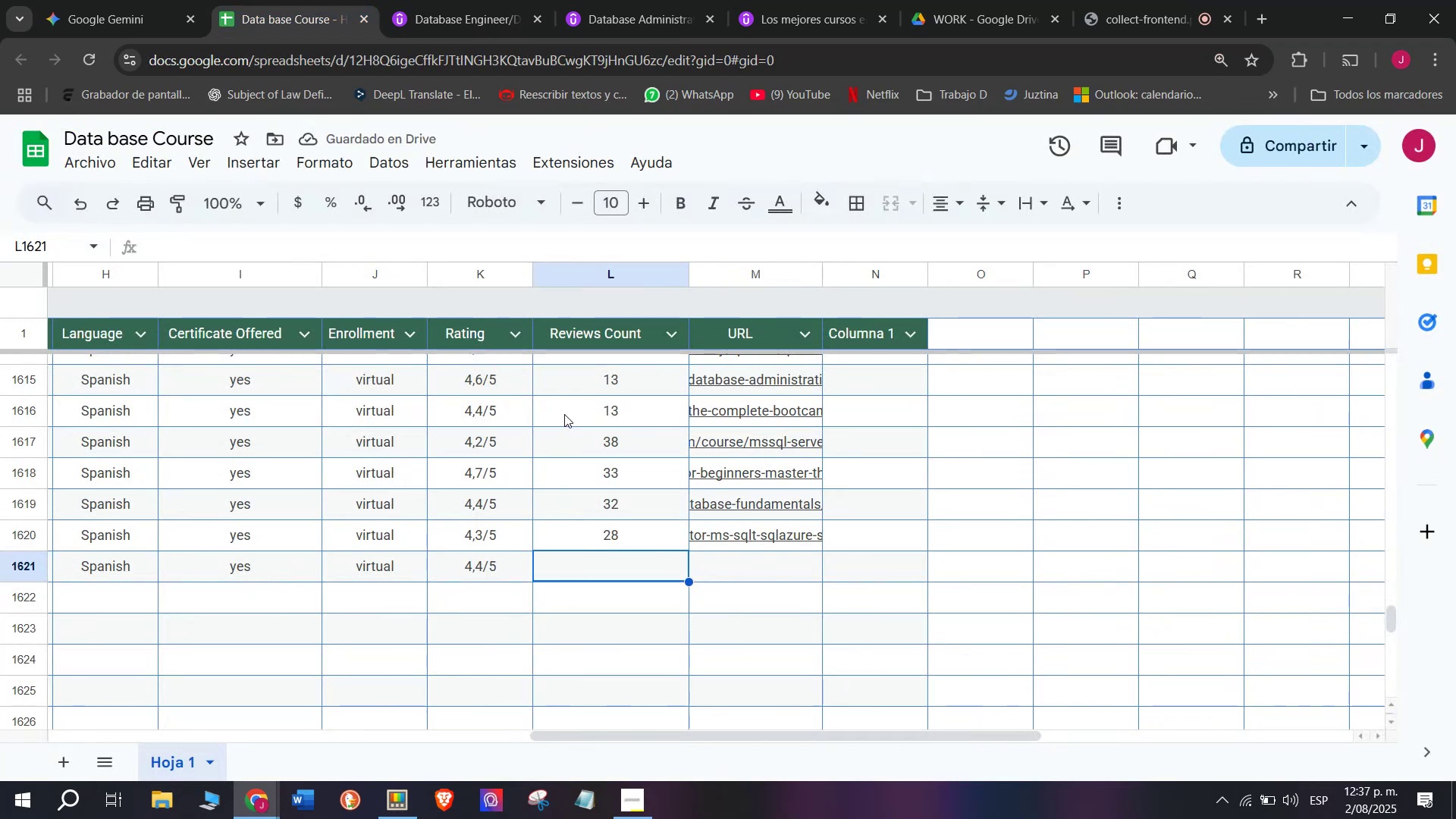 
type(236)
 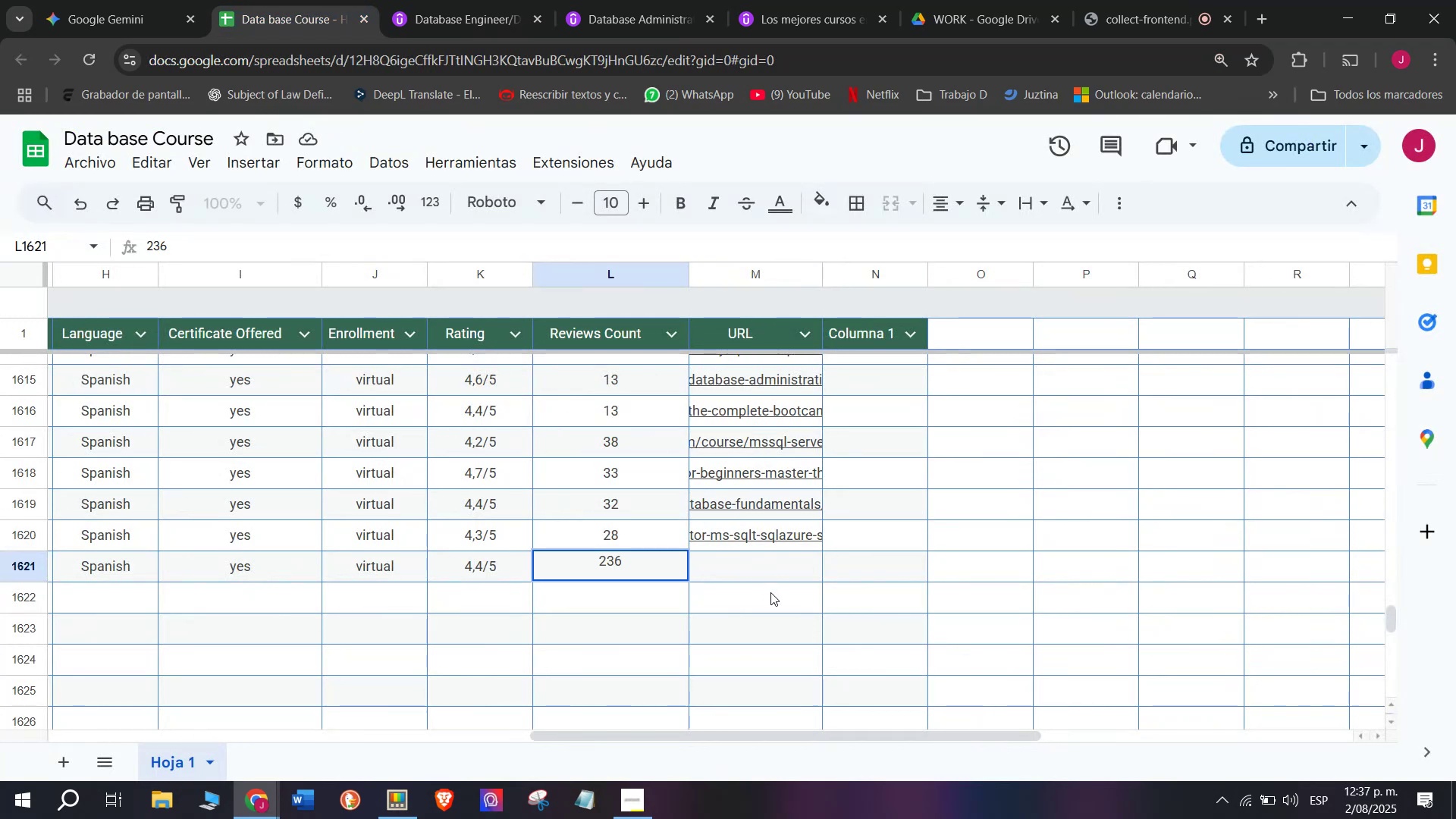 
left_click([759, 572])
 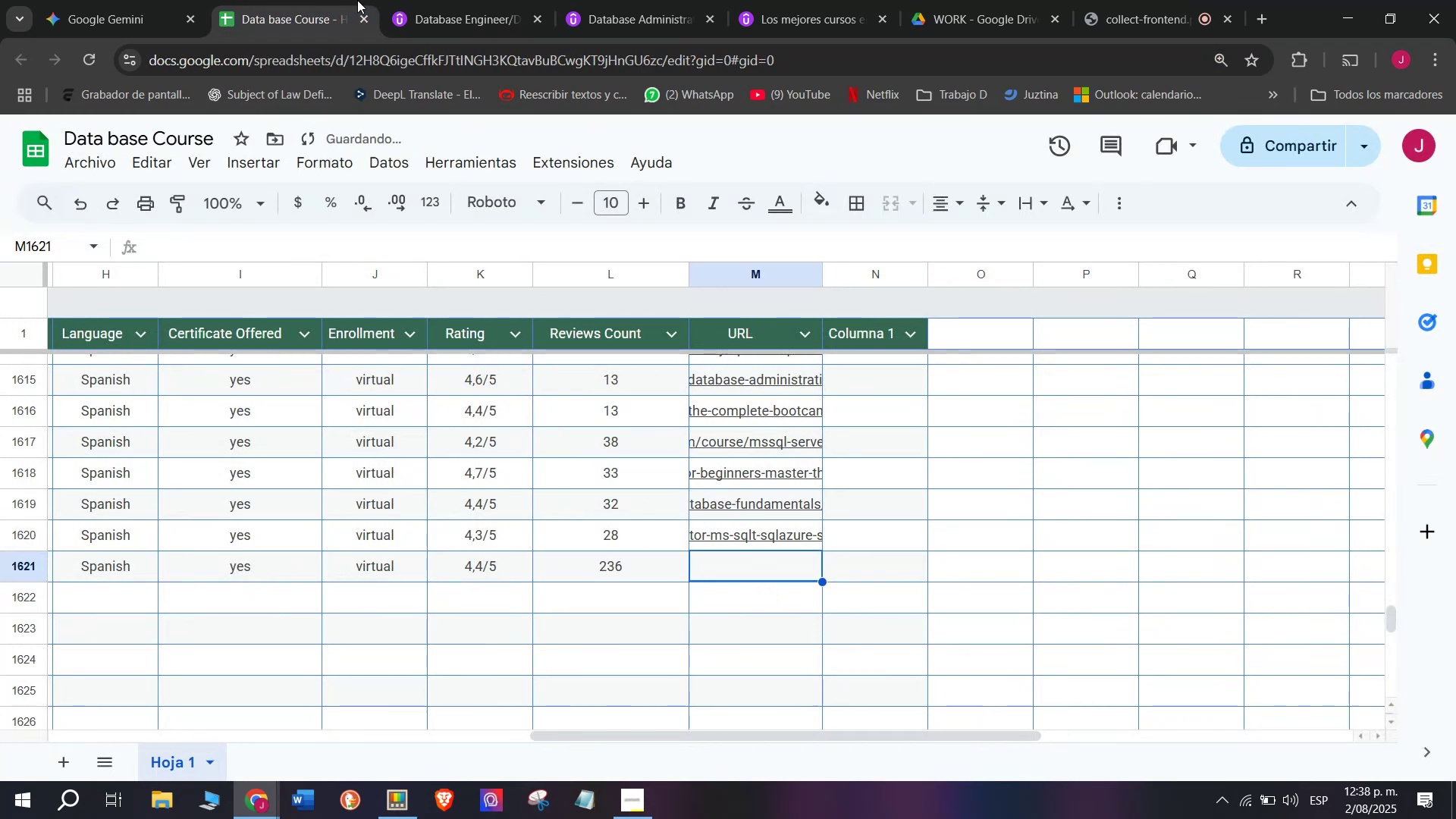 
left_click([429, 0])
 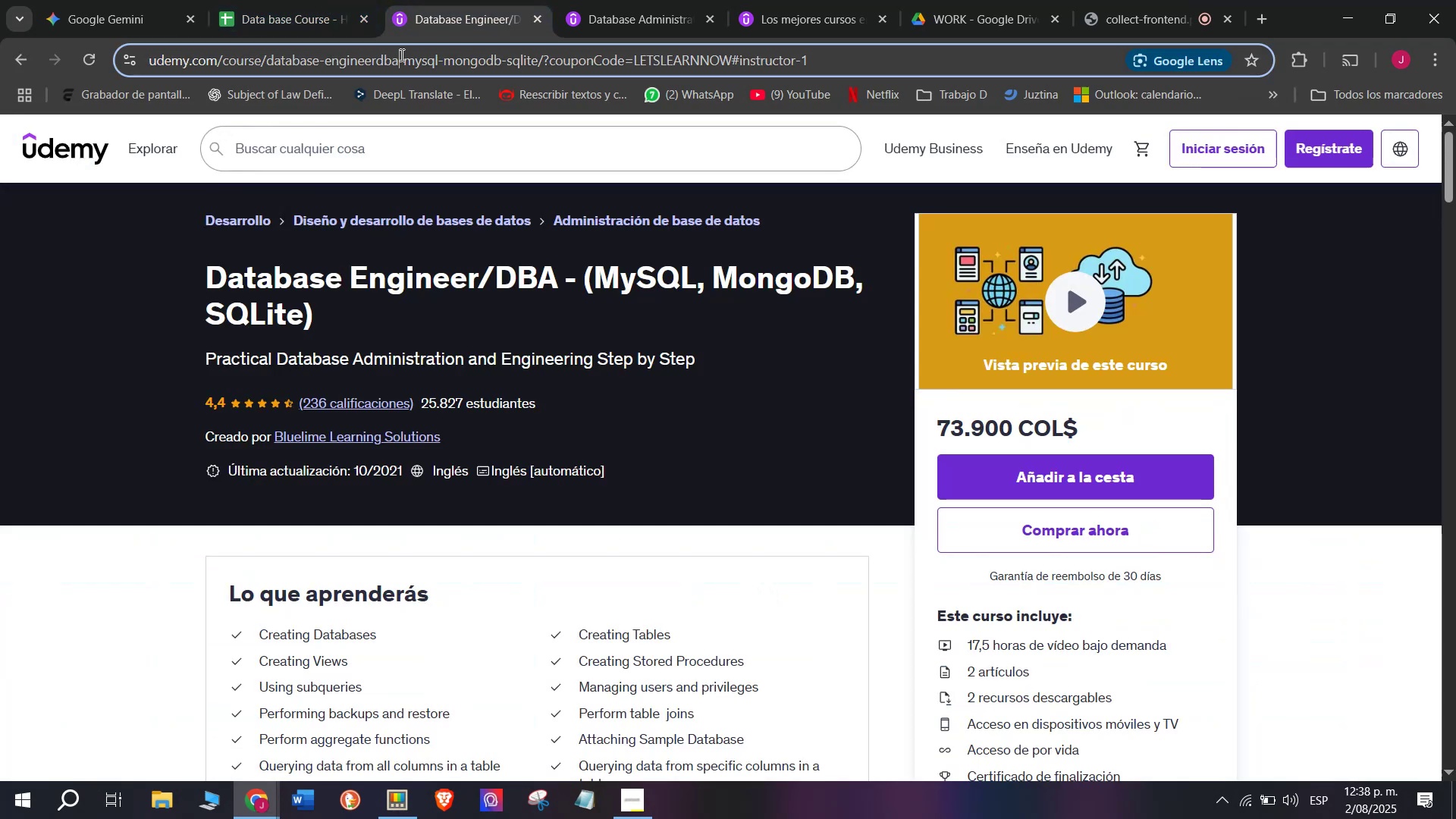 
double_click([400, 55])
 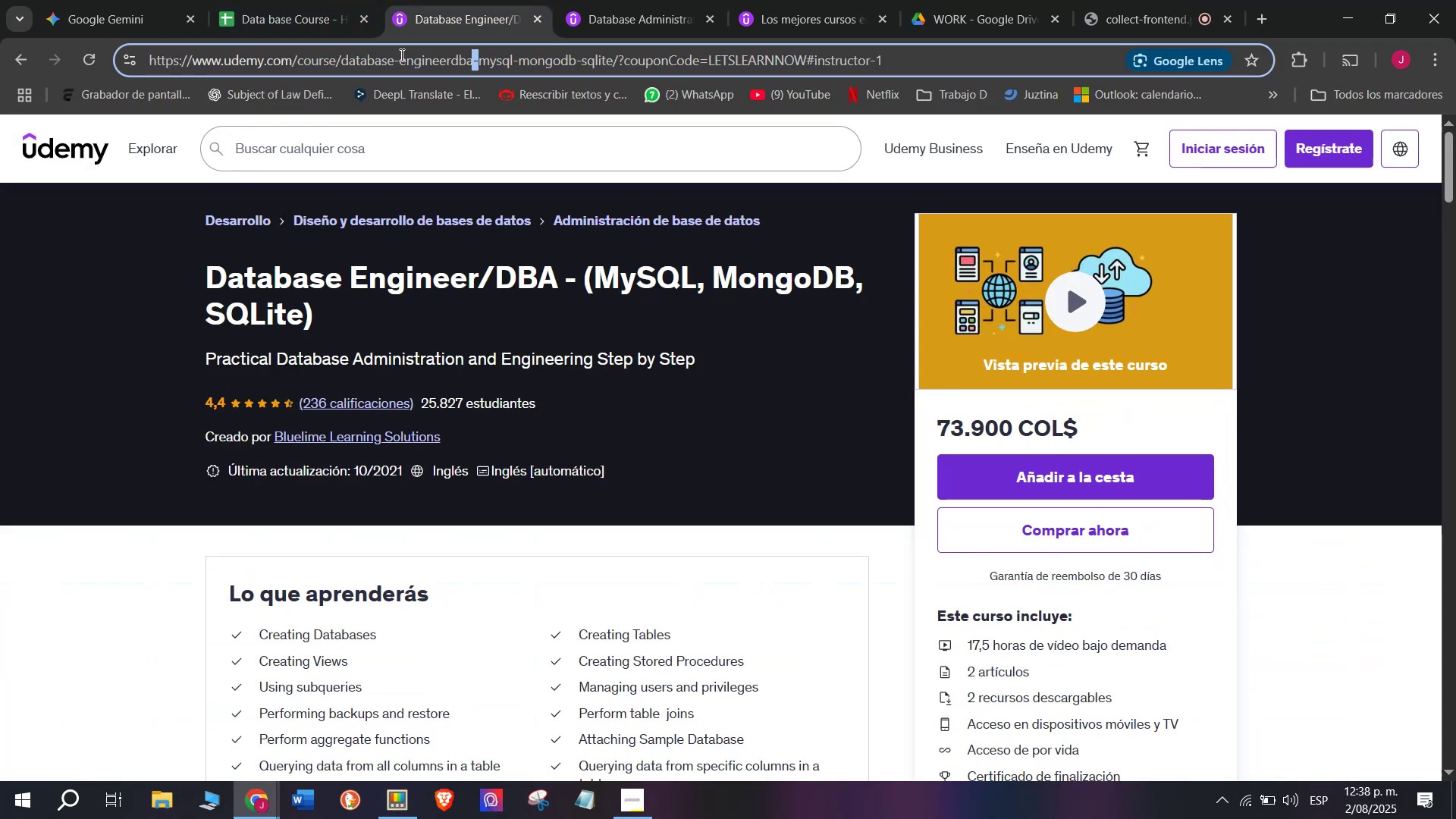 
triple_click([400, 55])
 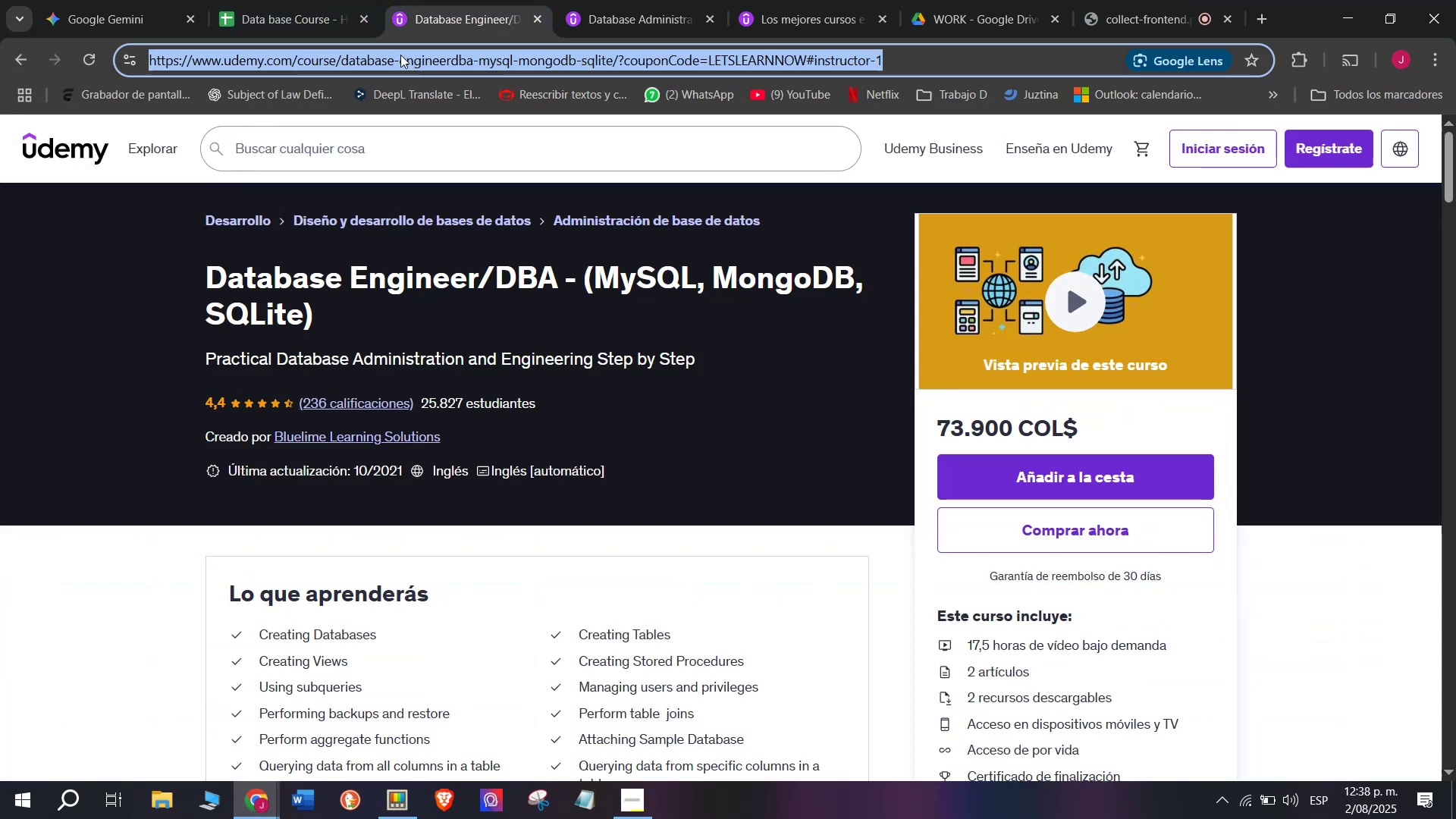 
key(Control+ControlLeft)
 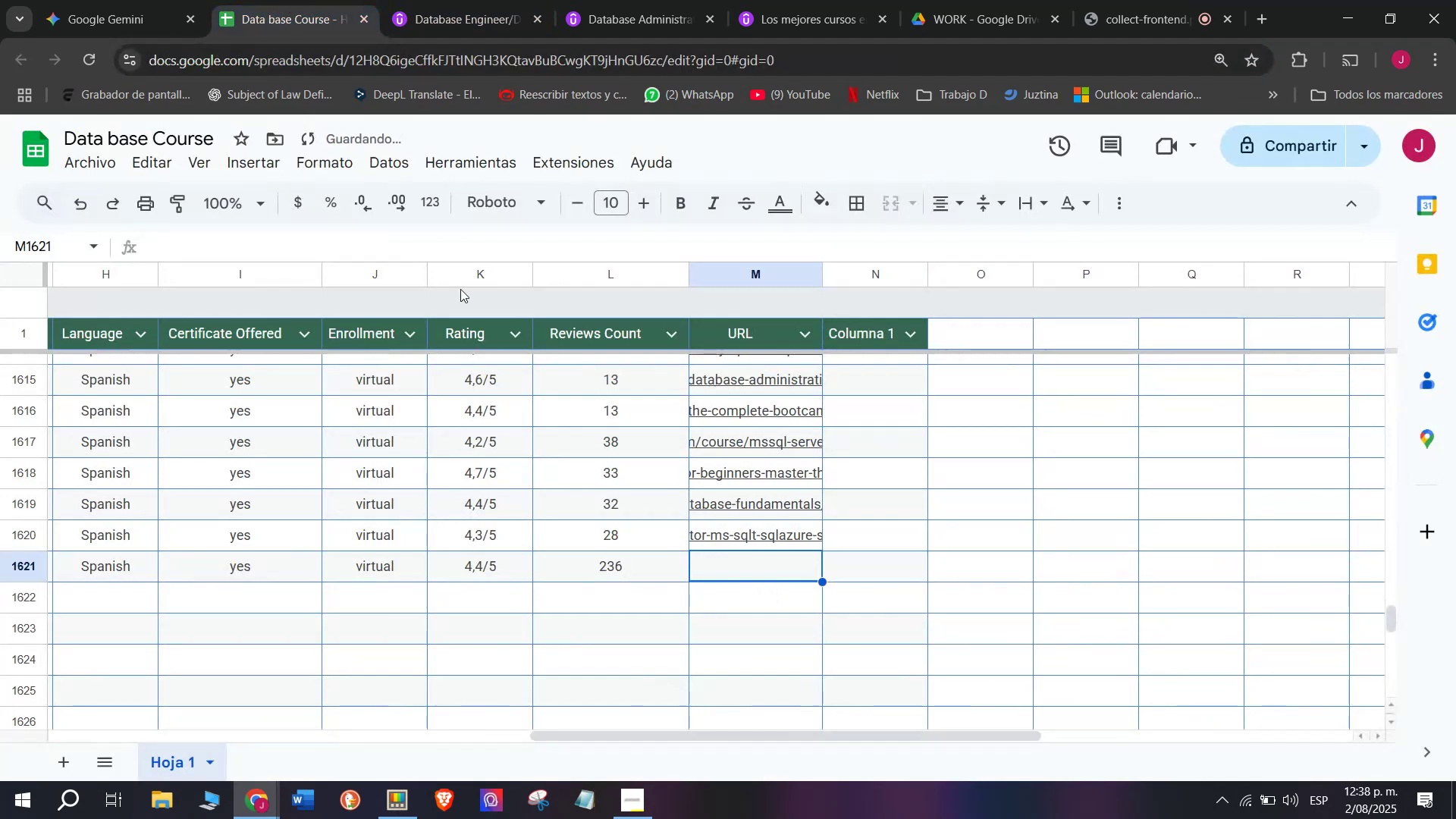 
key(Break)
 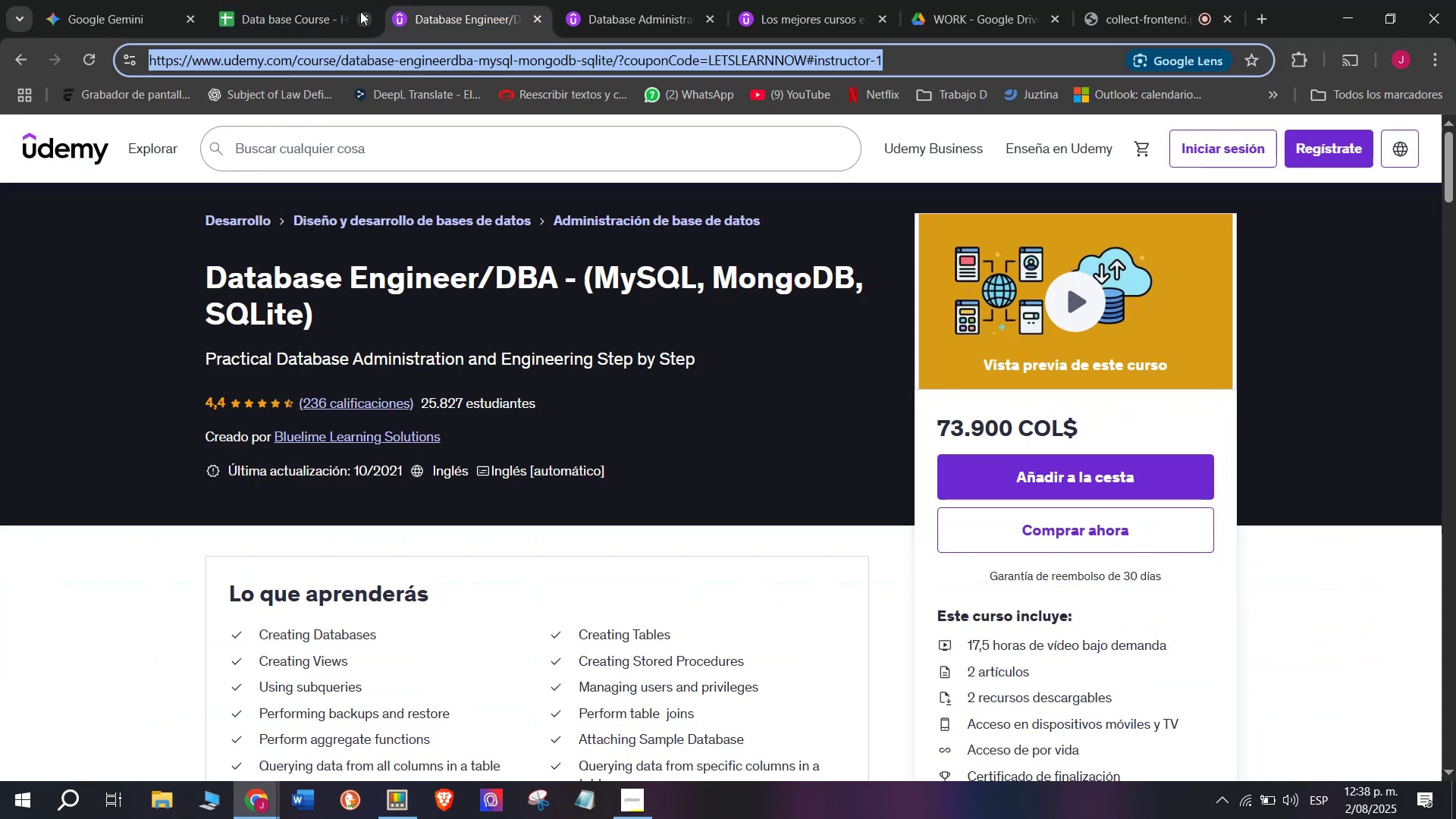 
key(Control+C)
 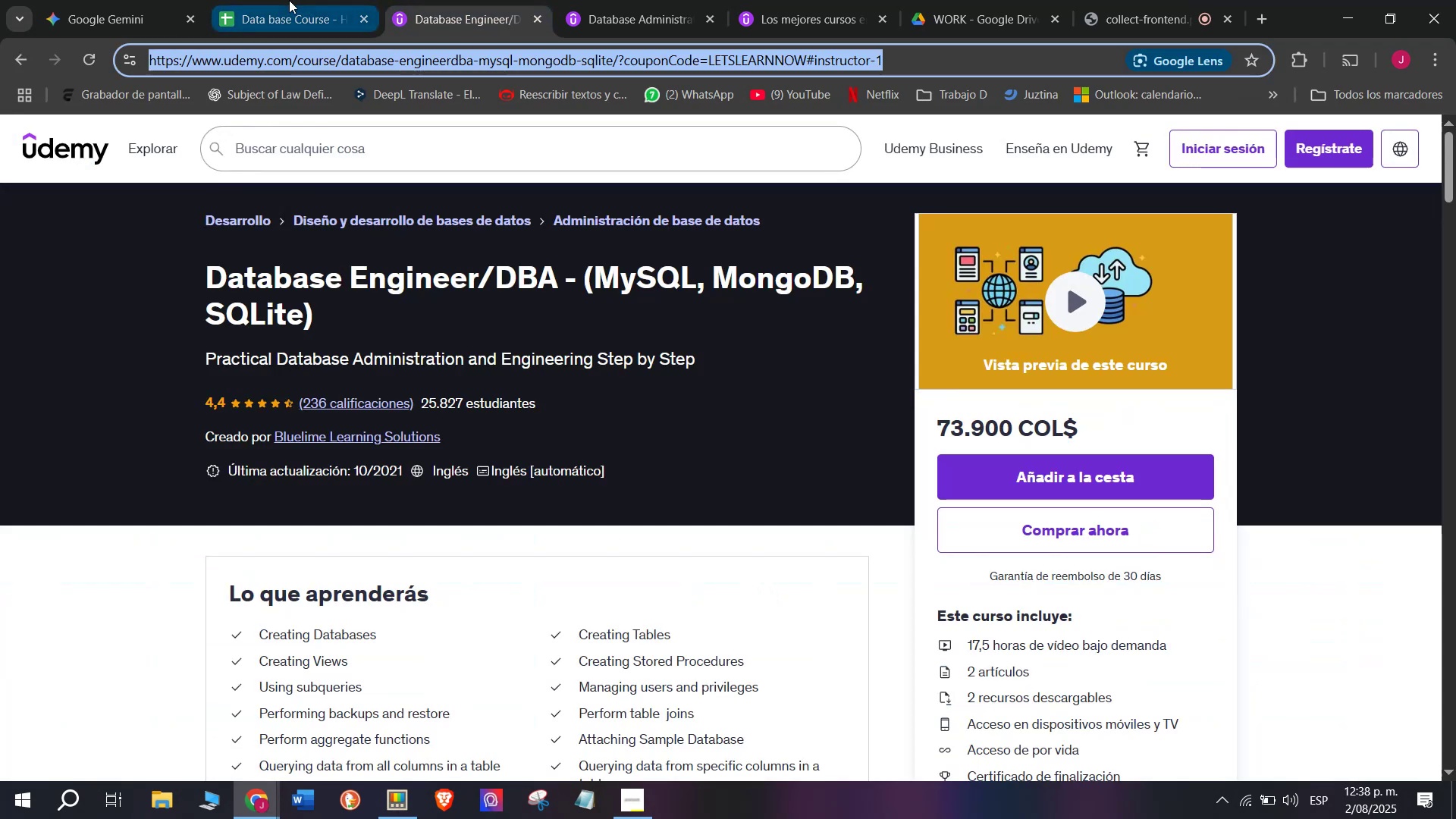 
triple_click([289, 0])
 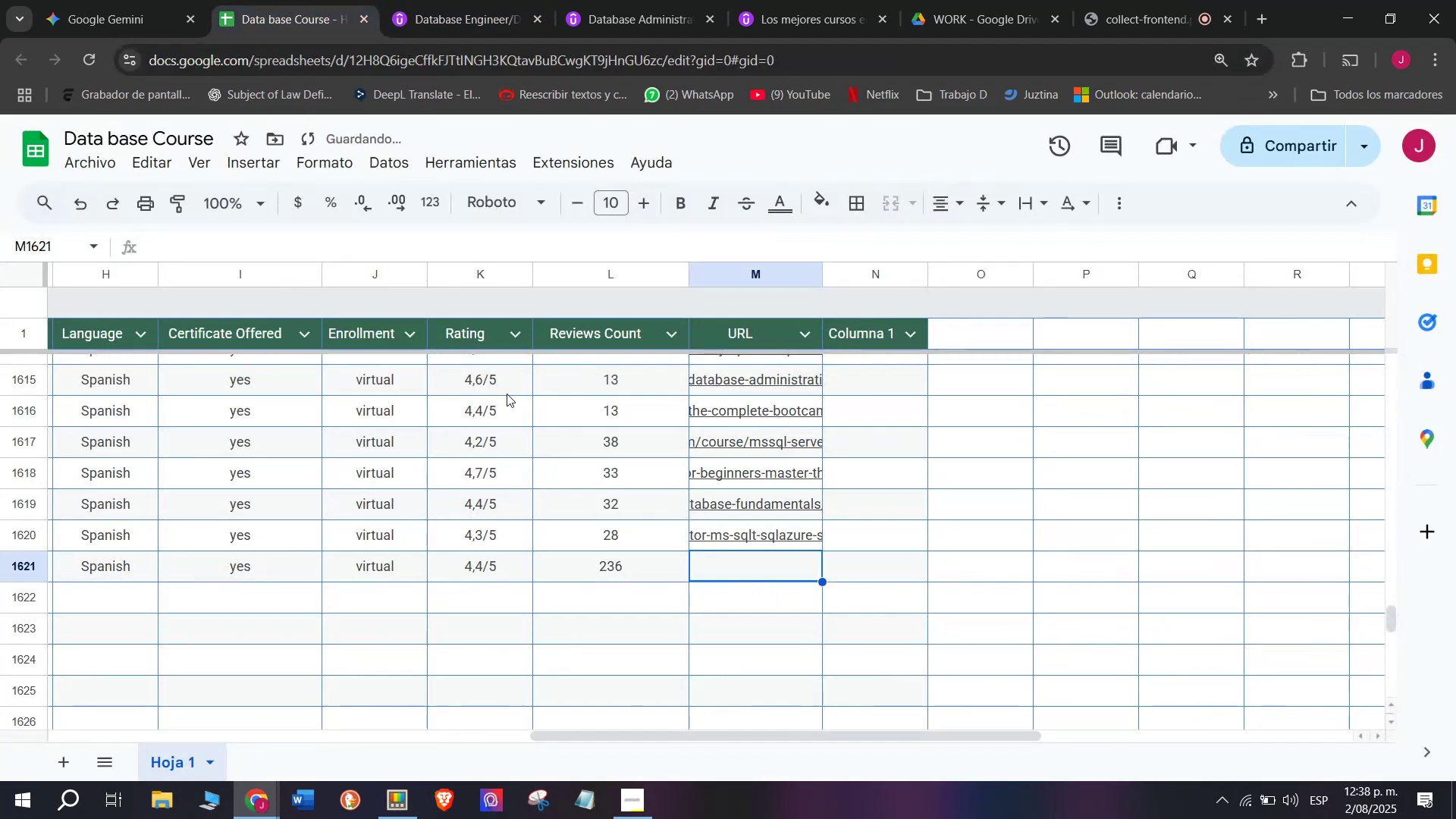 
key(Z)
 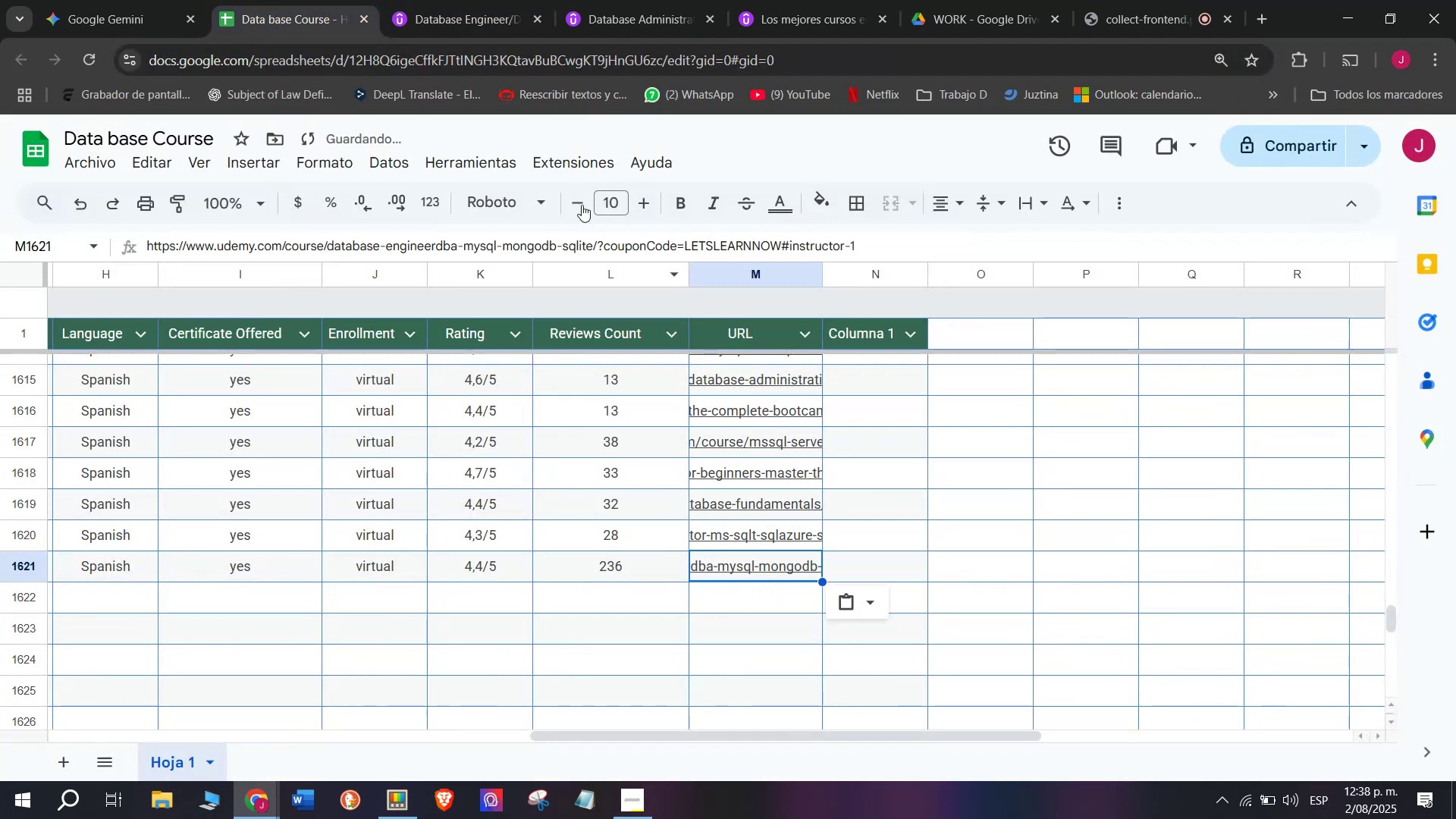 
key(Control+V)
 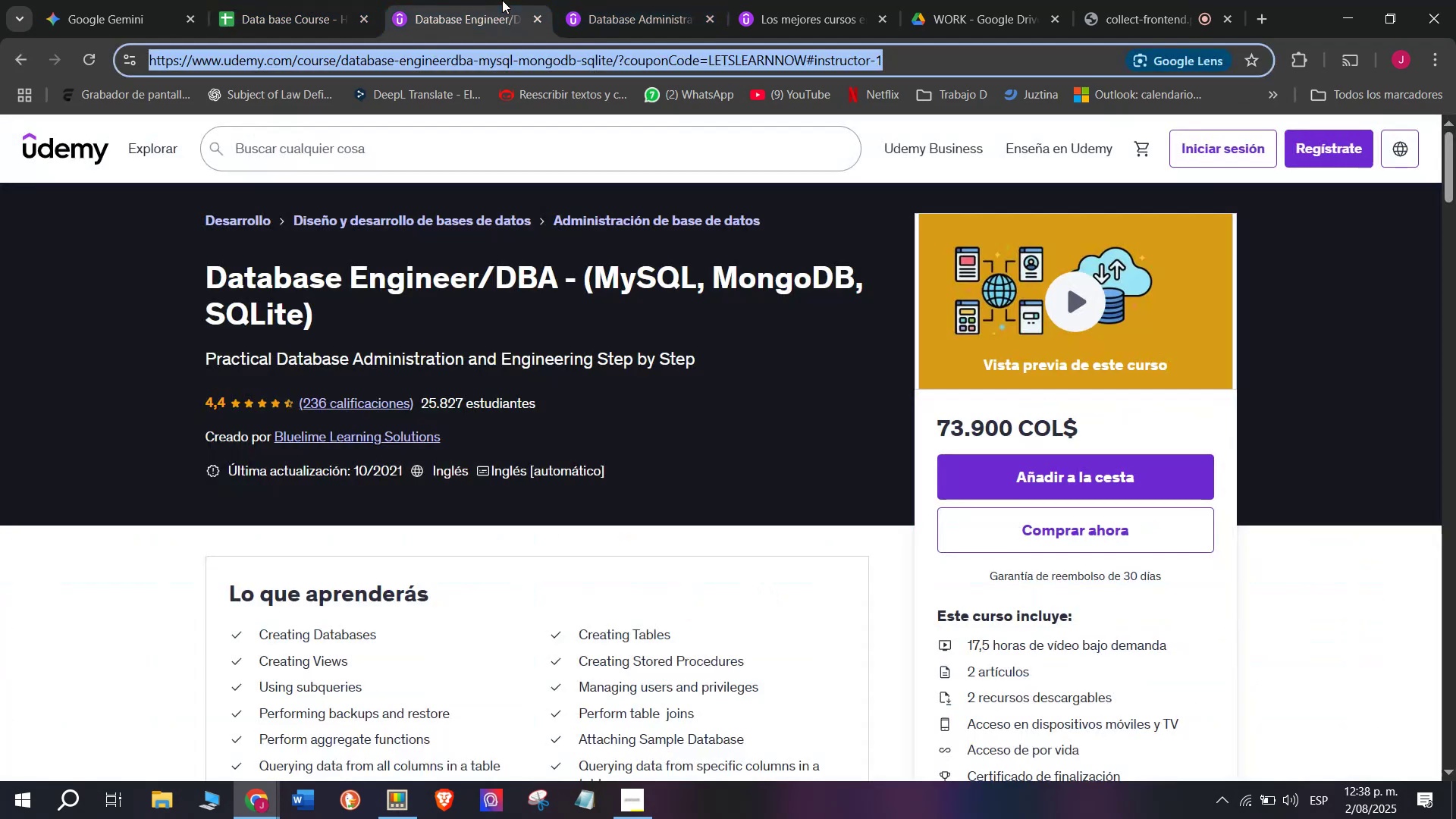 
key(Control+ControlLeft)
 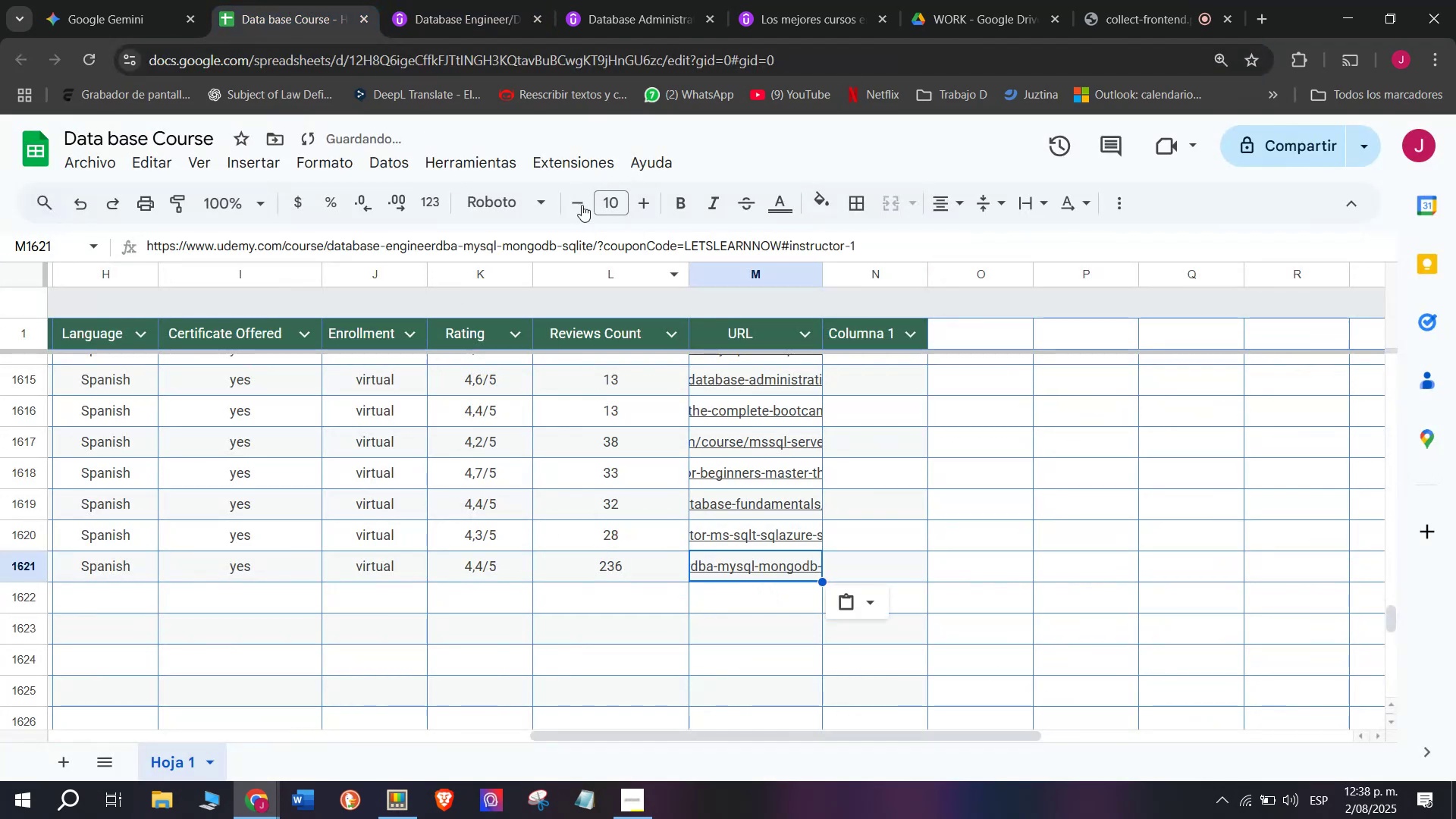 
double_click([539, 15])
 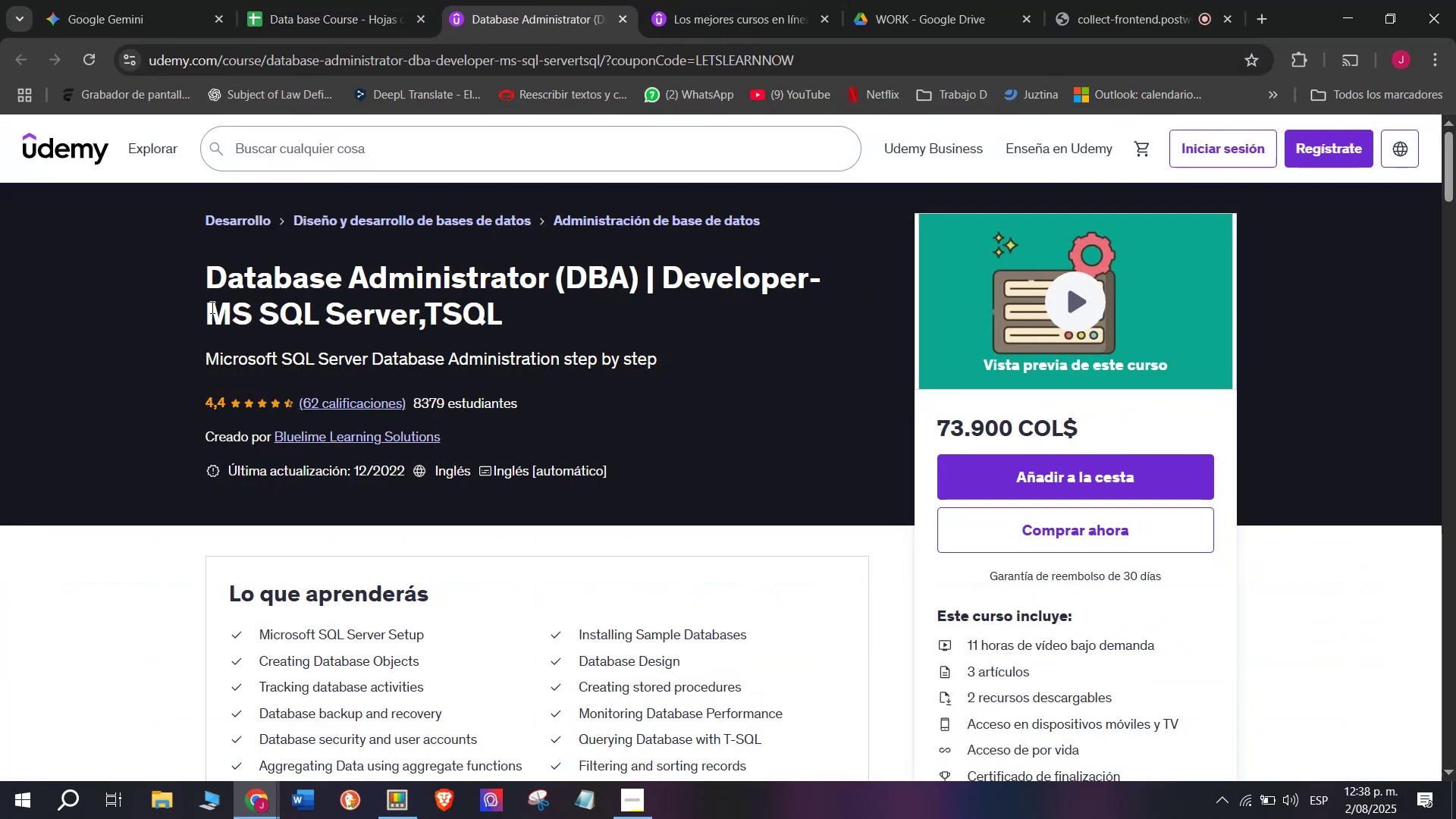 
left_click_drag(start_coordinate=[199, 268], to_coordinate=[529, 315])
 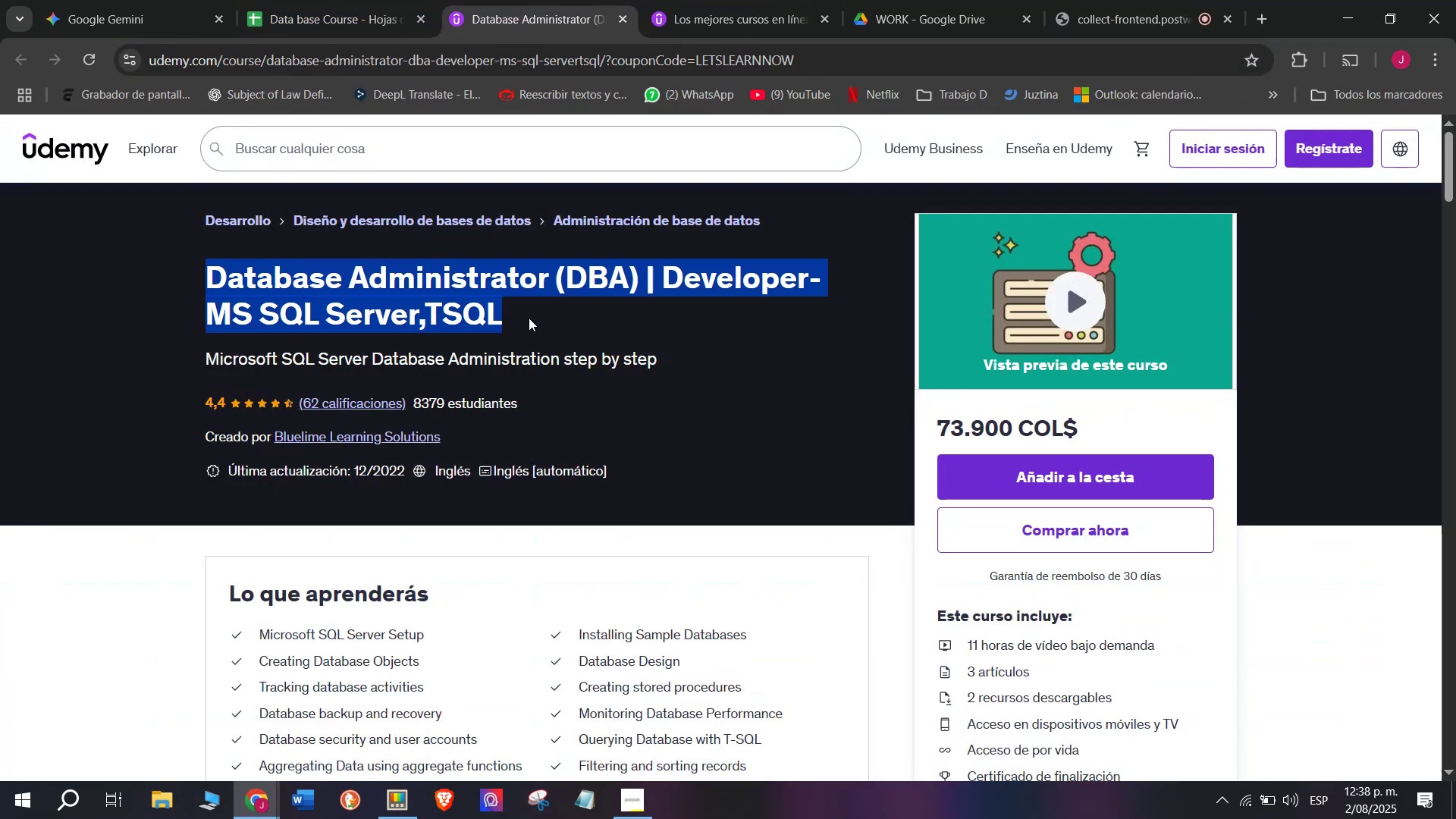 
key(Break)
 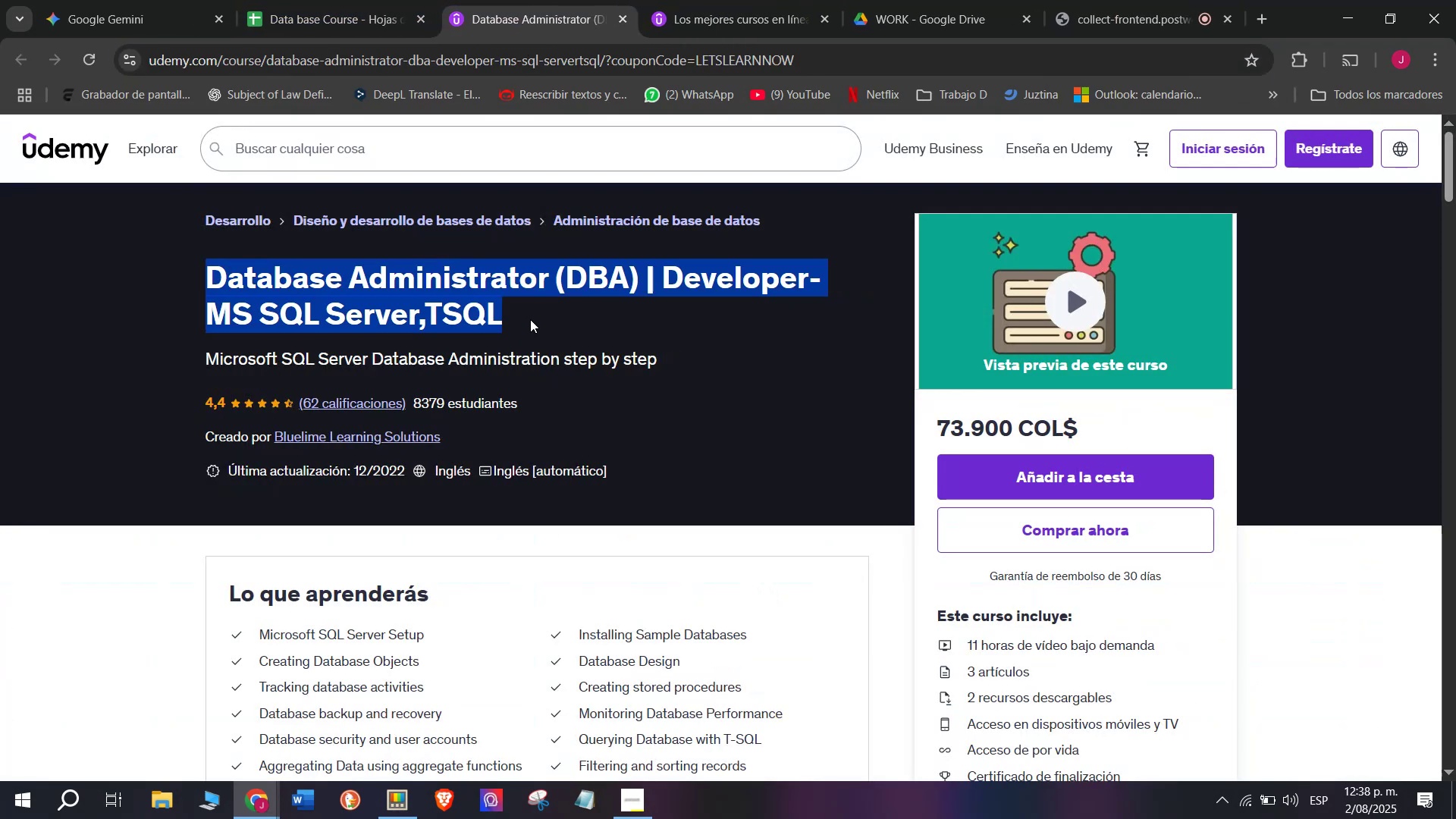 
key(Control+ControlLeft)
 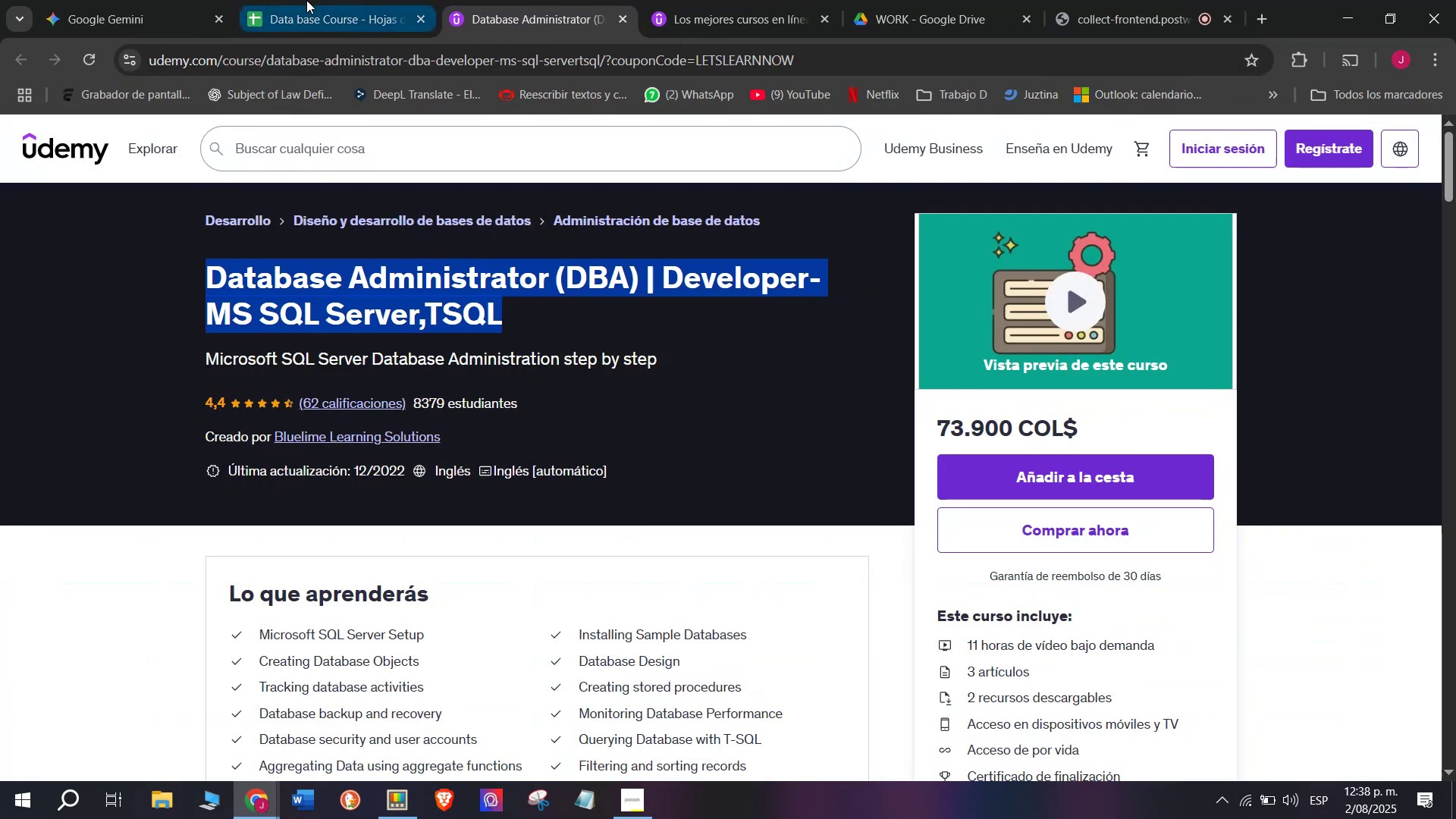 
key(Control+C)
 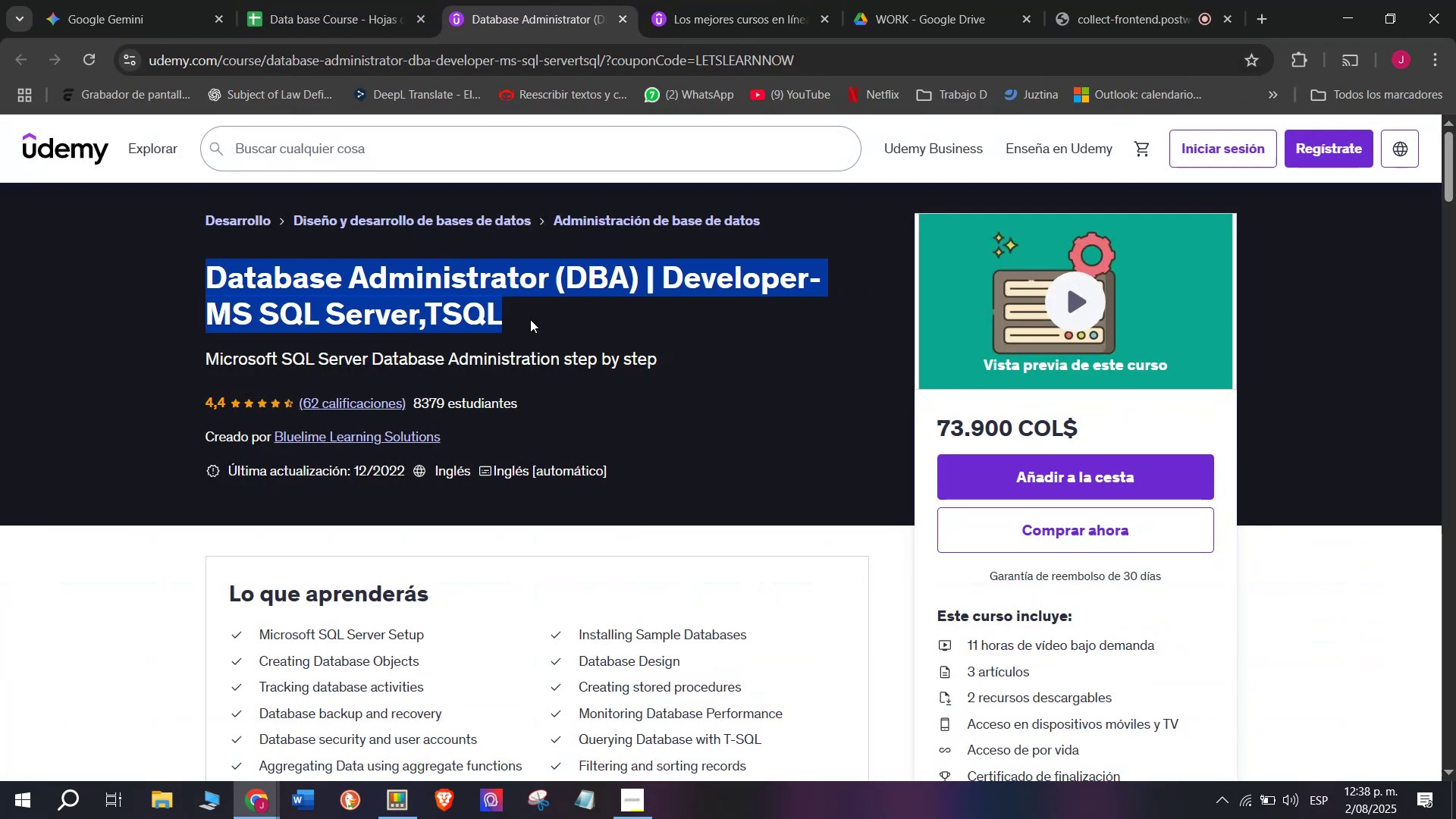 
key(Break)
 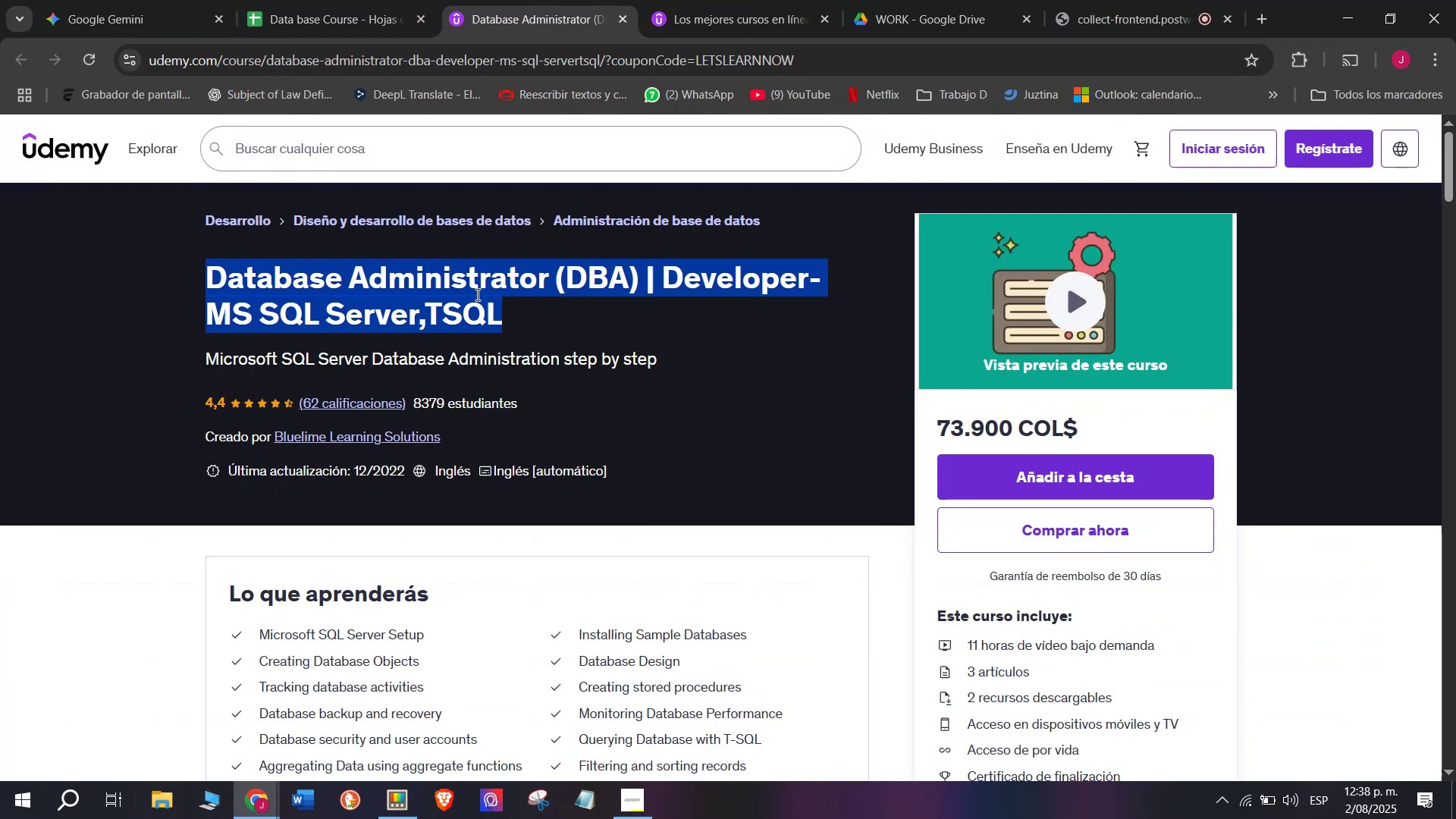 
key(Control+ControlLeft)
 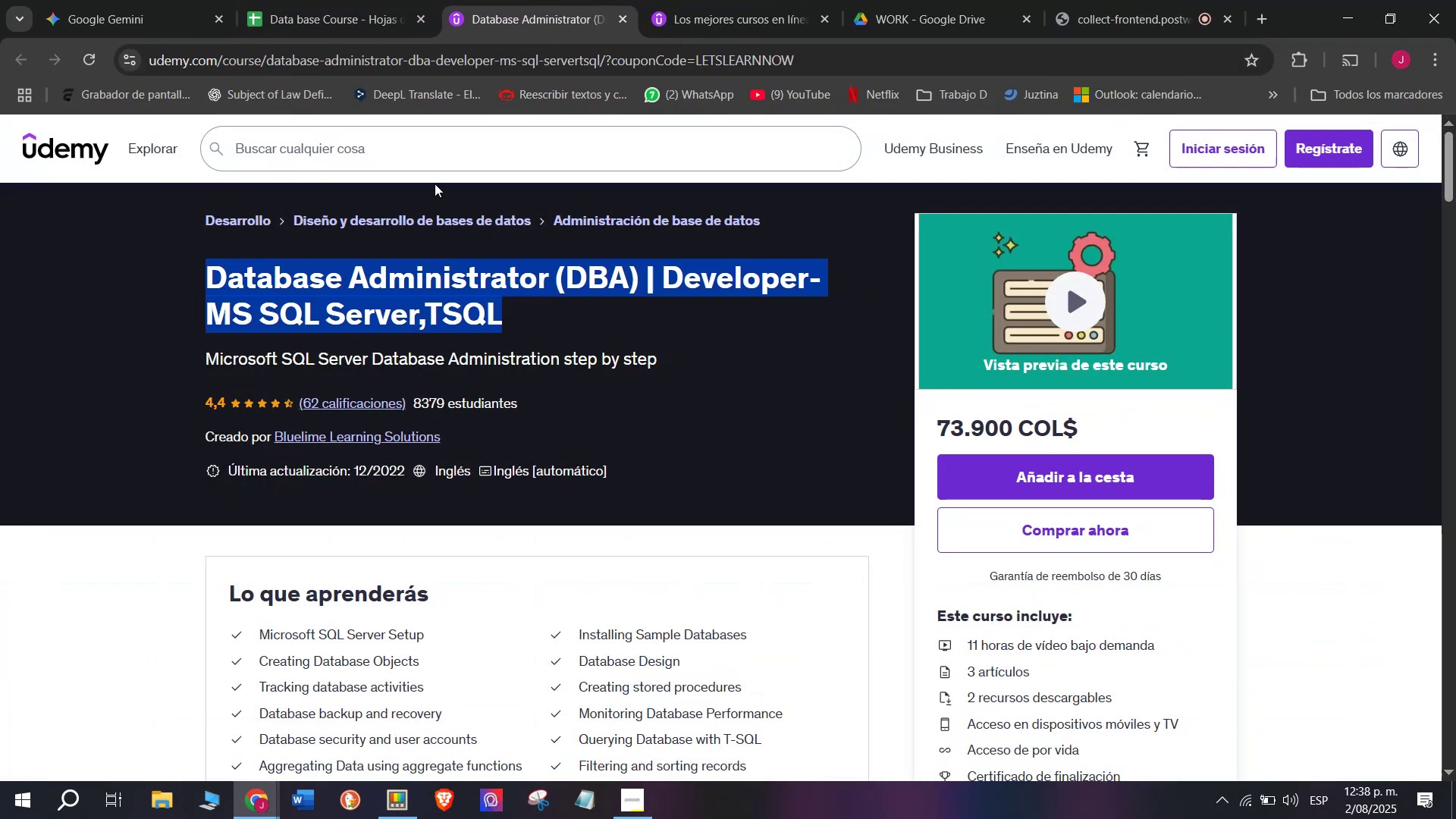 
key(Control+C)
 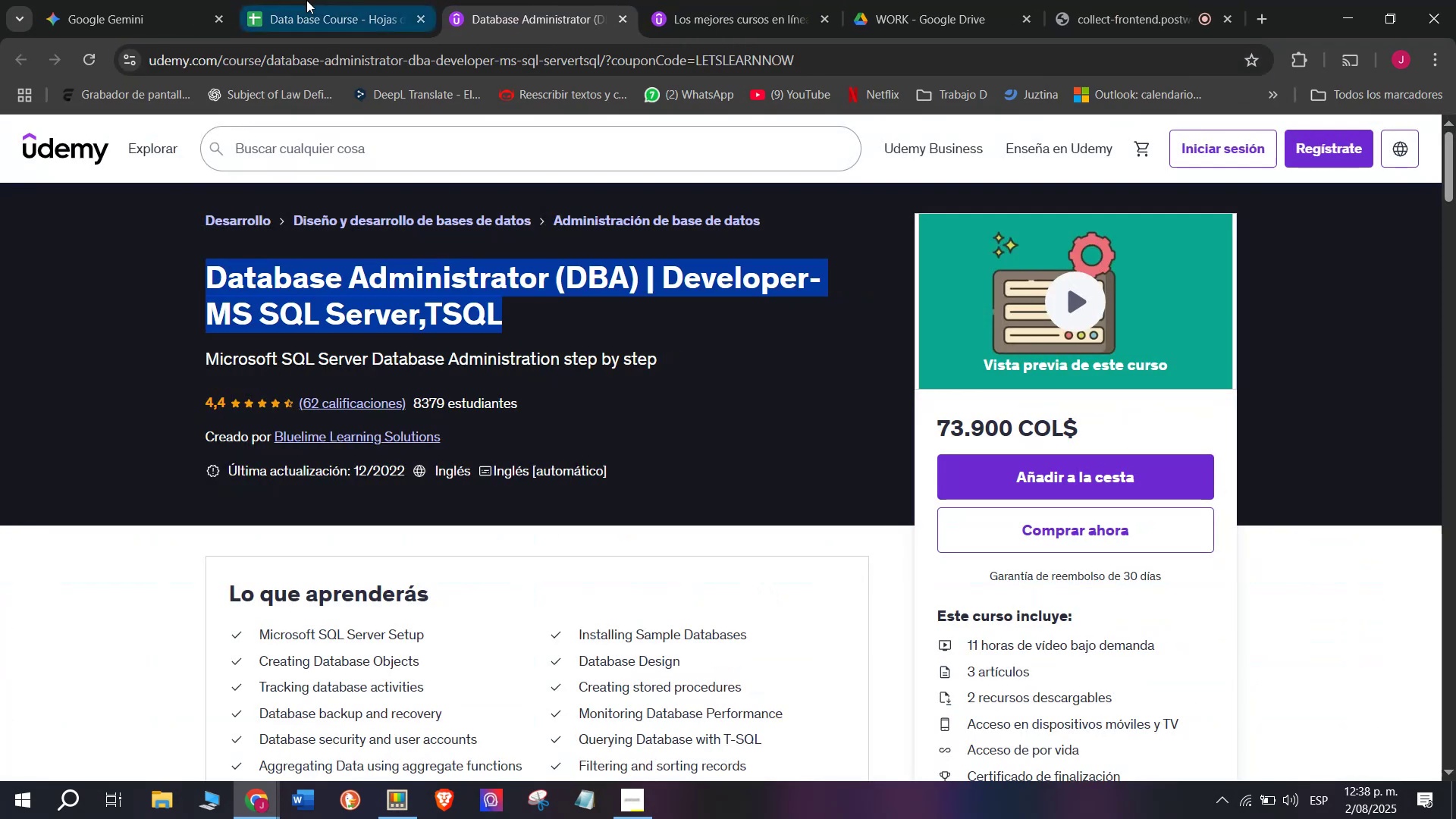 
left_click([306, 0])
 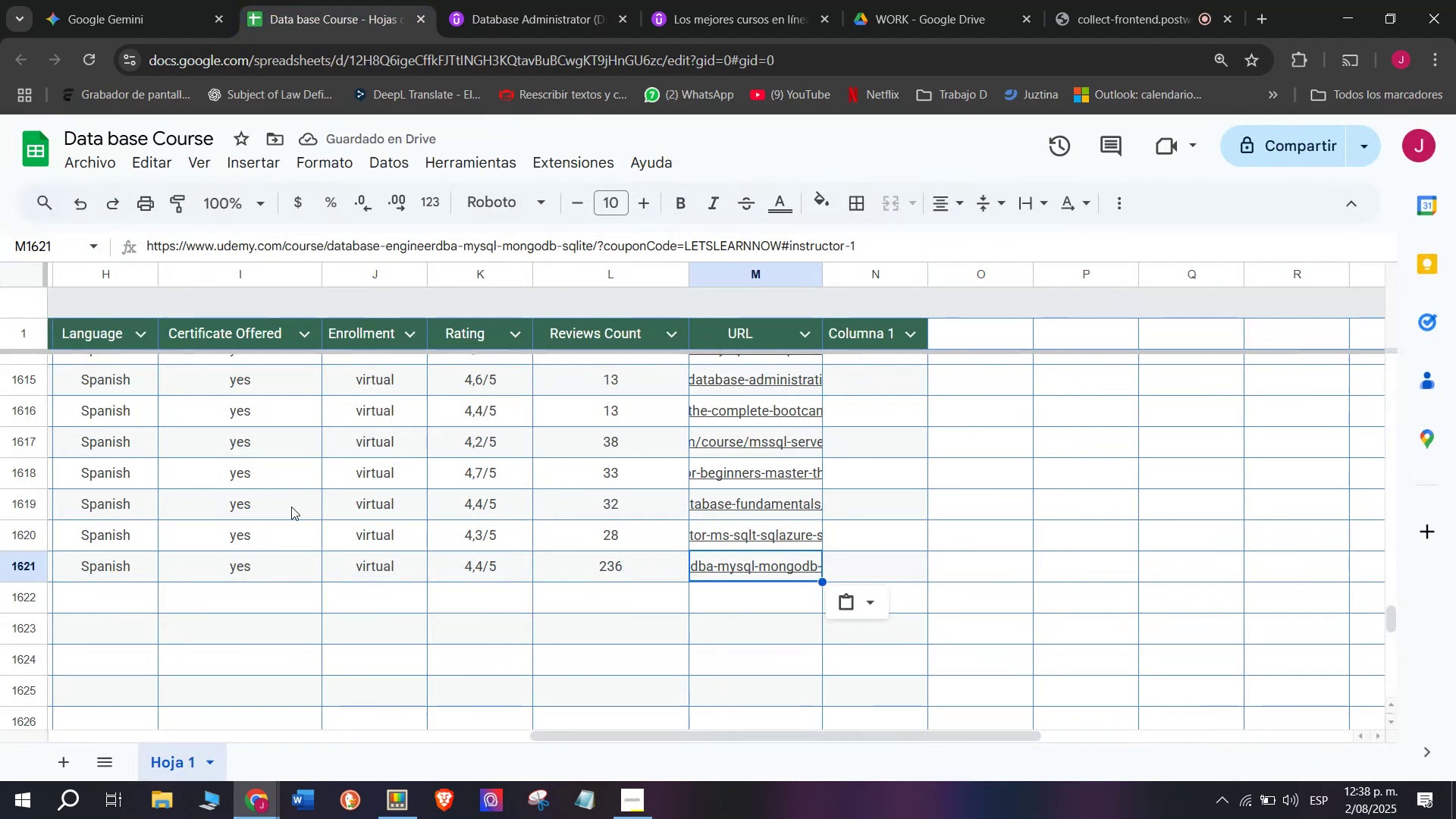 
scroll: coordinate [114, 621], scroll_direction: up, amount: 7.0
 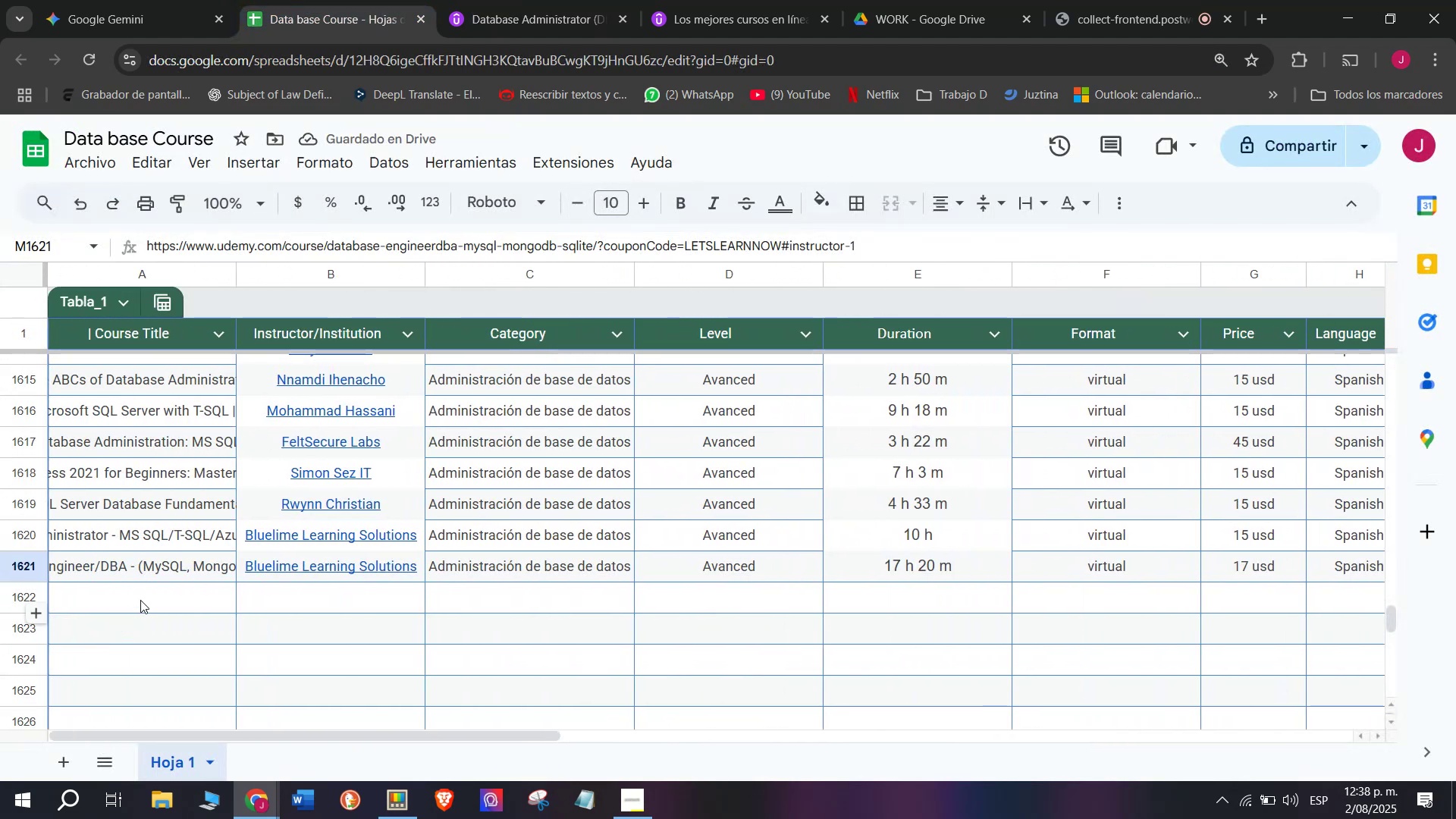 
left_click([140, 600])
 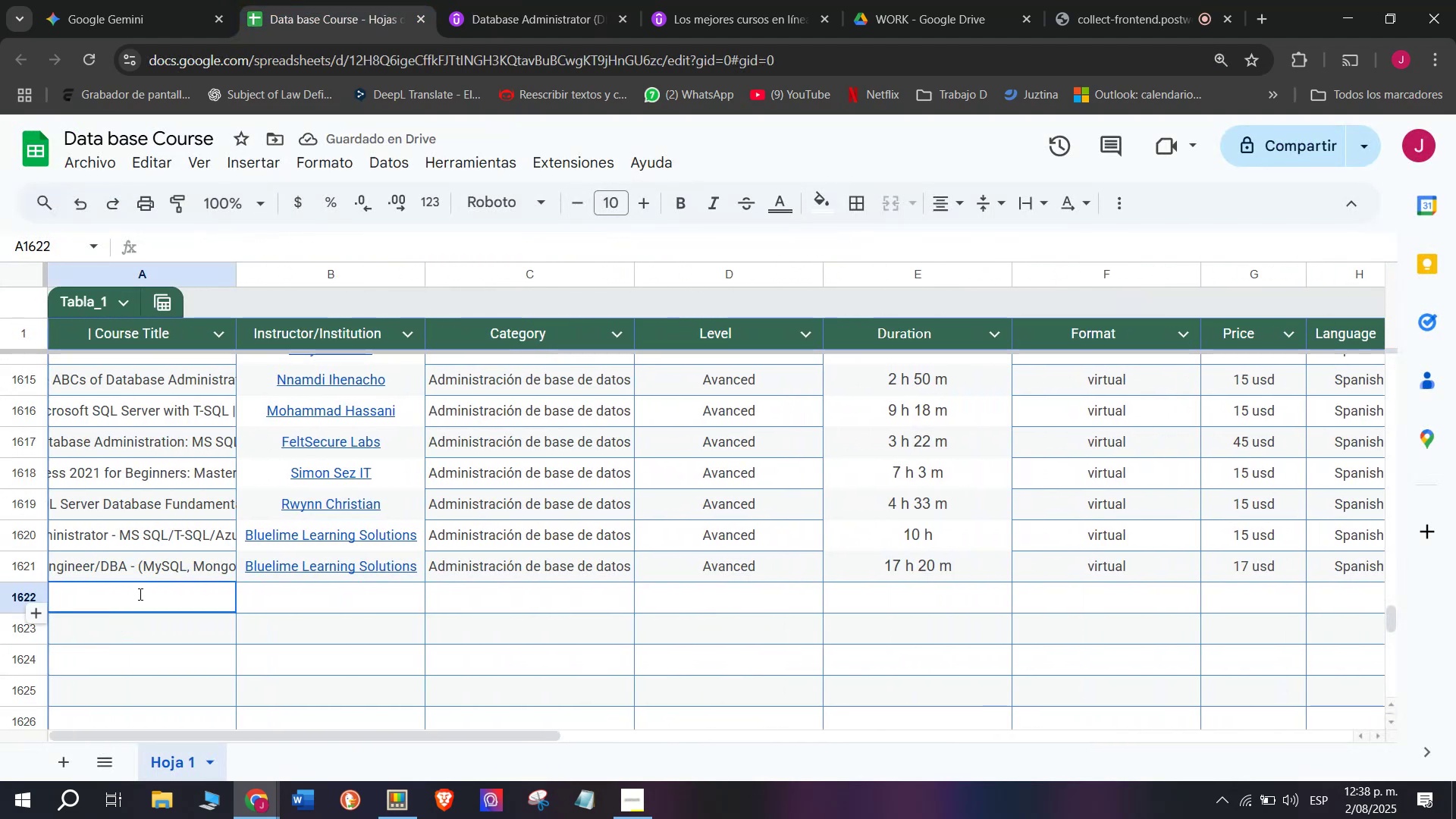 
key(Z)
 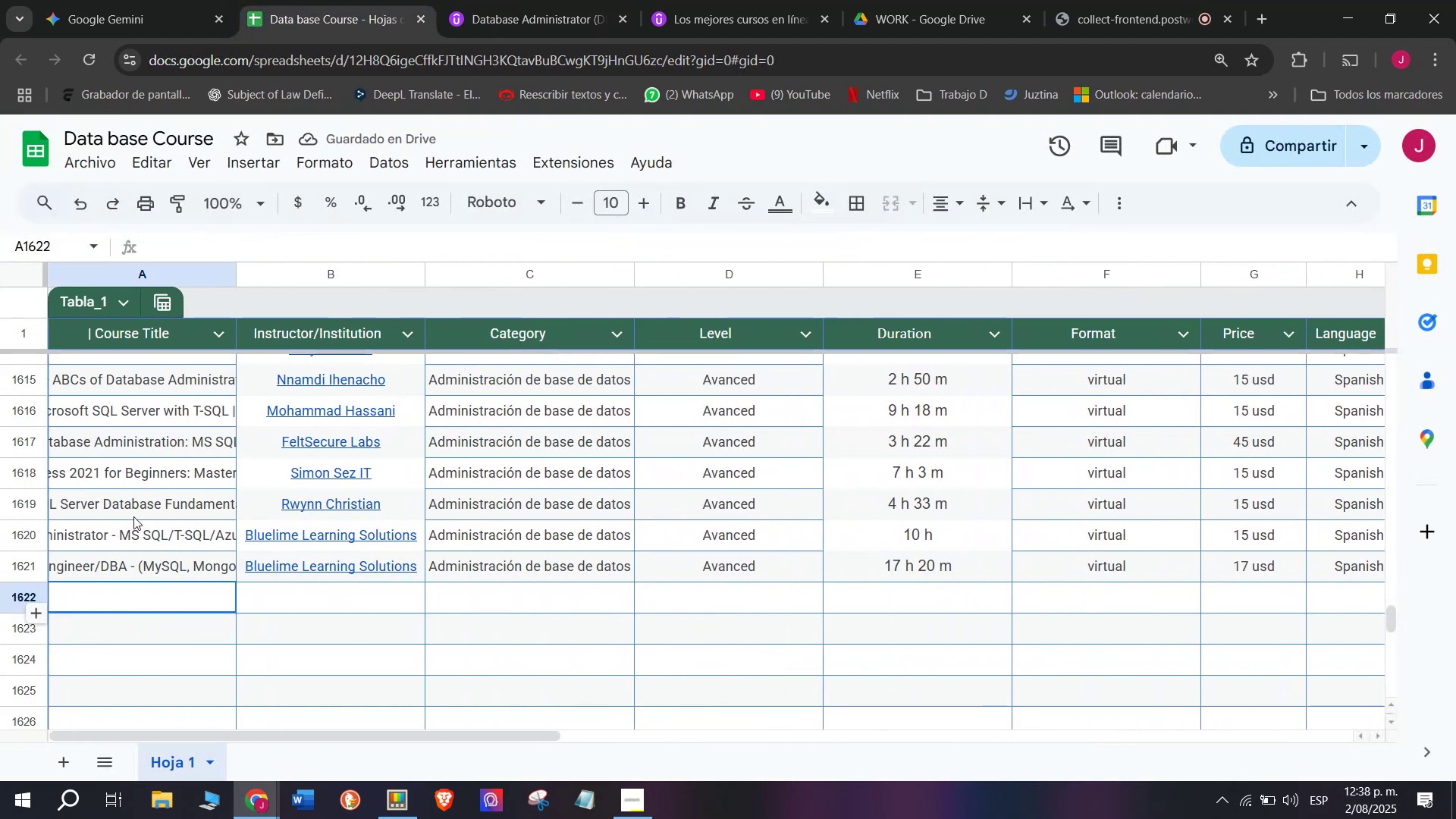 
key(Control+ControlLeft)
 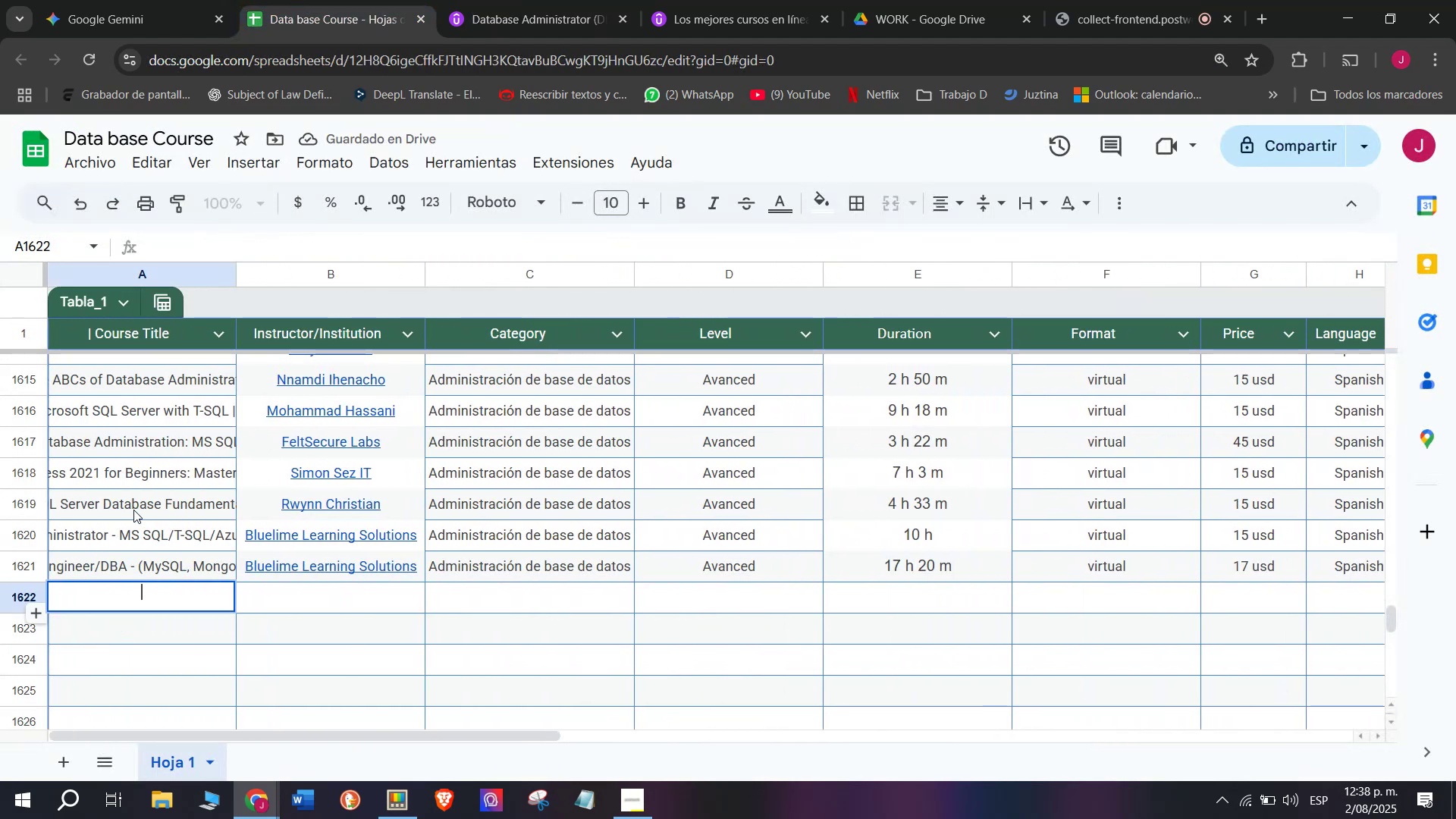 
key(Control+V)
 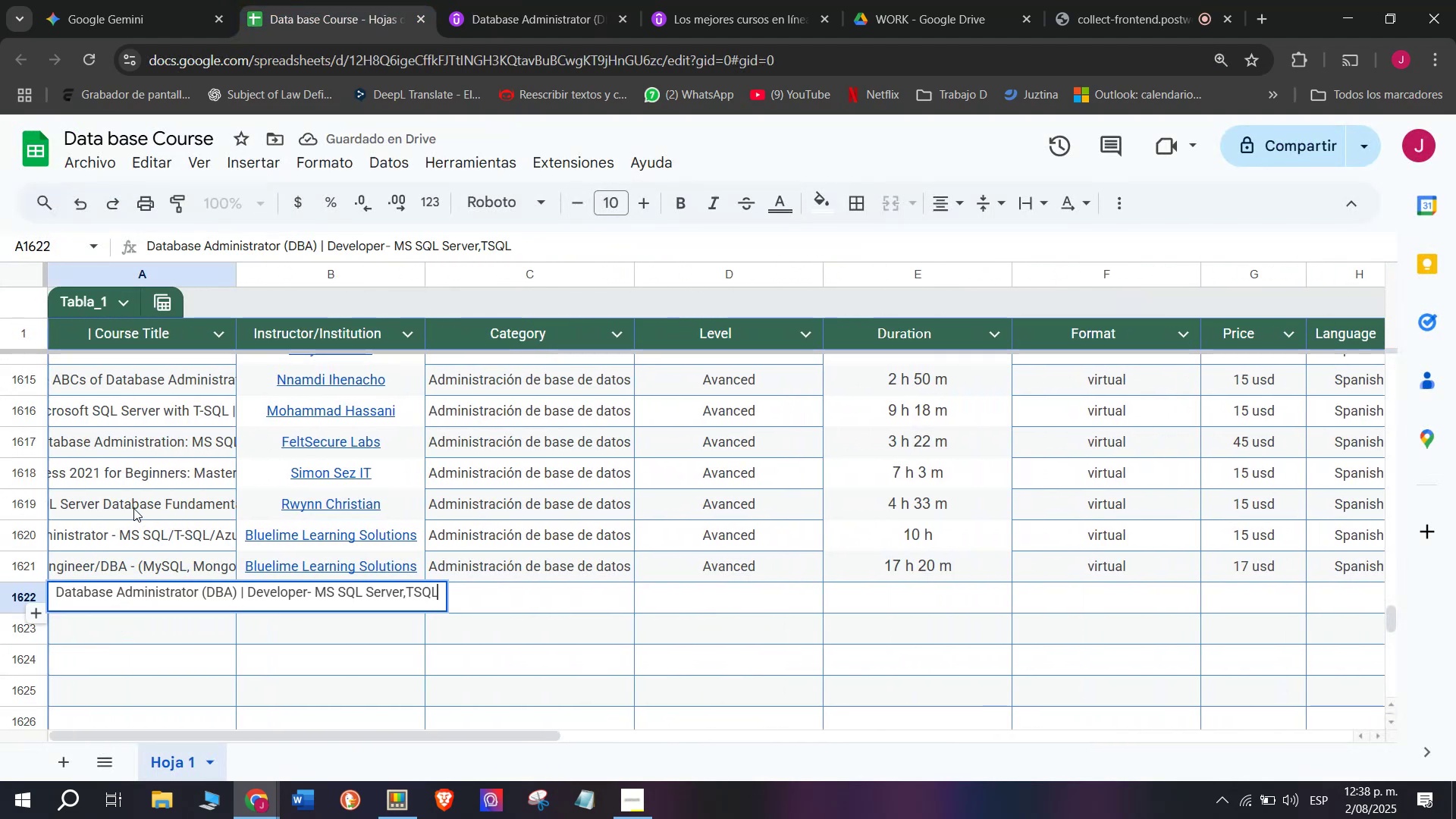 
triple_click([133, 508])
 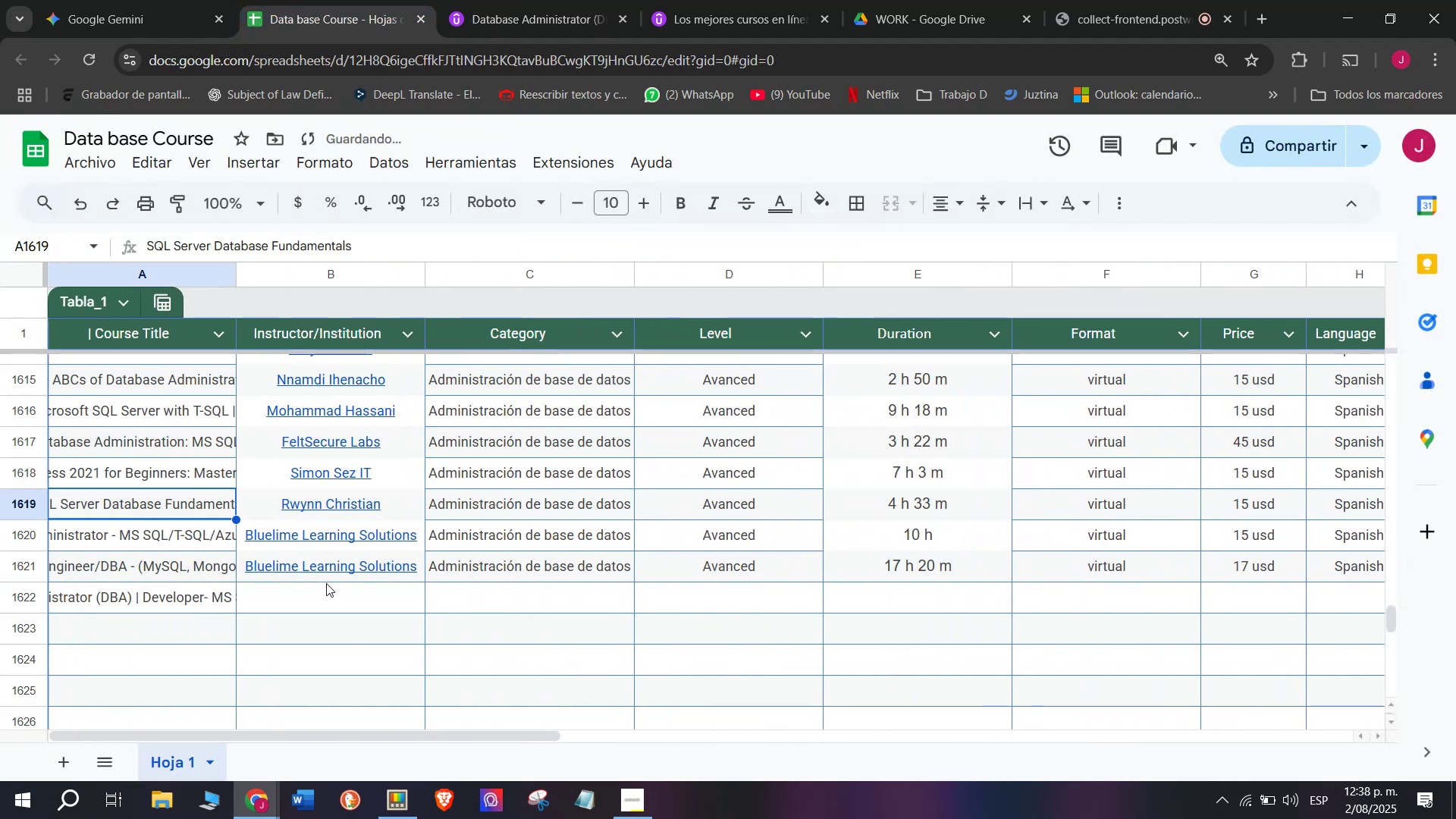 
left_click([326, 583])
 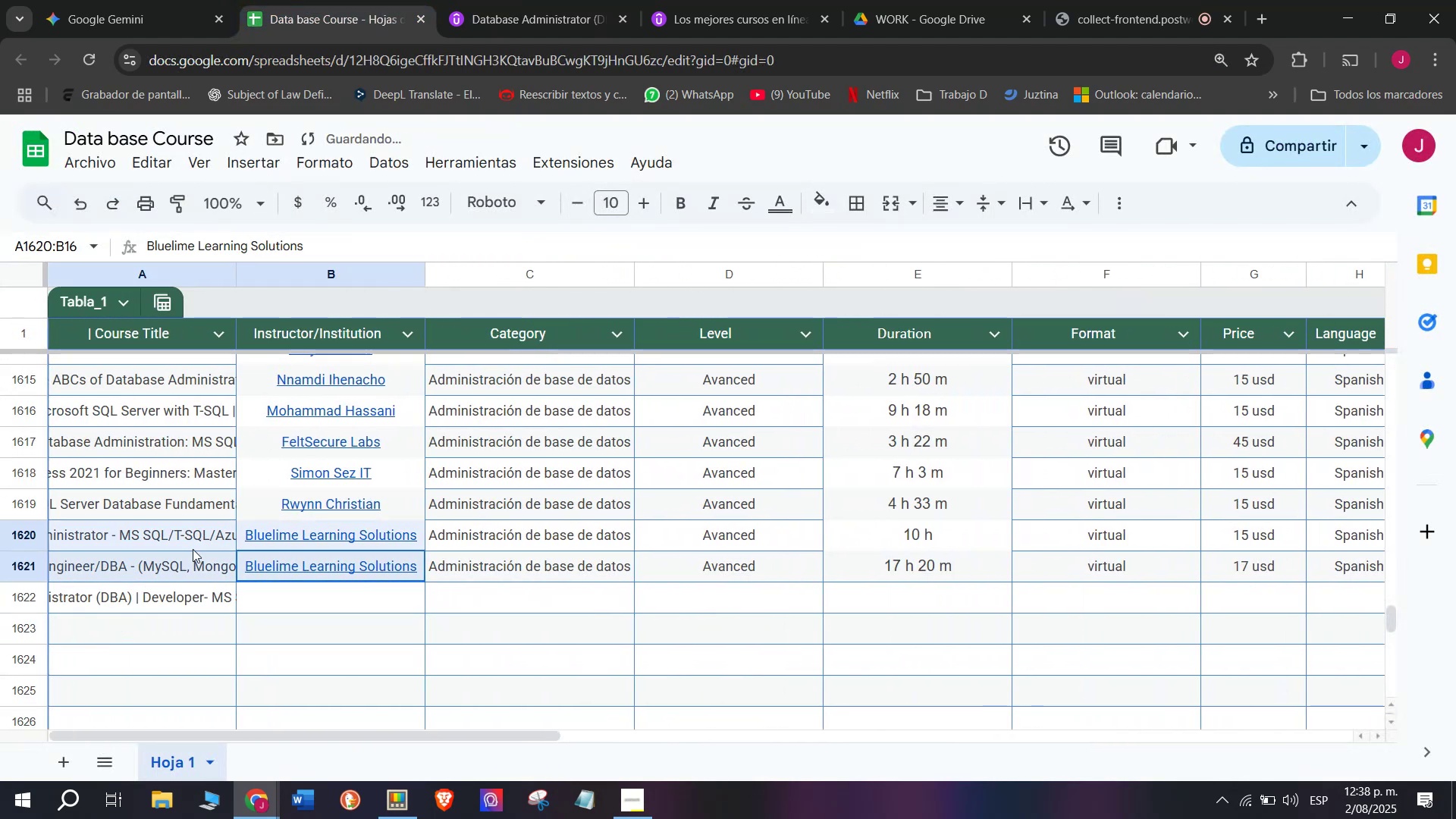 
left_click([177, 551])
 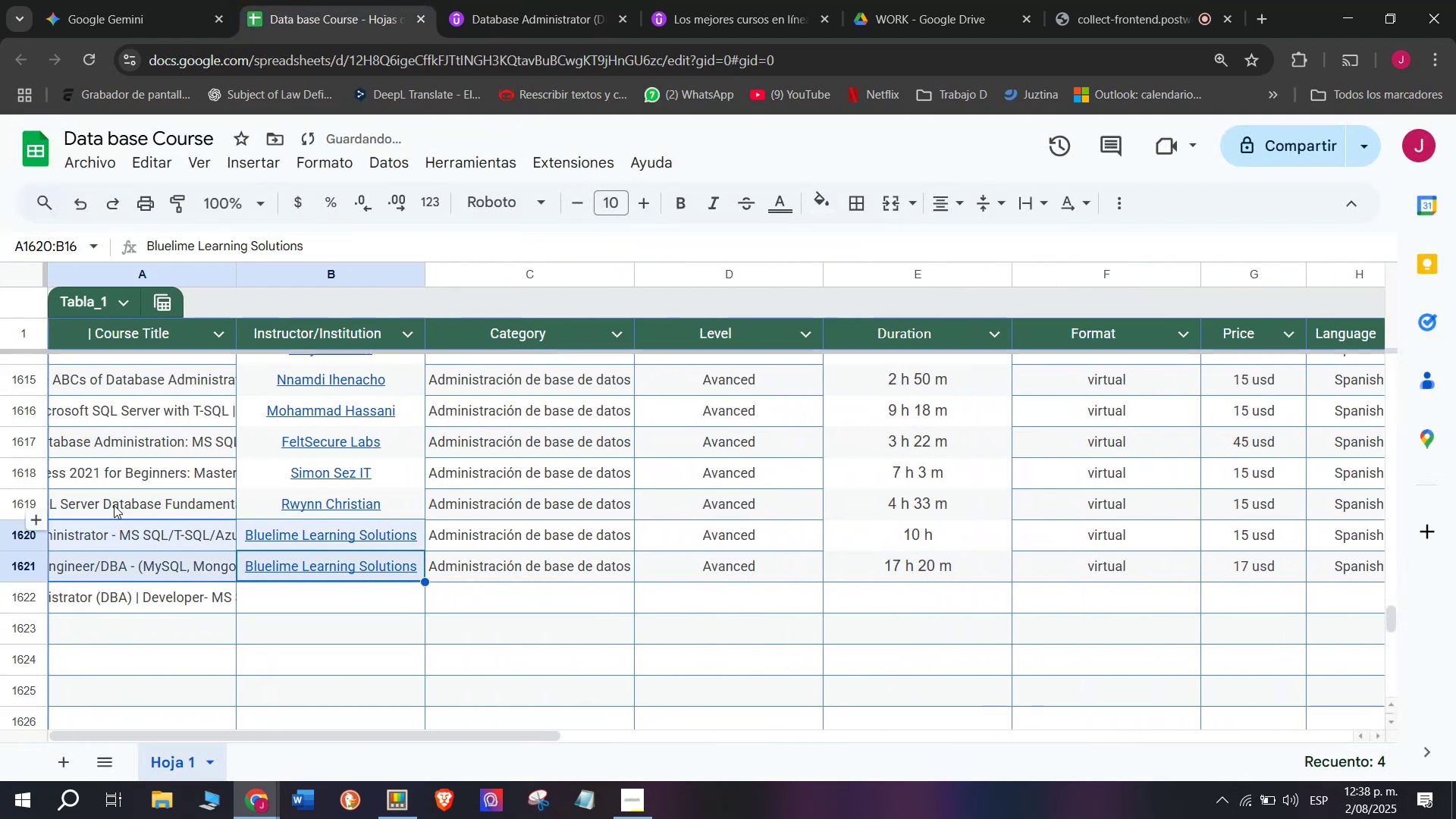 
left_click([112, 492])
 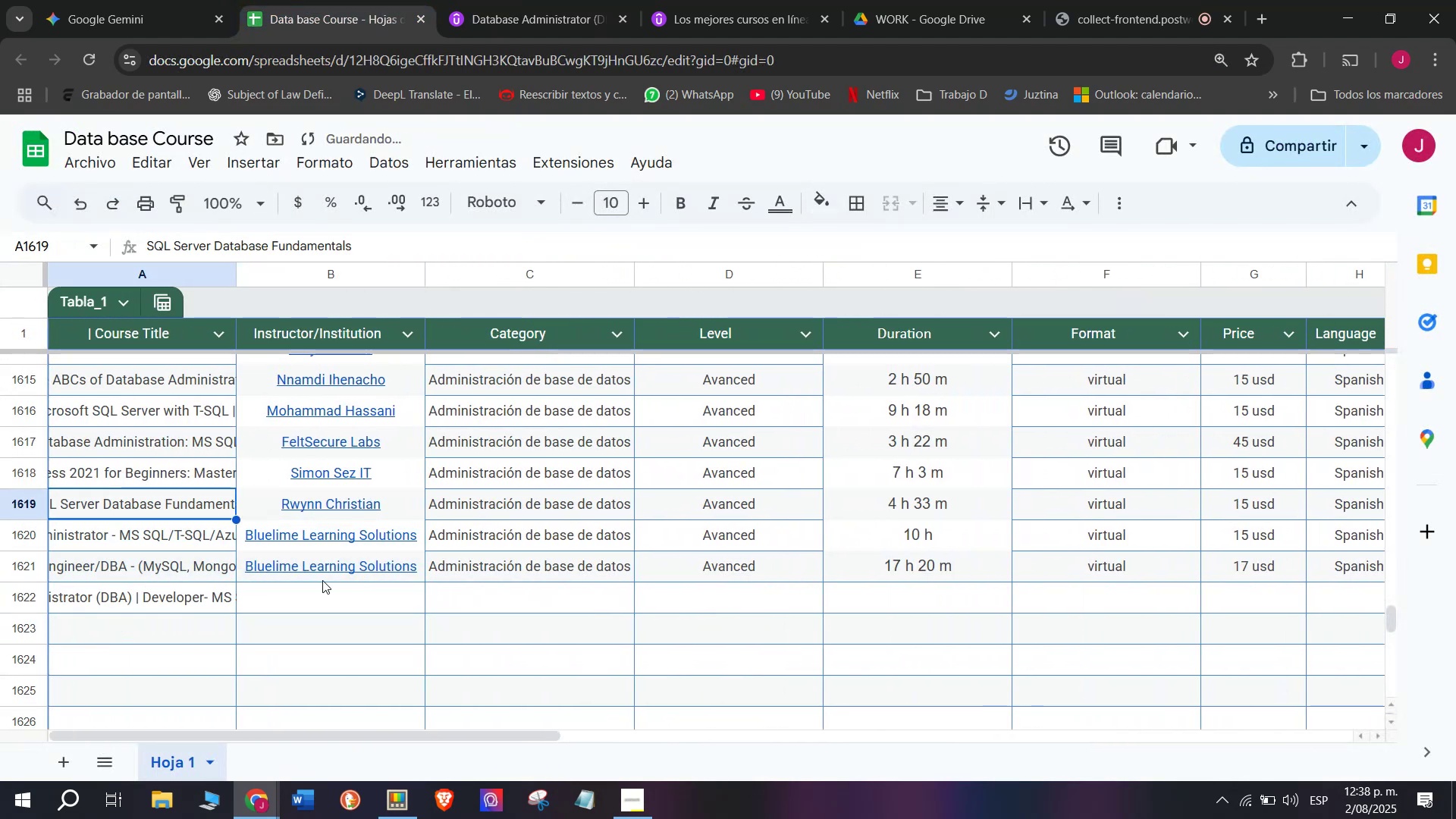 
left_click([322, 580])
 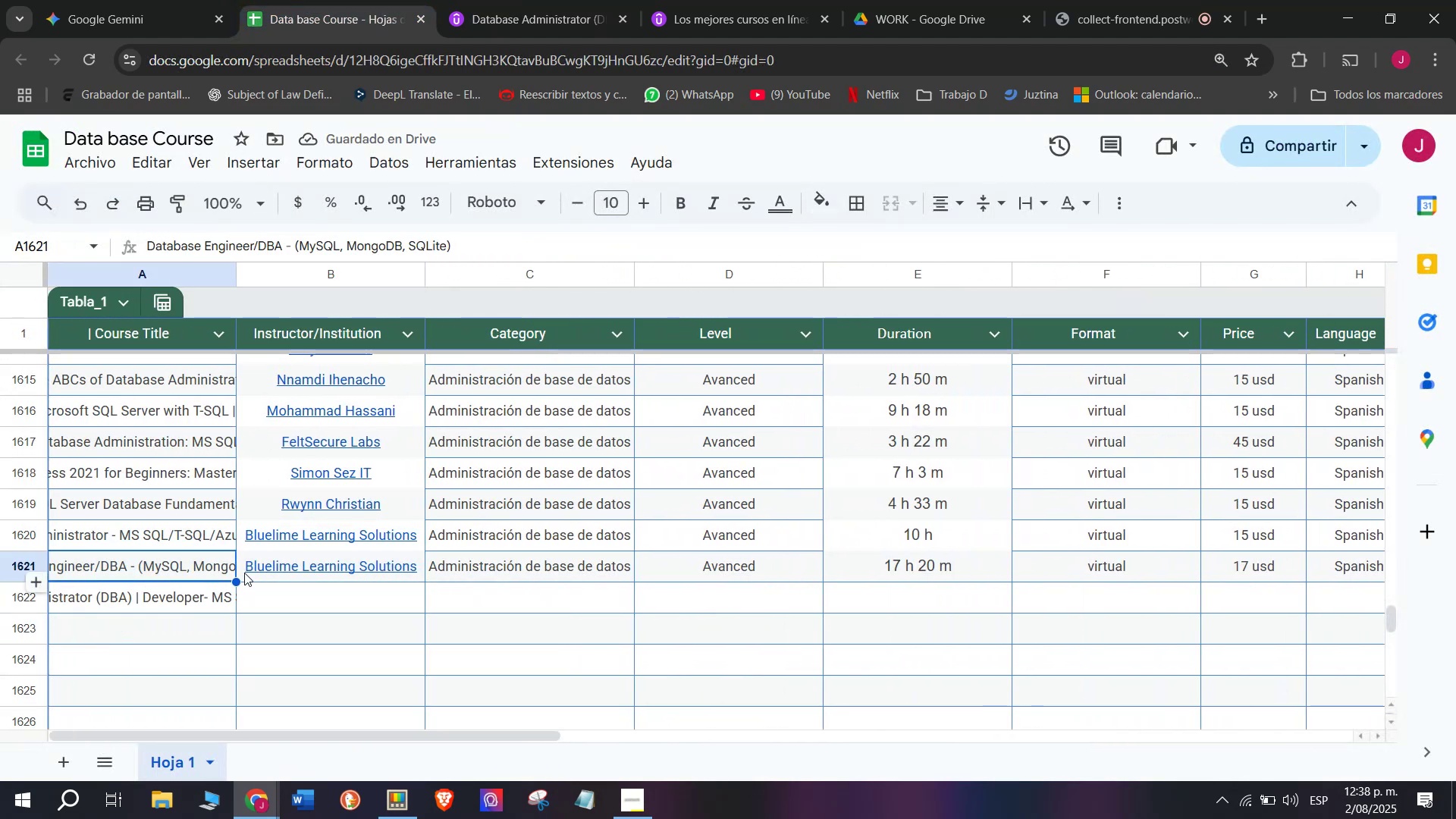 
double_click([338, 581])
 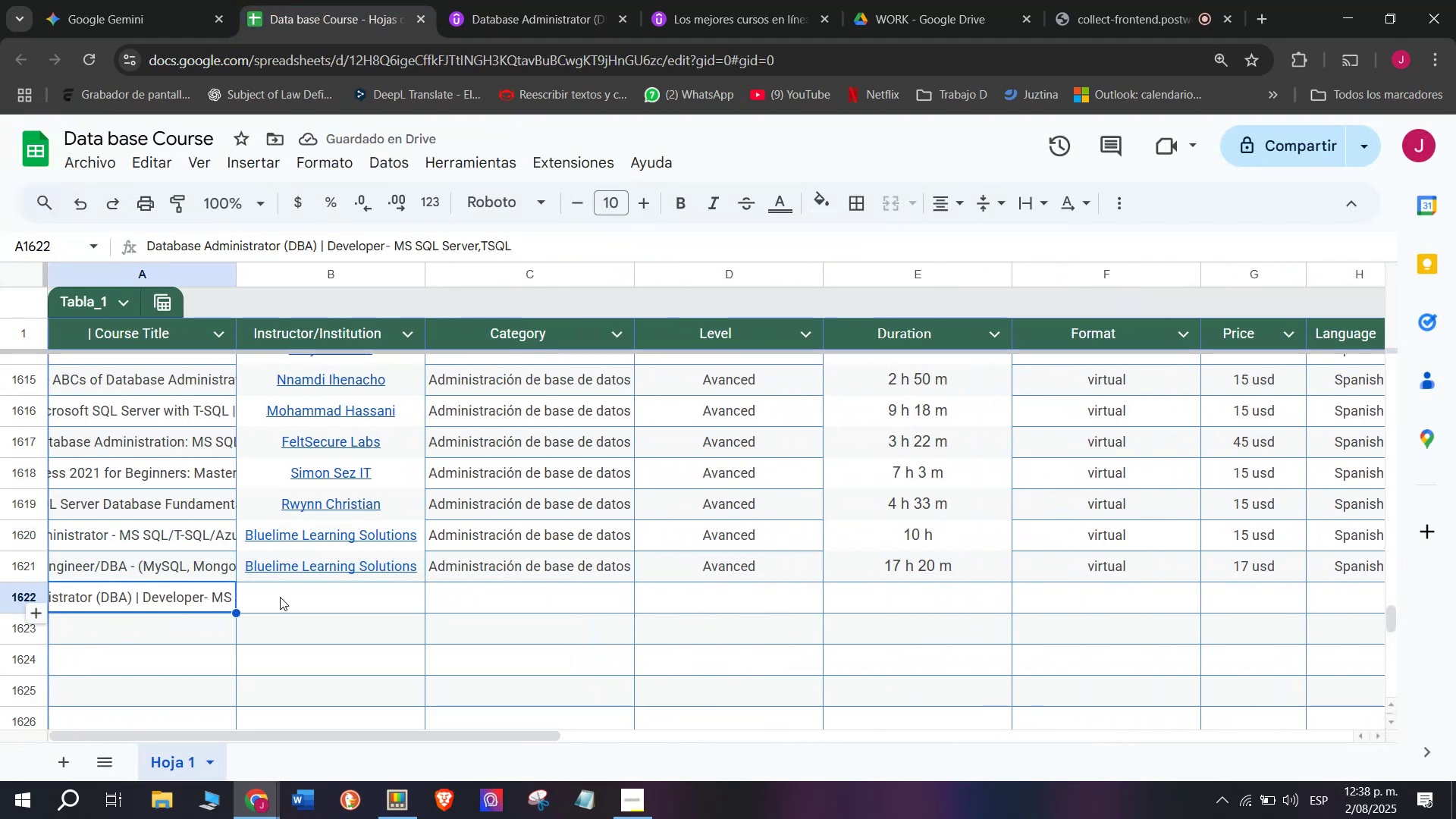 
double_click([307, 592])
 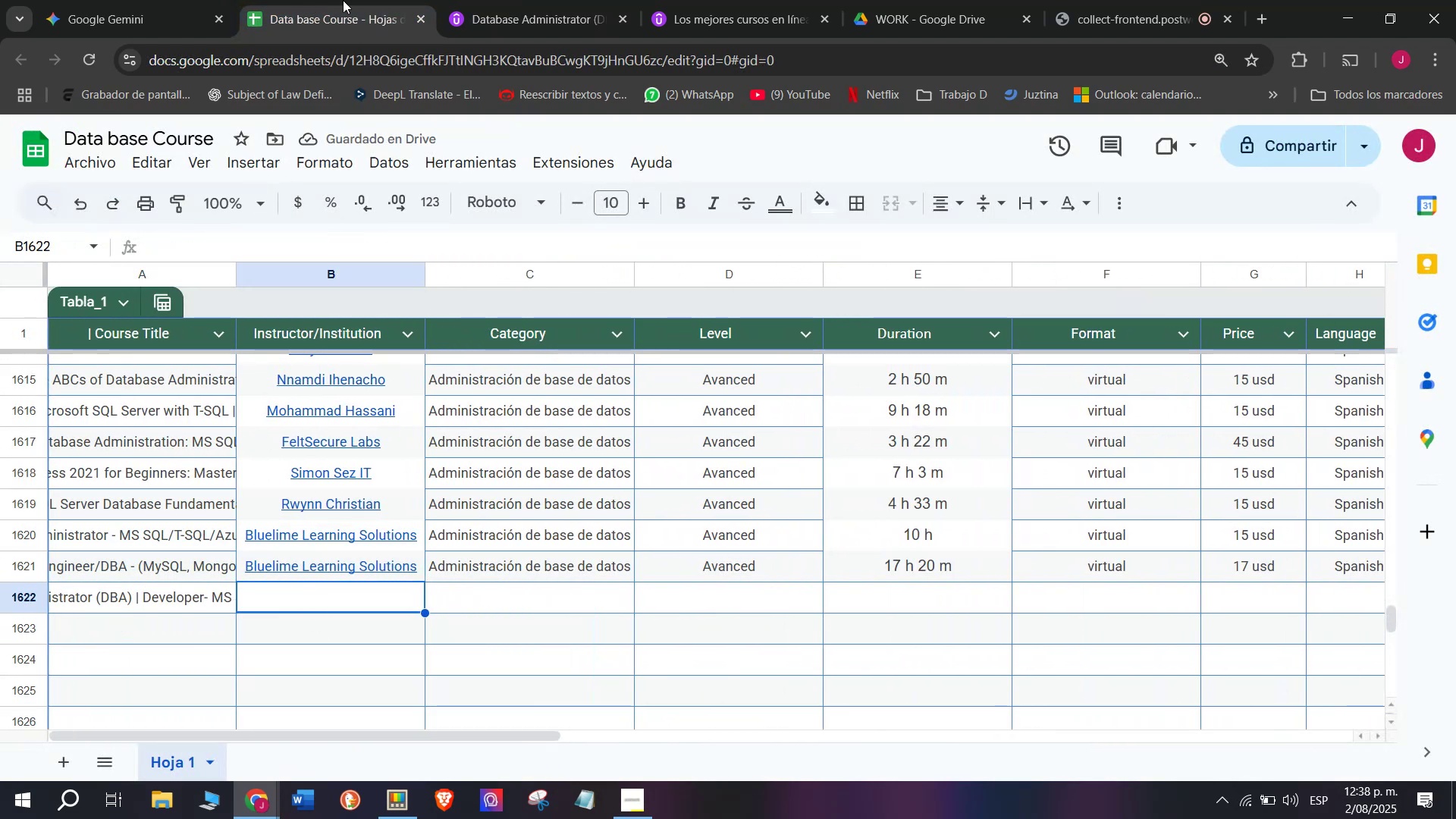 
left_click([503, 0])
 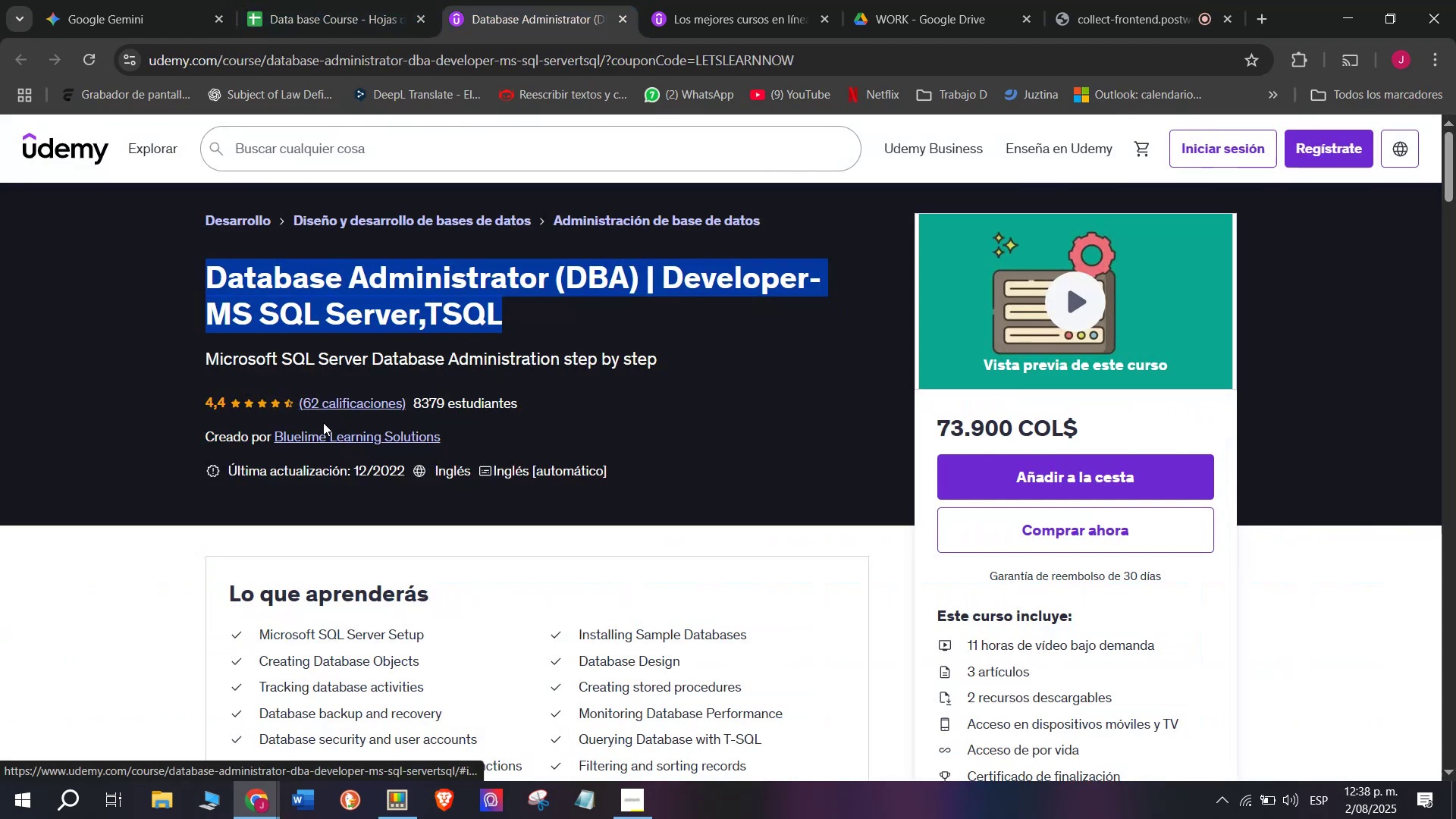 
left_click([315, 432])
 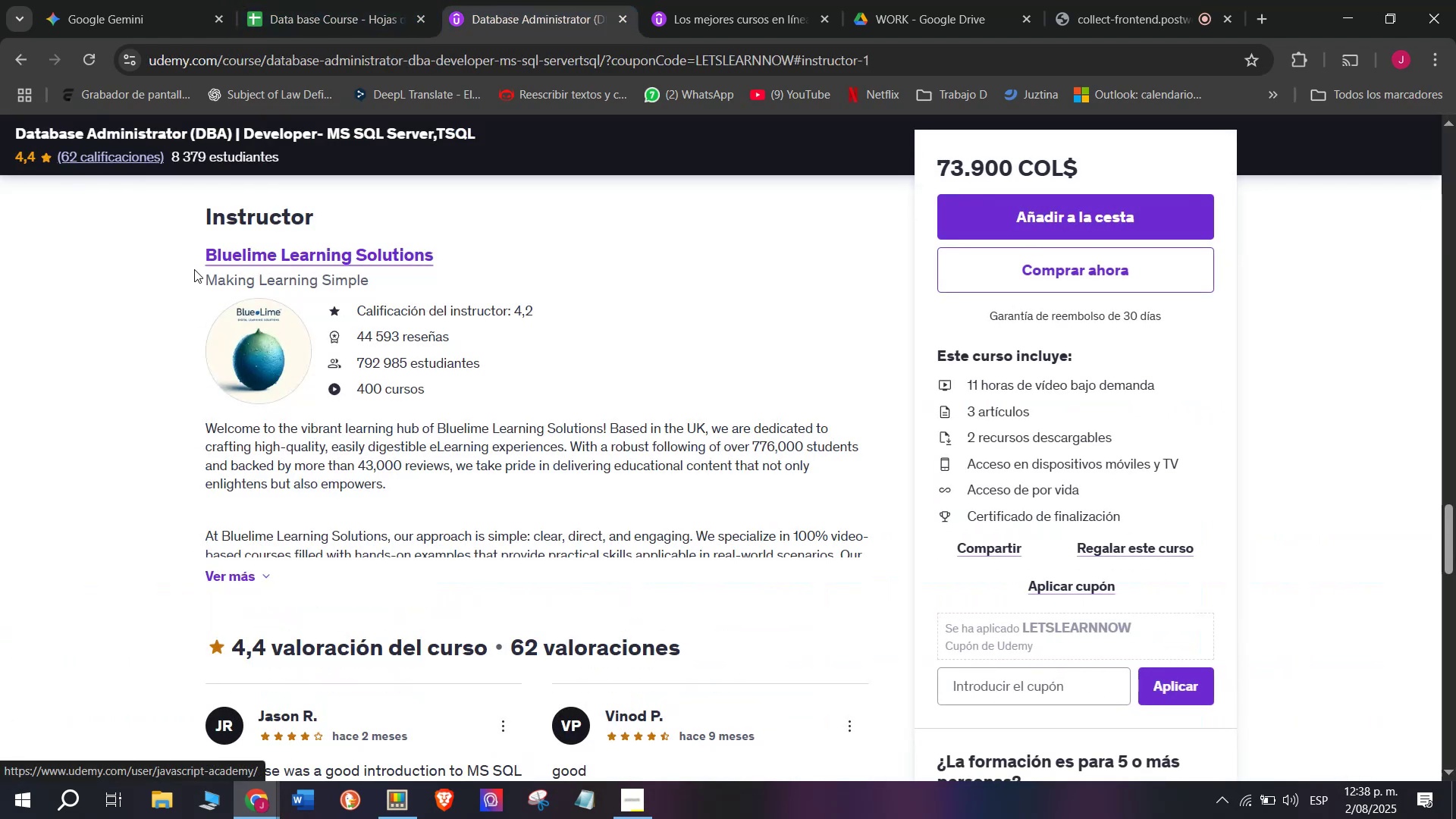 
left_click_drag(start_coordinate=[190, 256], to_coordinate=[498, 240])
 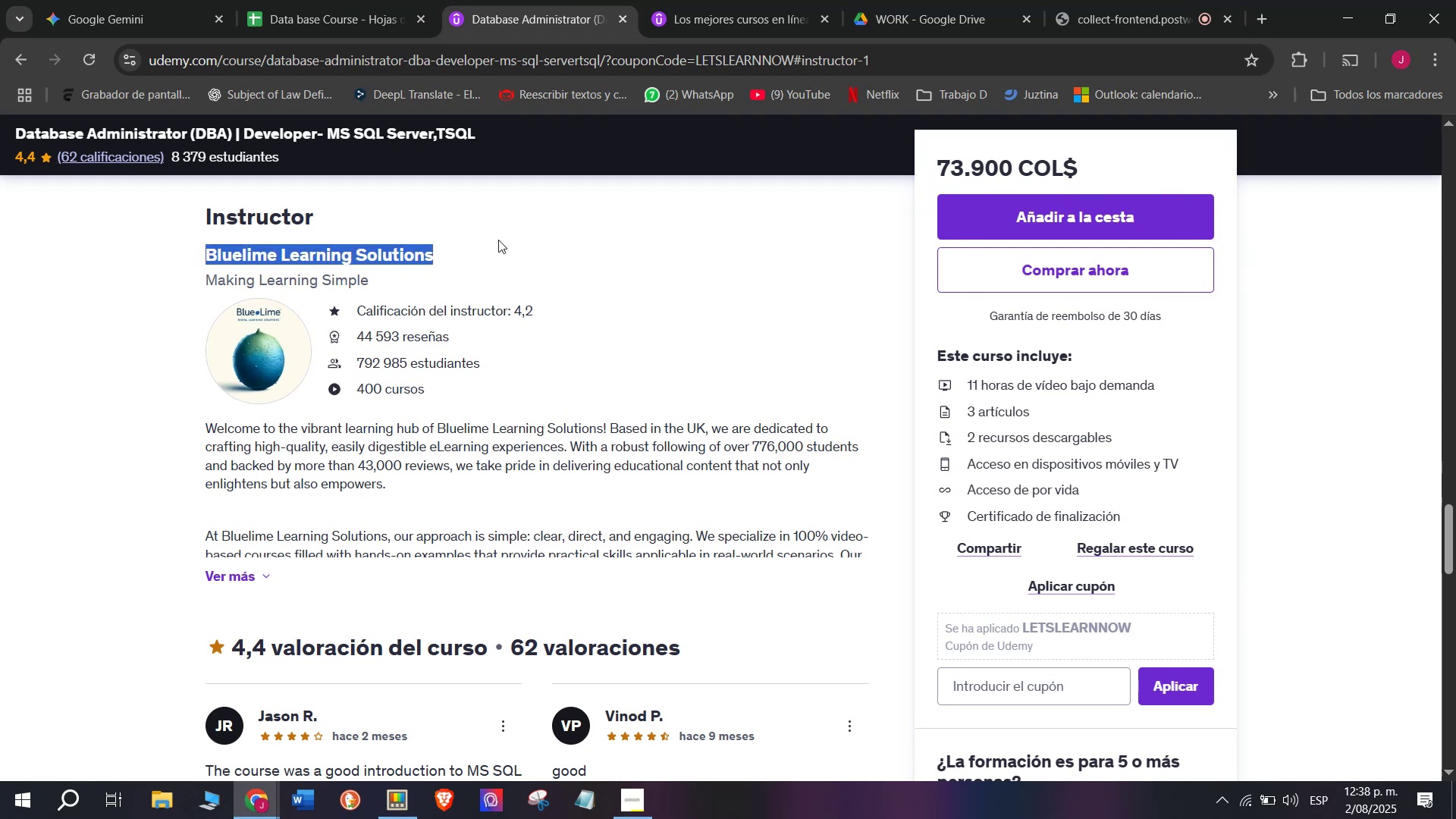 
key(Control+ControlLeft)
 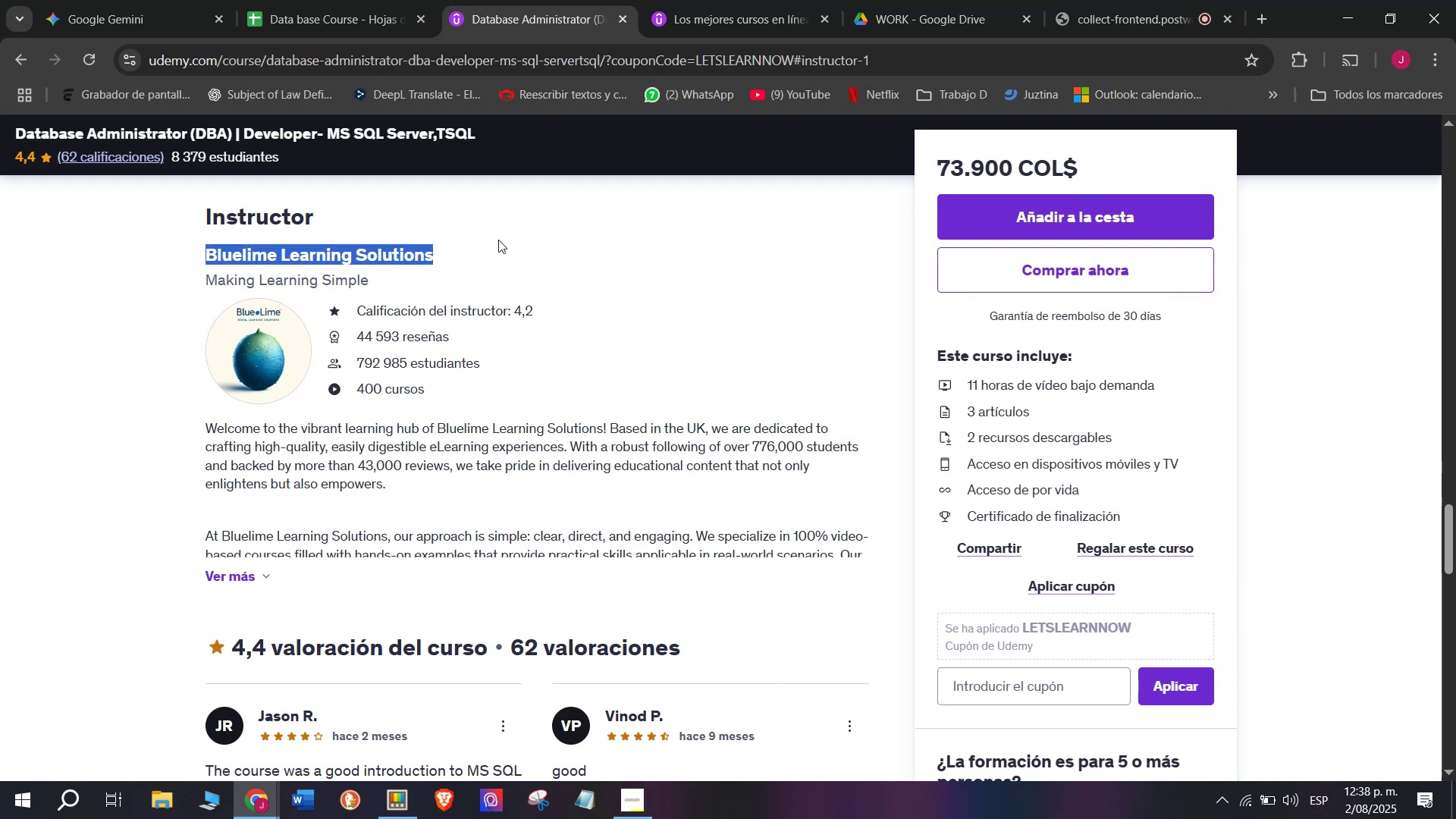 
key(Break)
 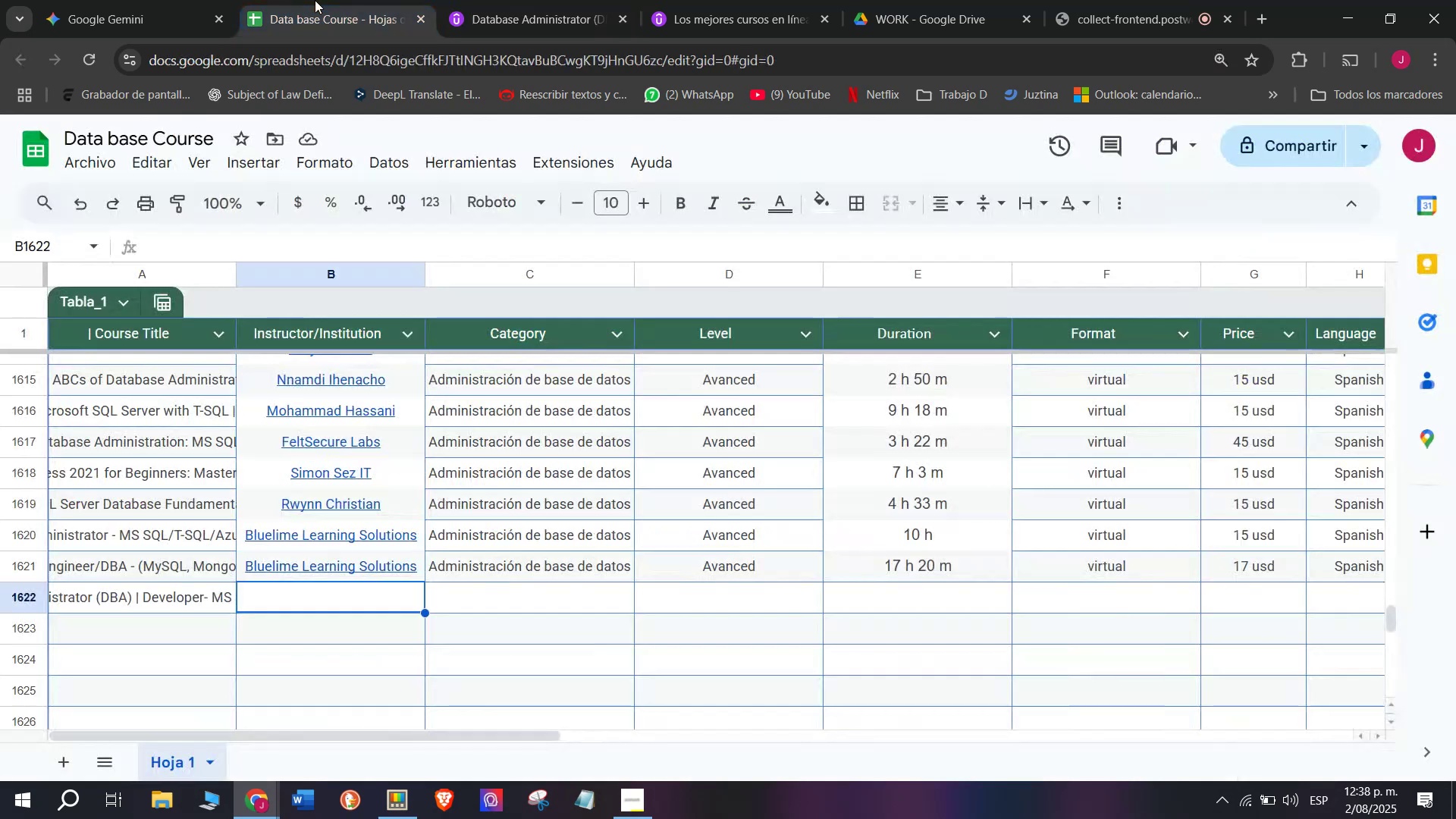 
key(Control+C)
 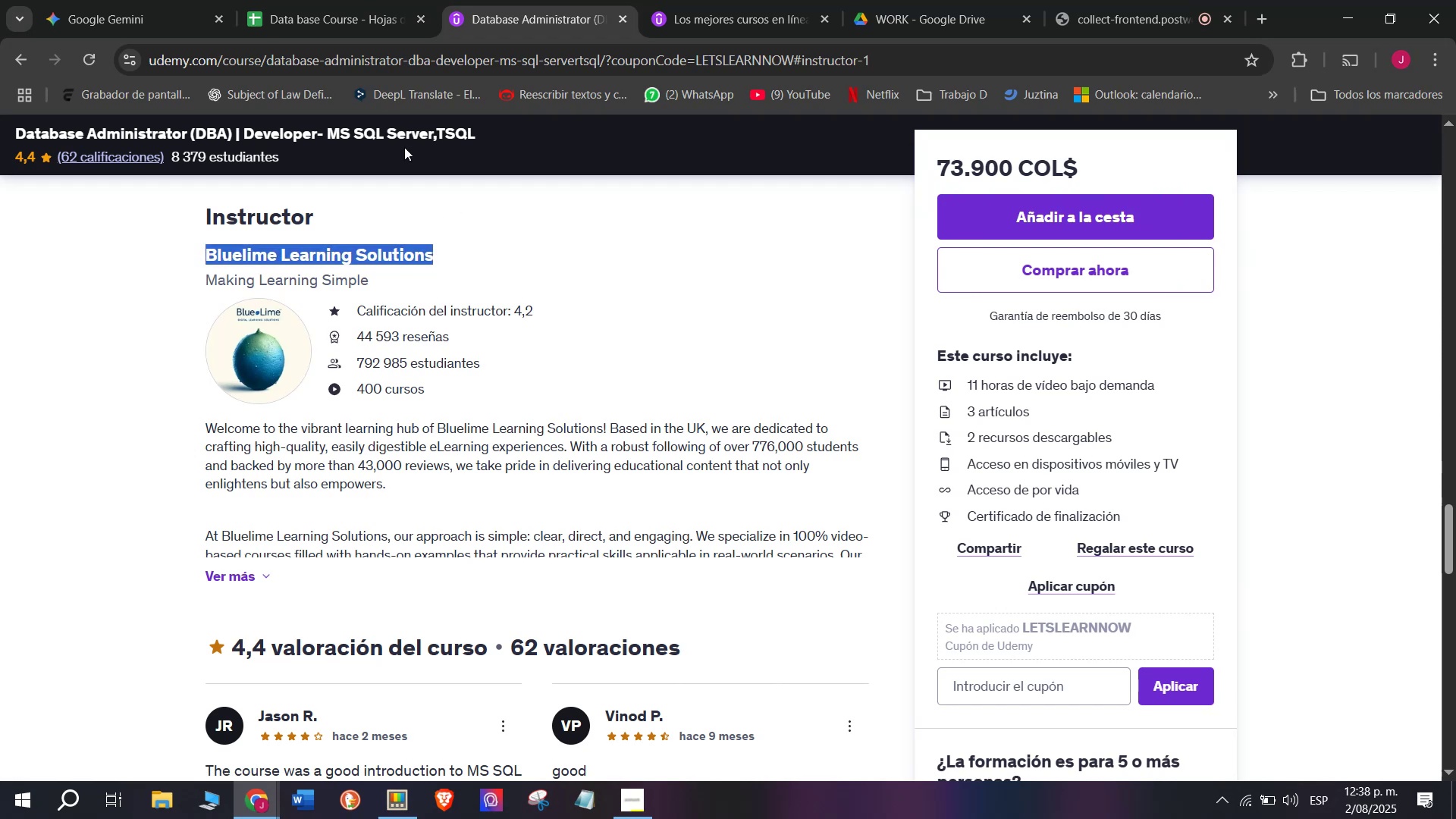 
key(Control+ControlLeft)
 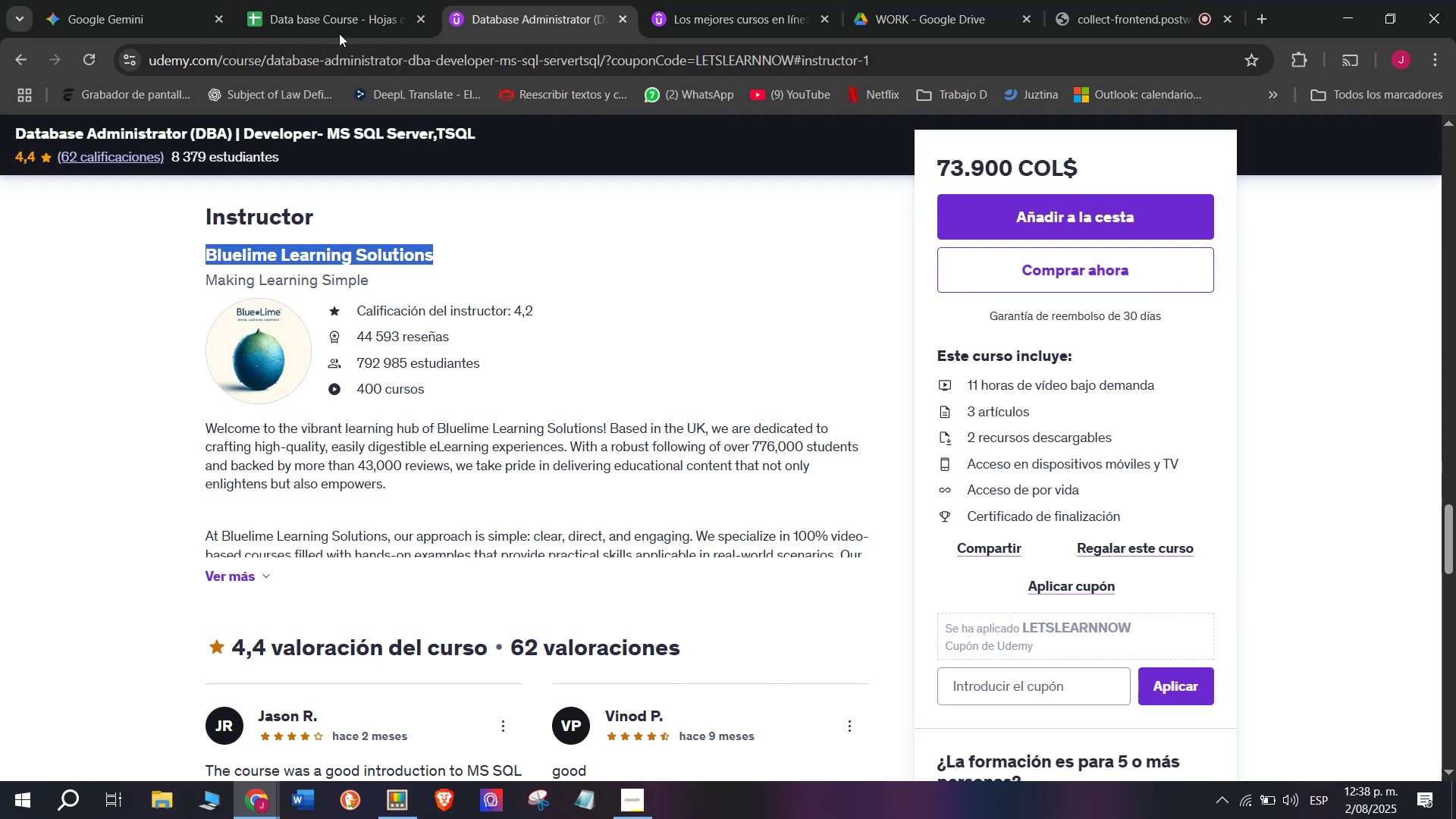 
key(Break)
 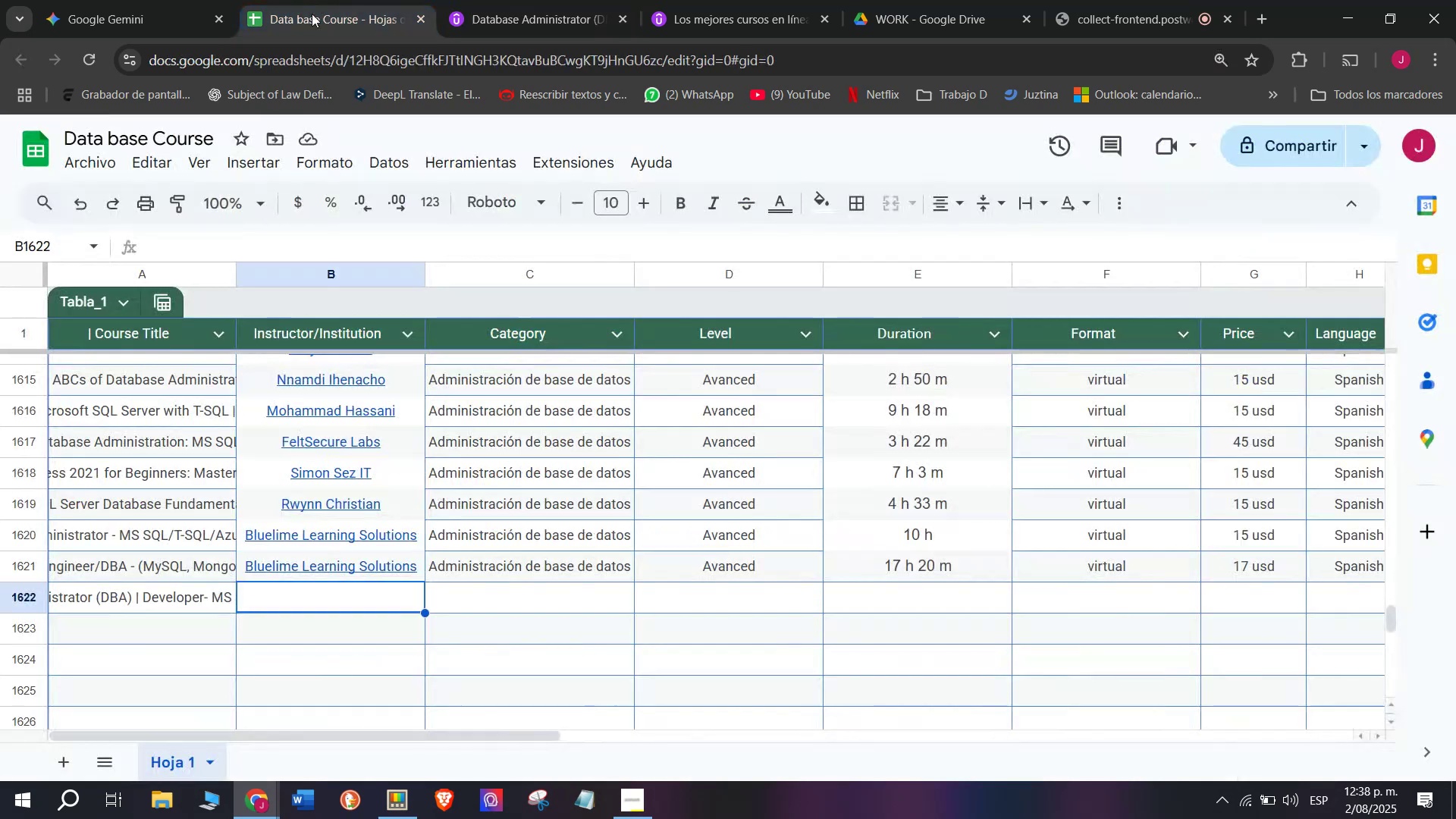 
key(Control+C)
 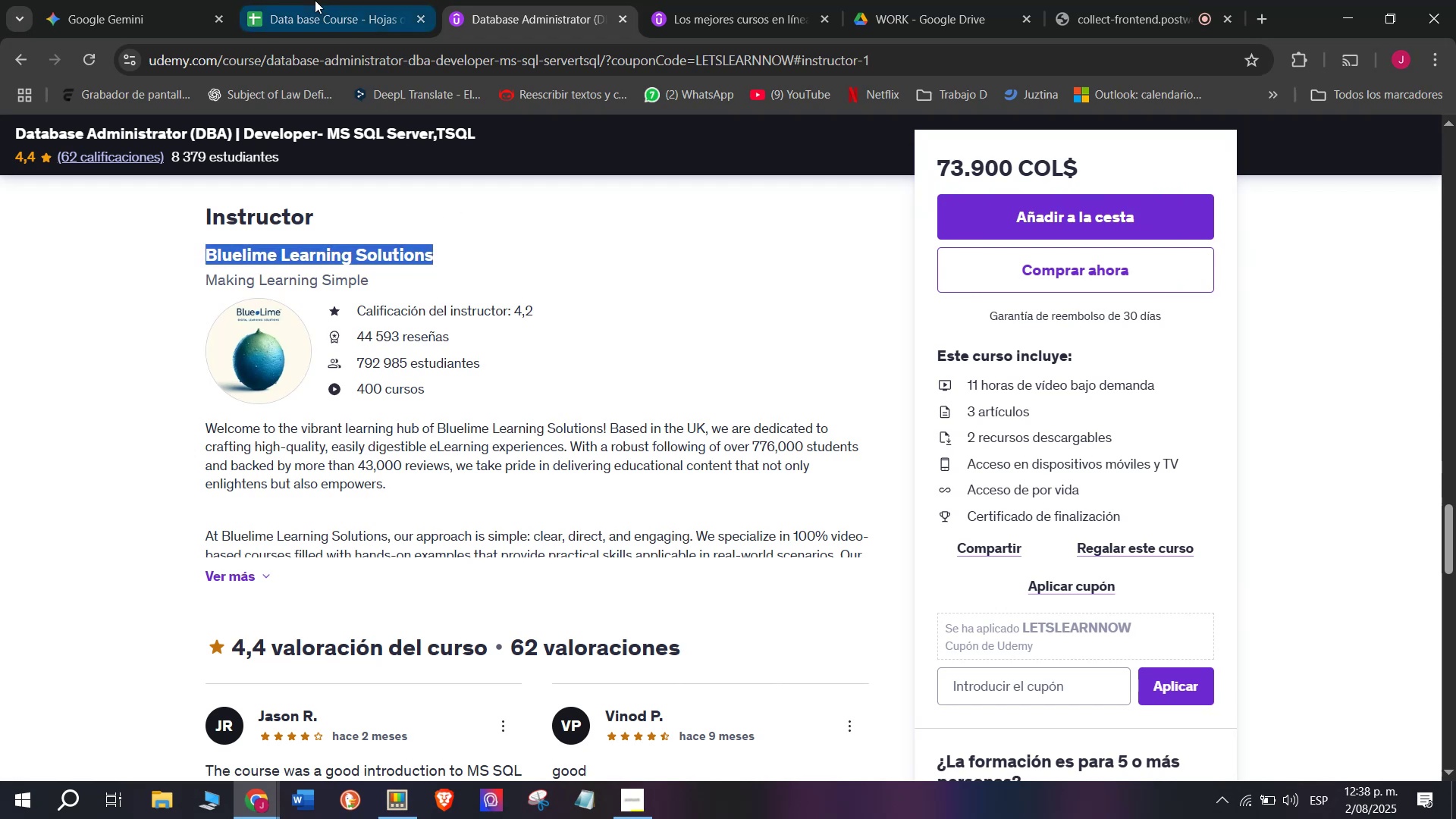 
left_click([315, 0])
 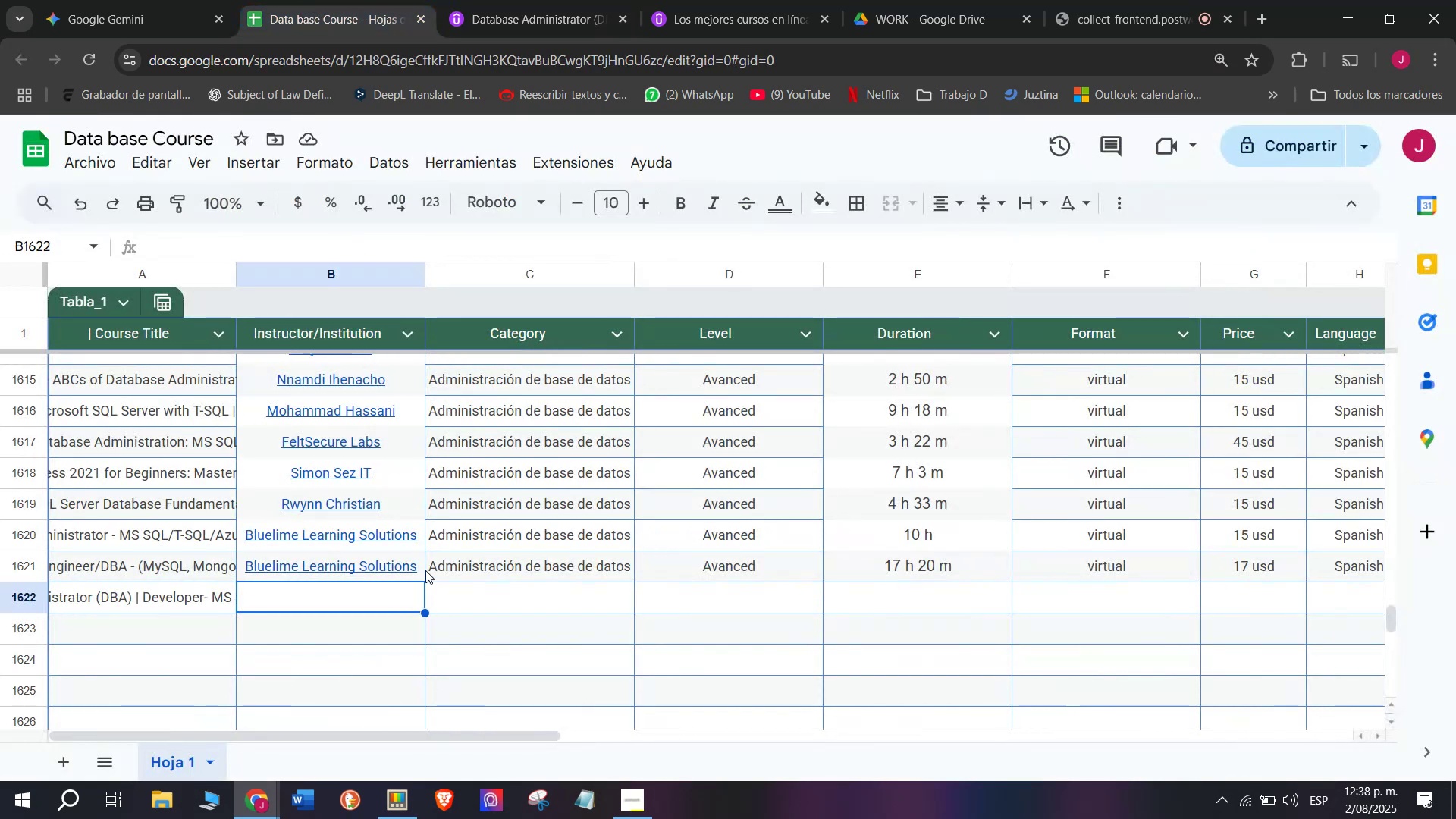 
key(Z)
 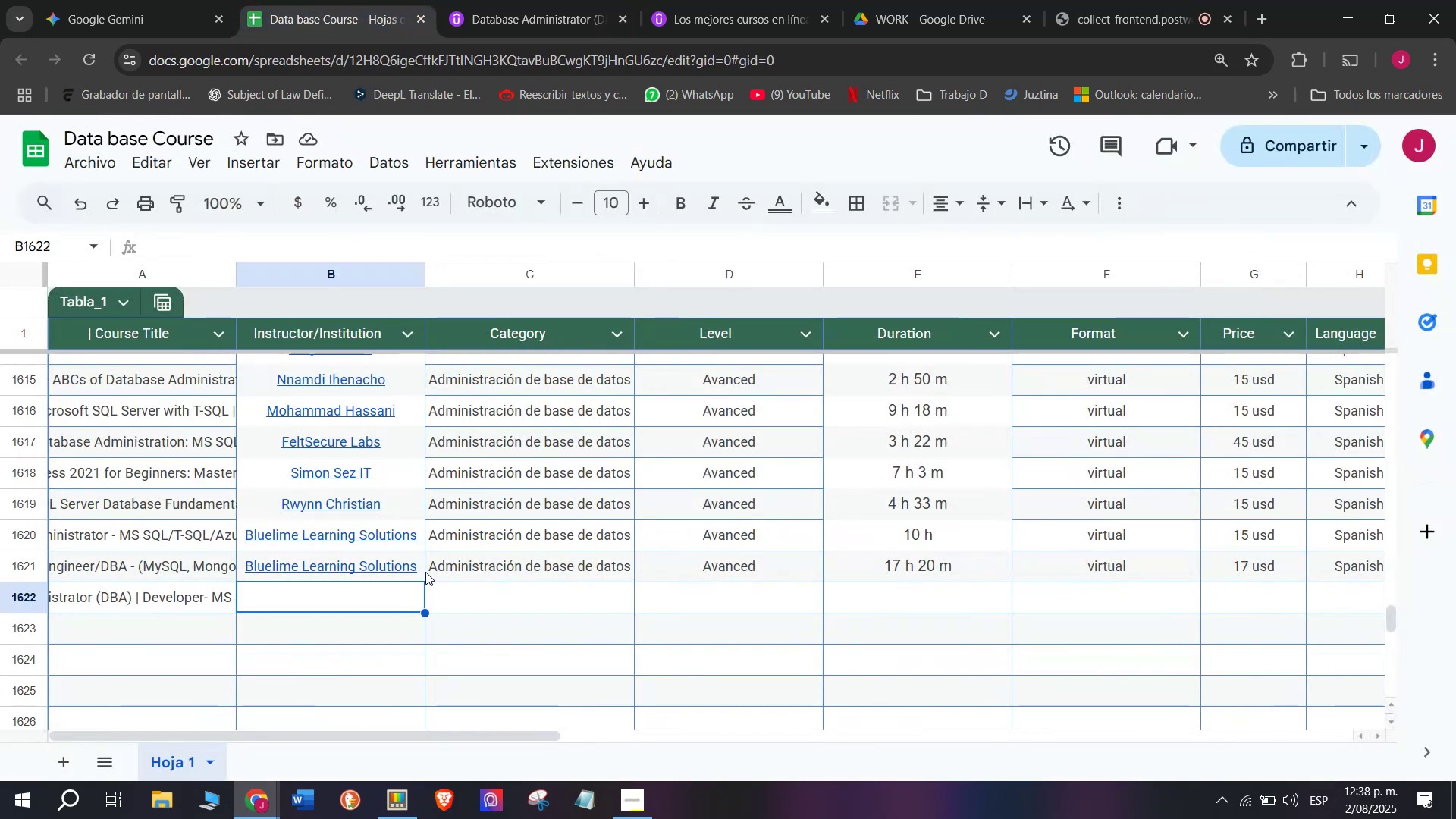 
key(Control+ControlLeft)
 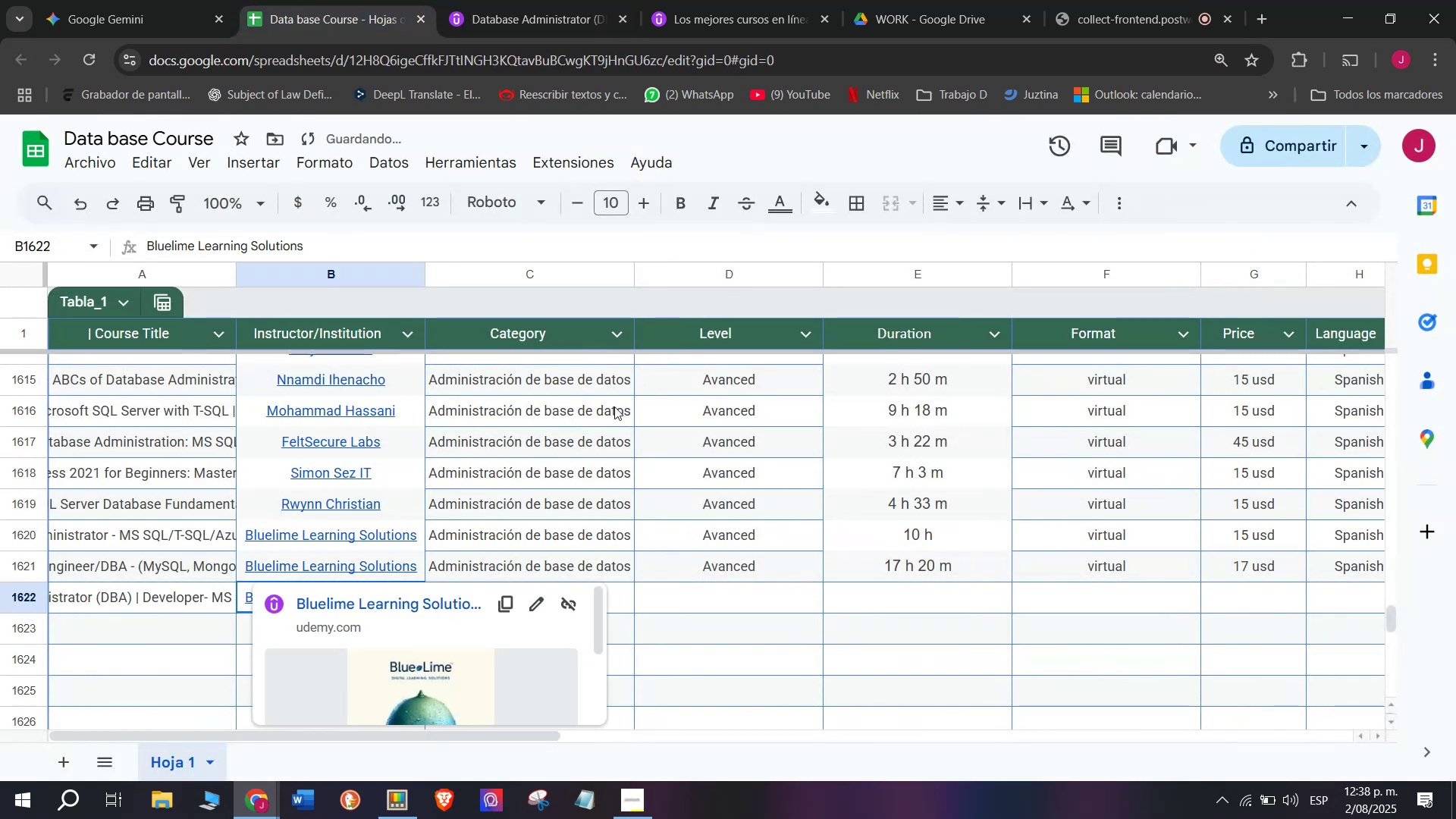 
key(Control+V)
 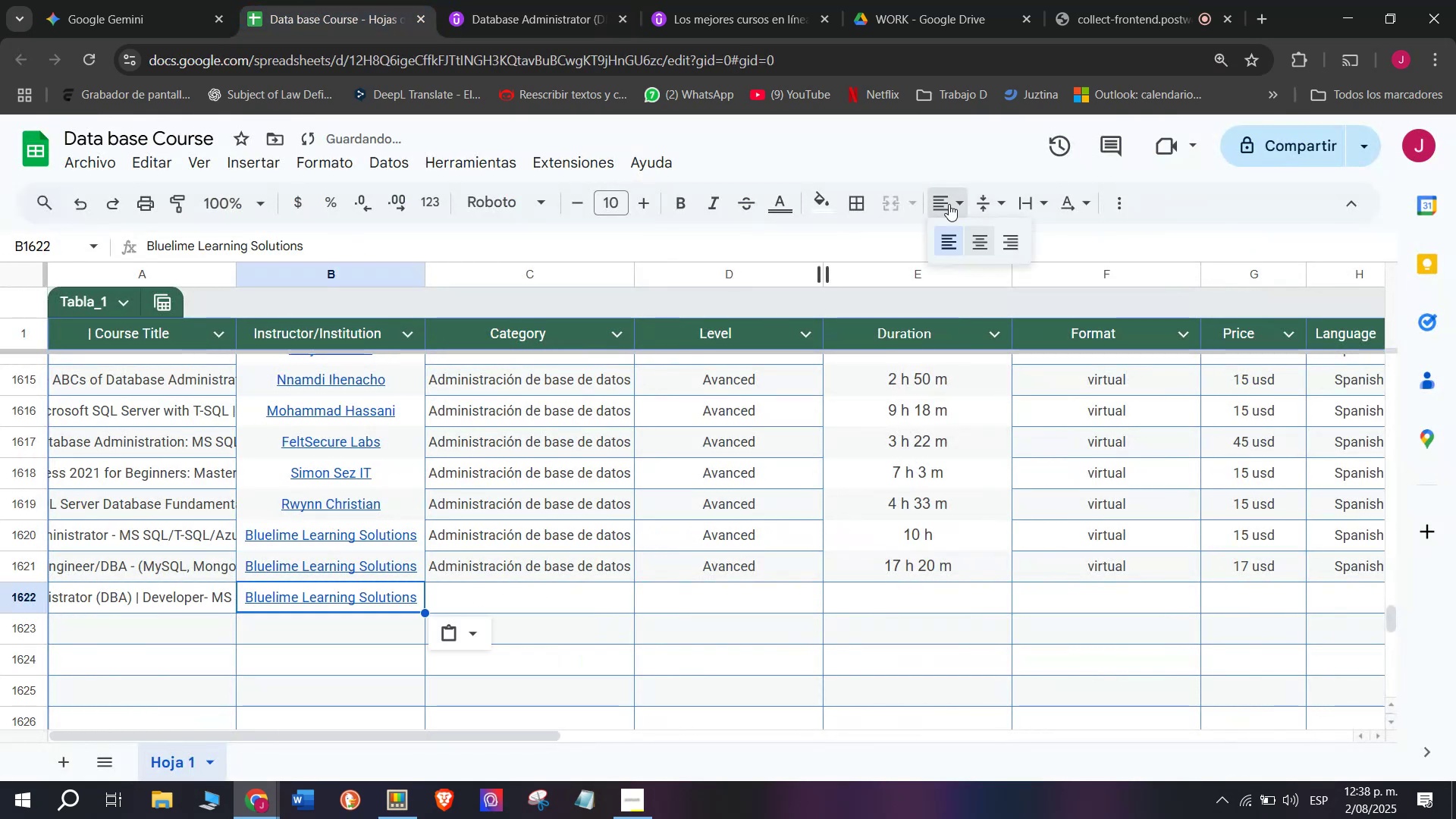 
double_click([983, 243])
 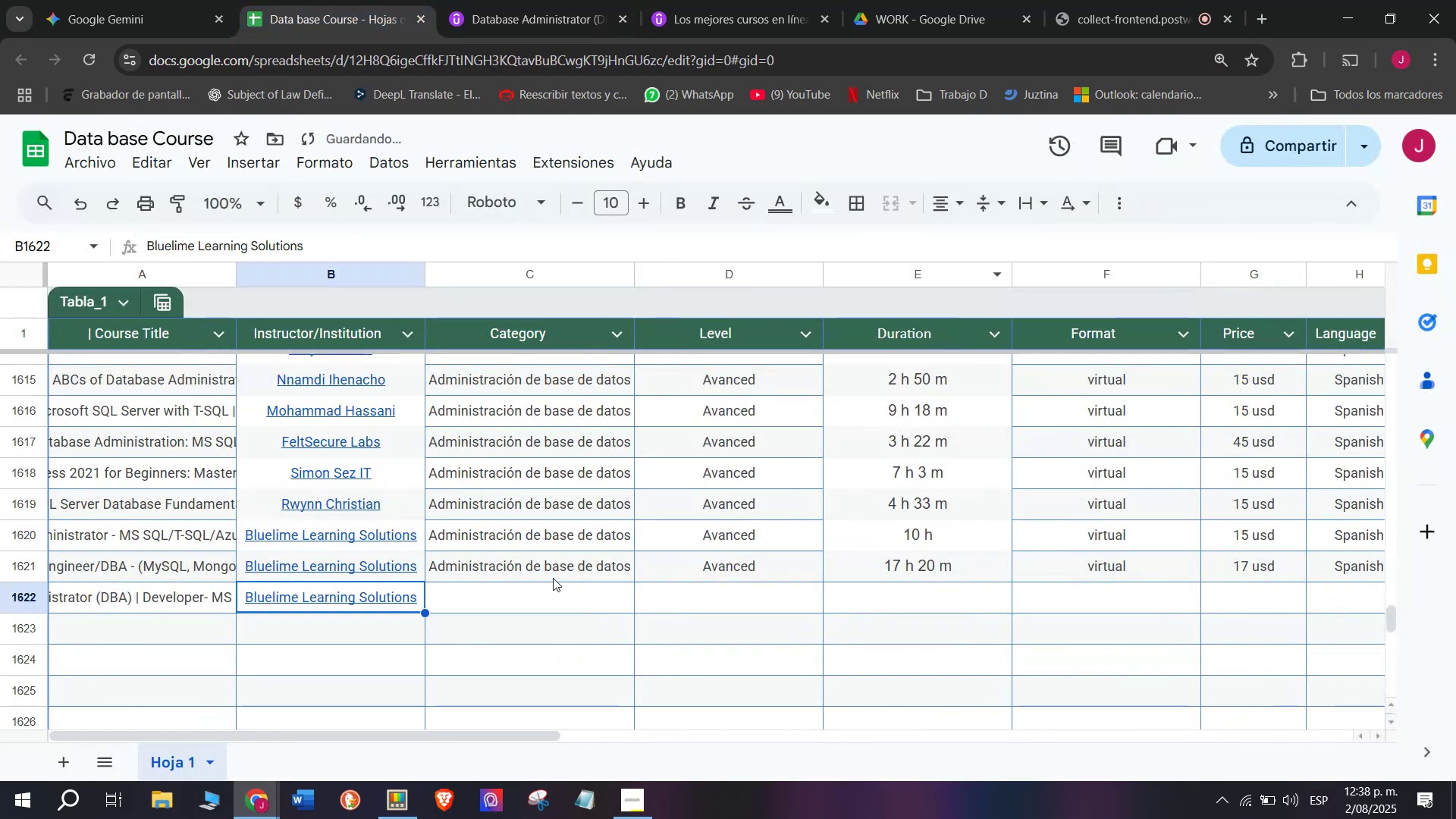 
left_click([558, 564])
 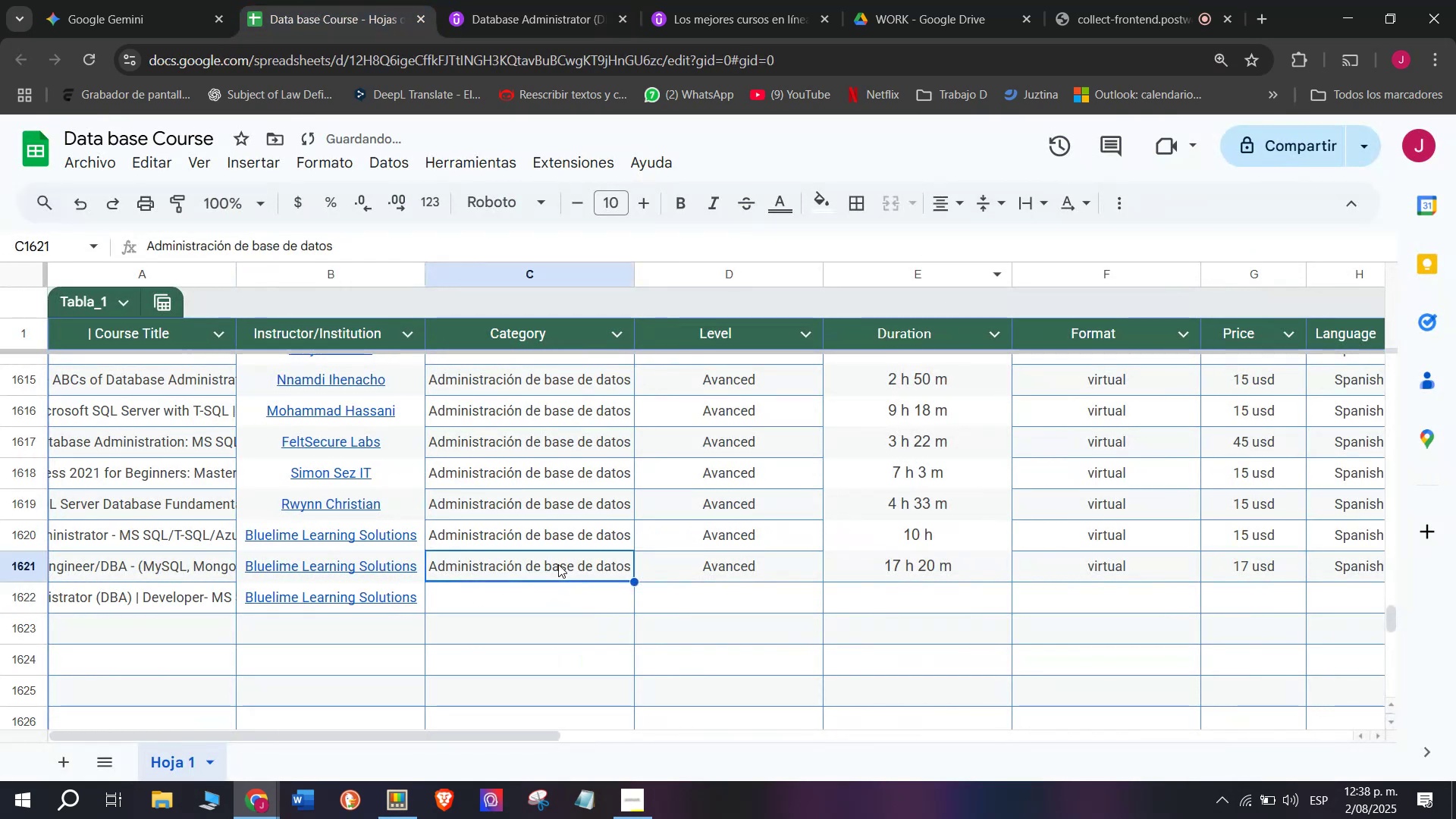 
key(Break)
 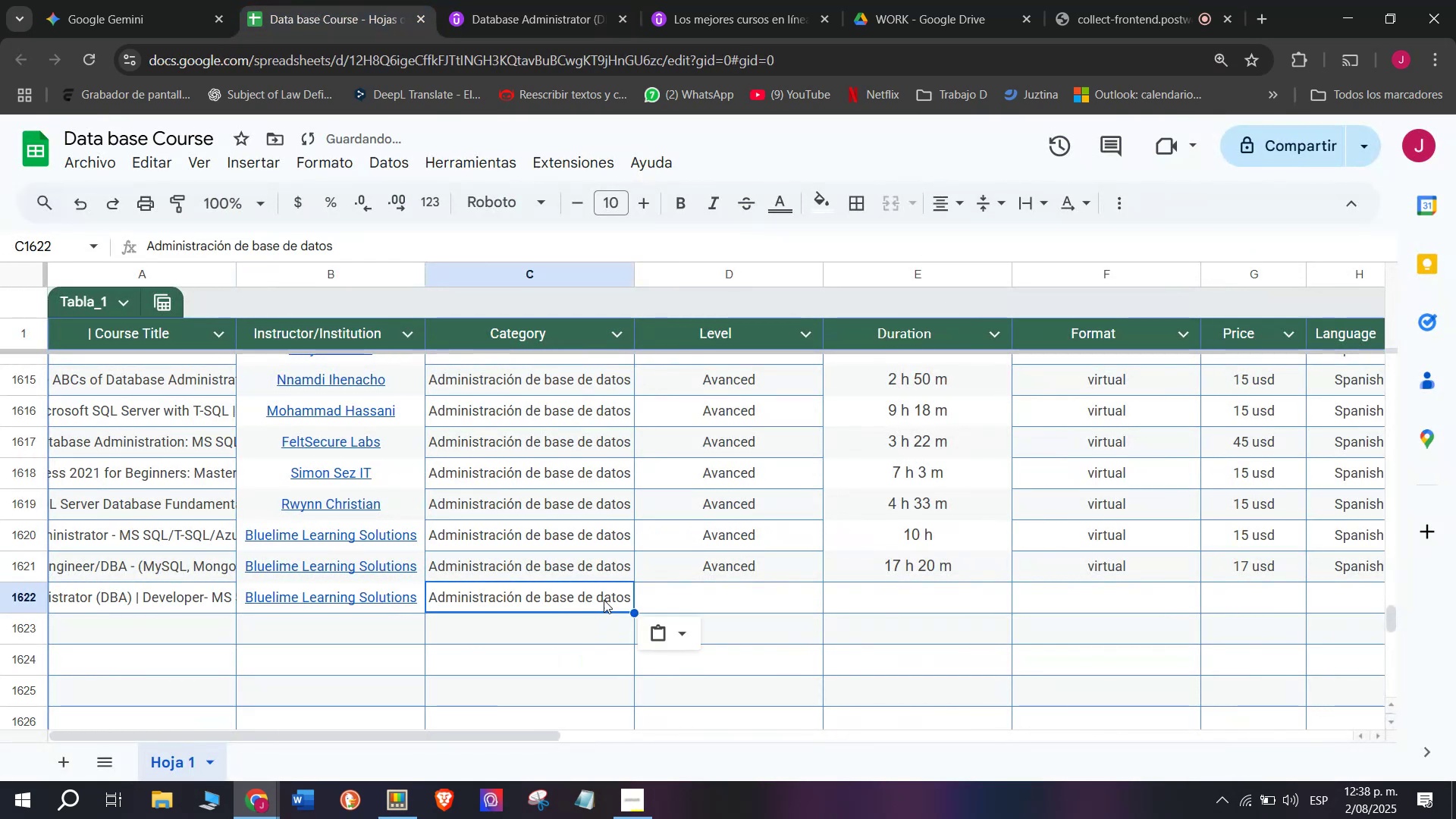 
key(Control+ControlLeft)
 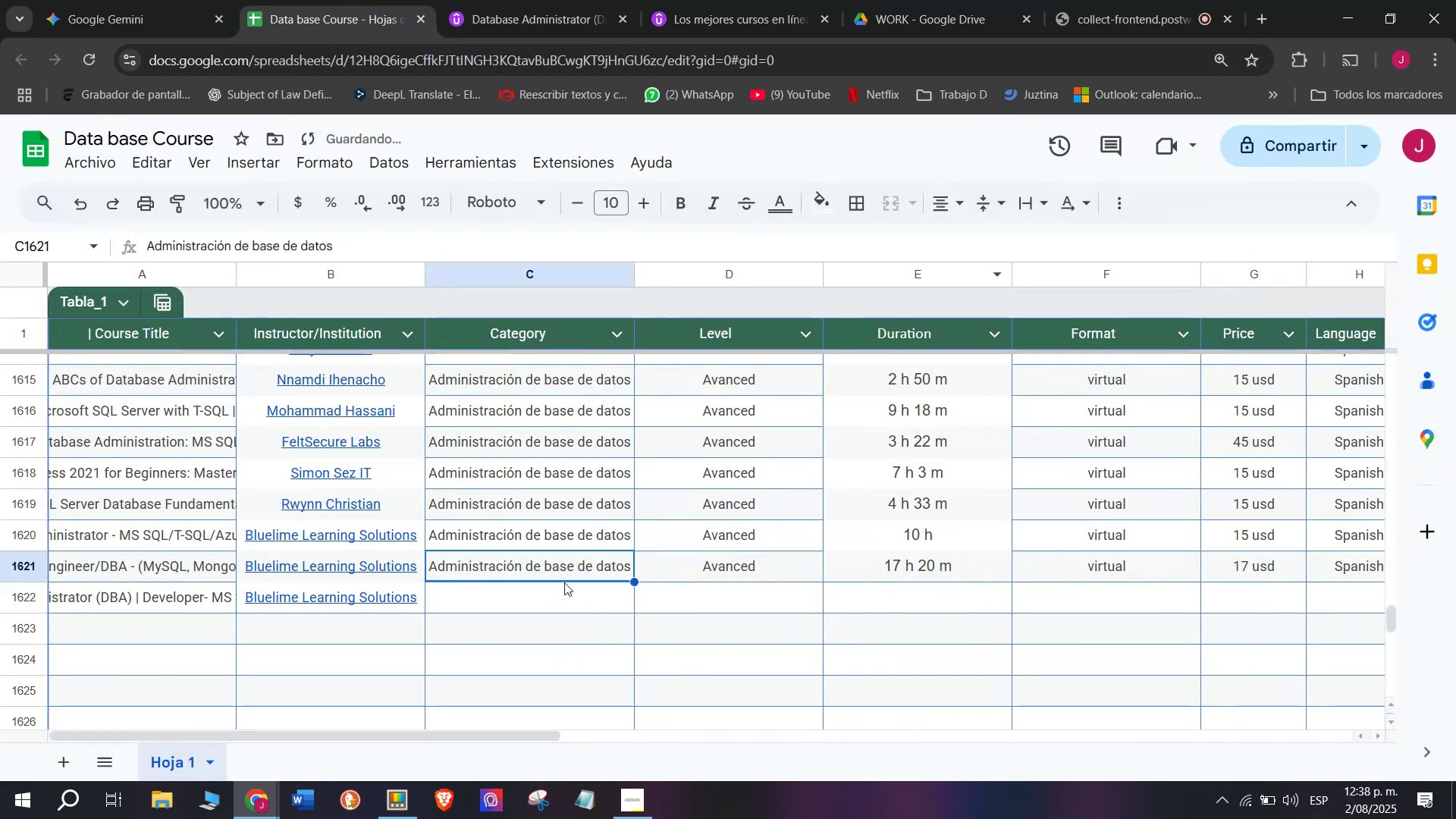 
key(Control+C)
 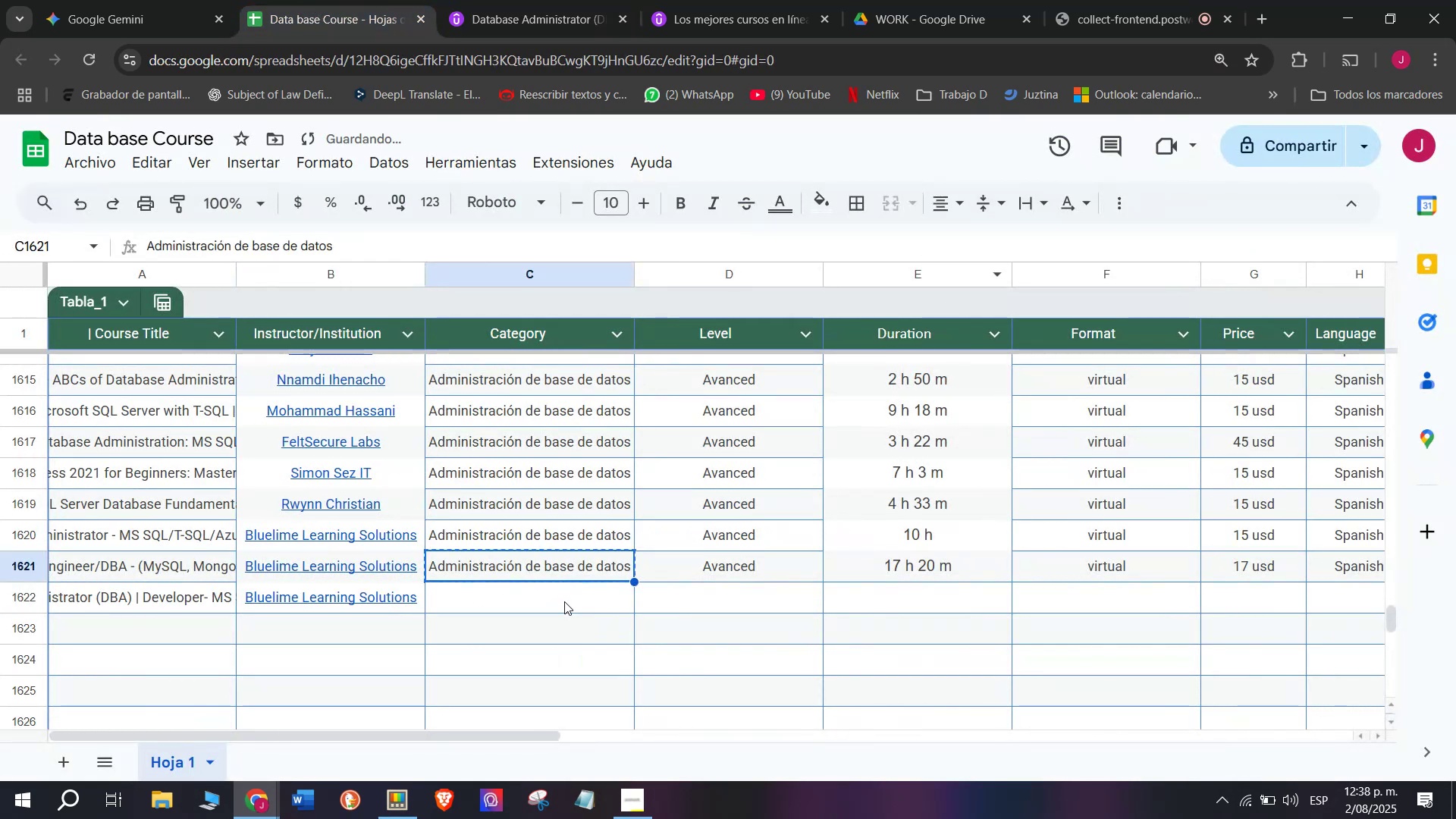 
double_click([564, 601])
 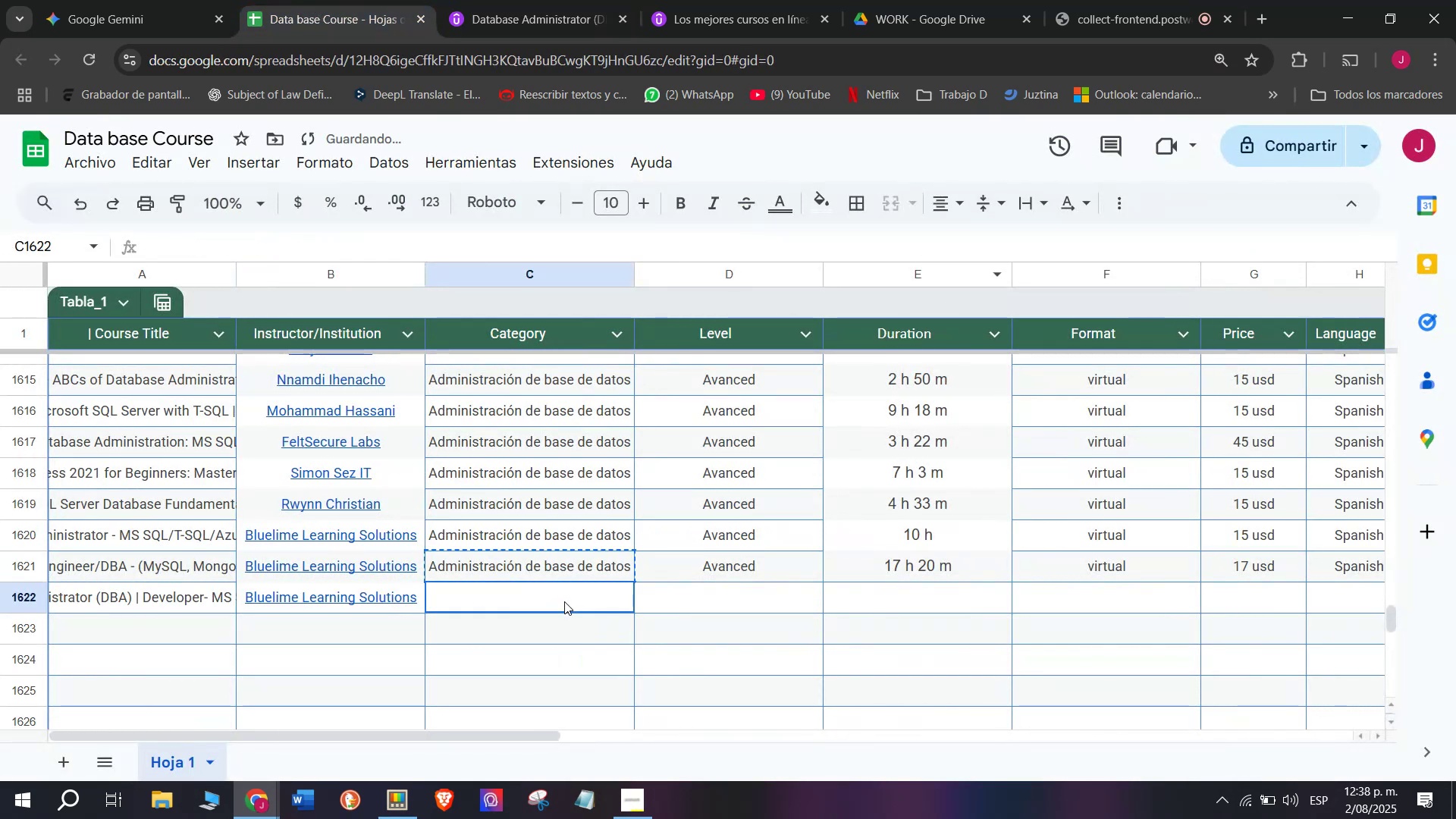 
key(Z)
 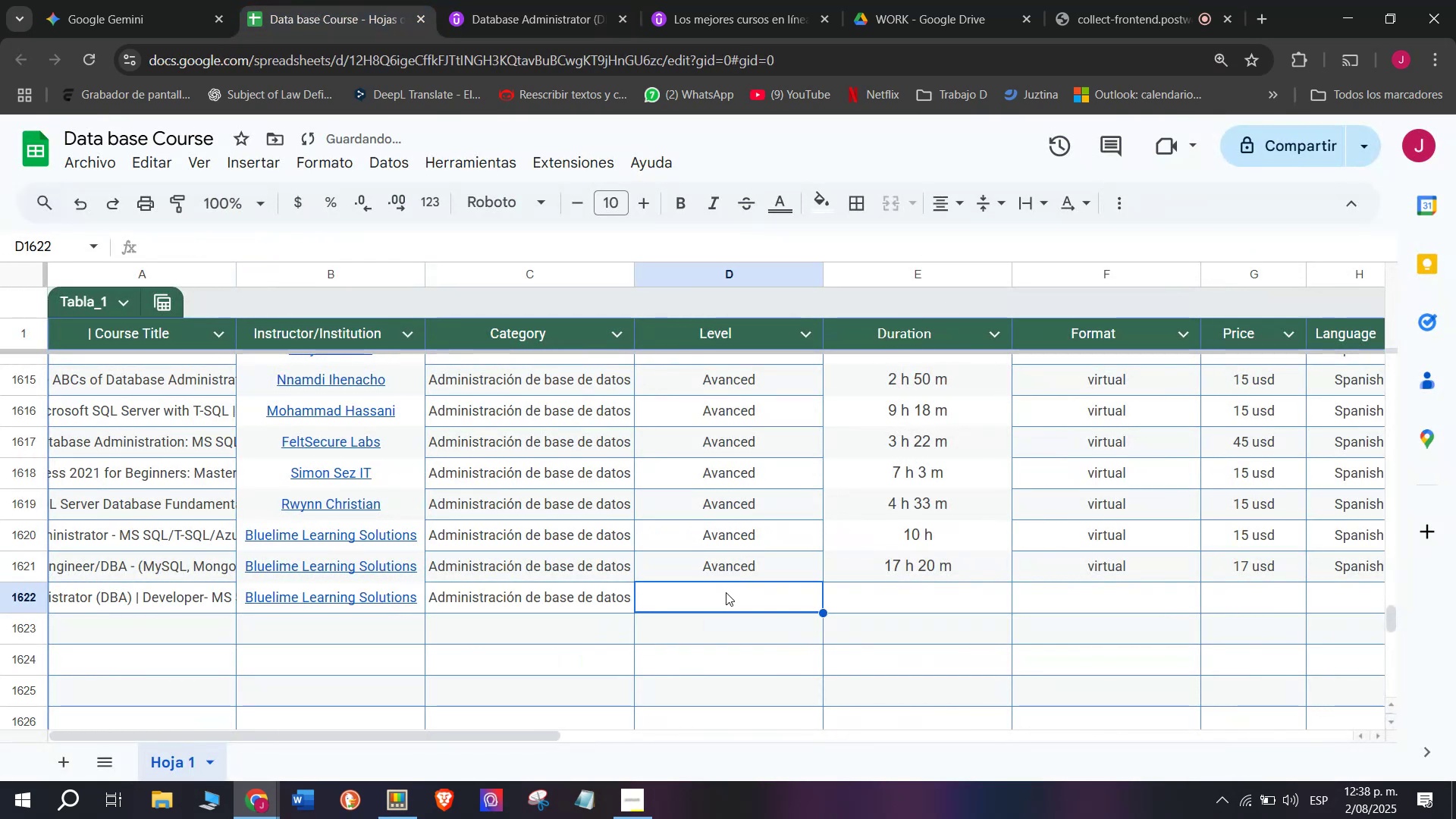 
key(Control+ControlLeft)
 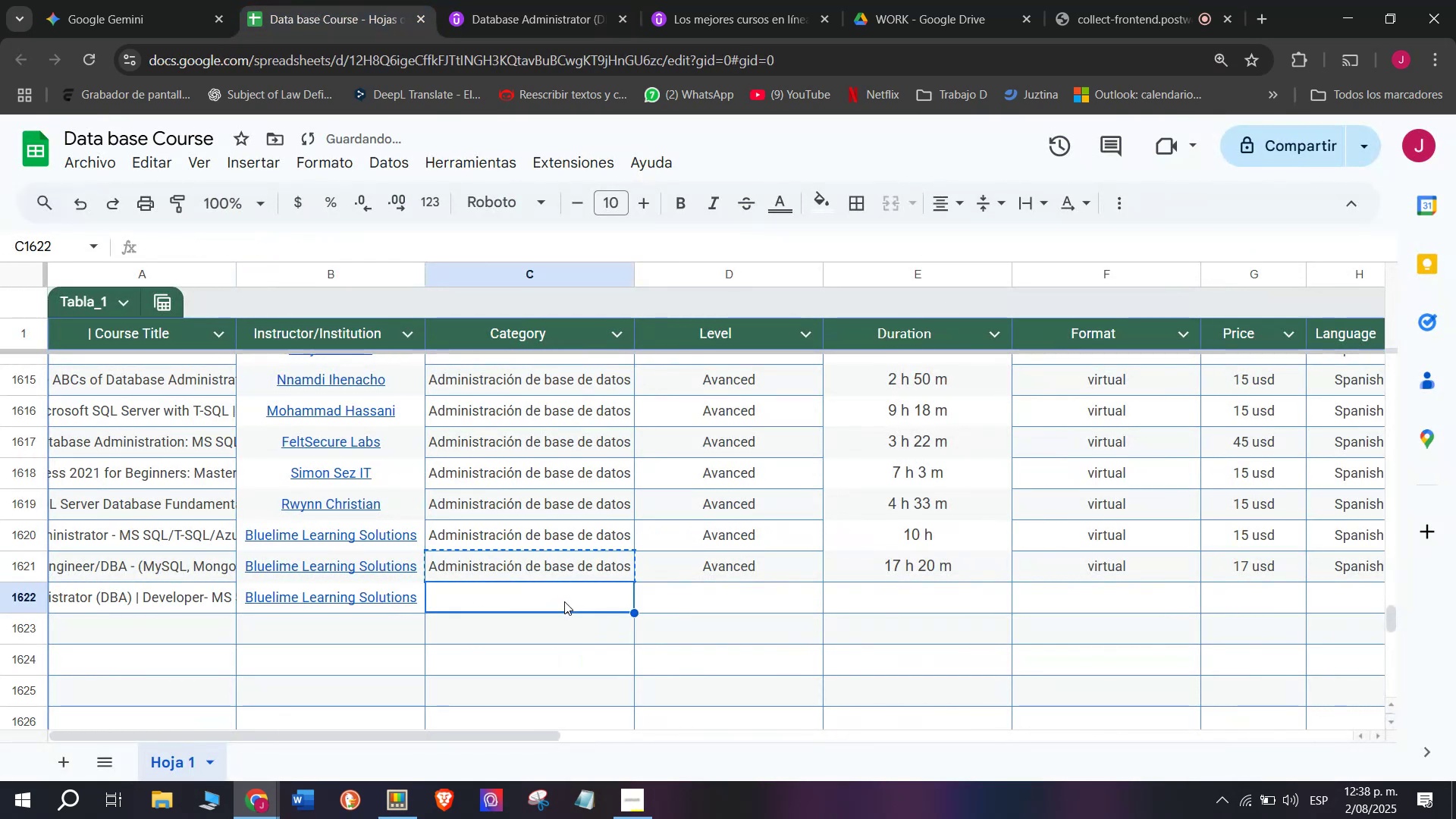 
key(Control+V)
 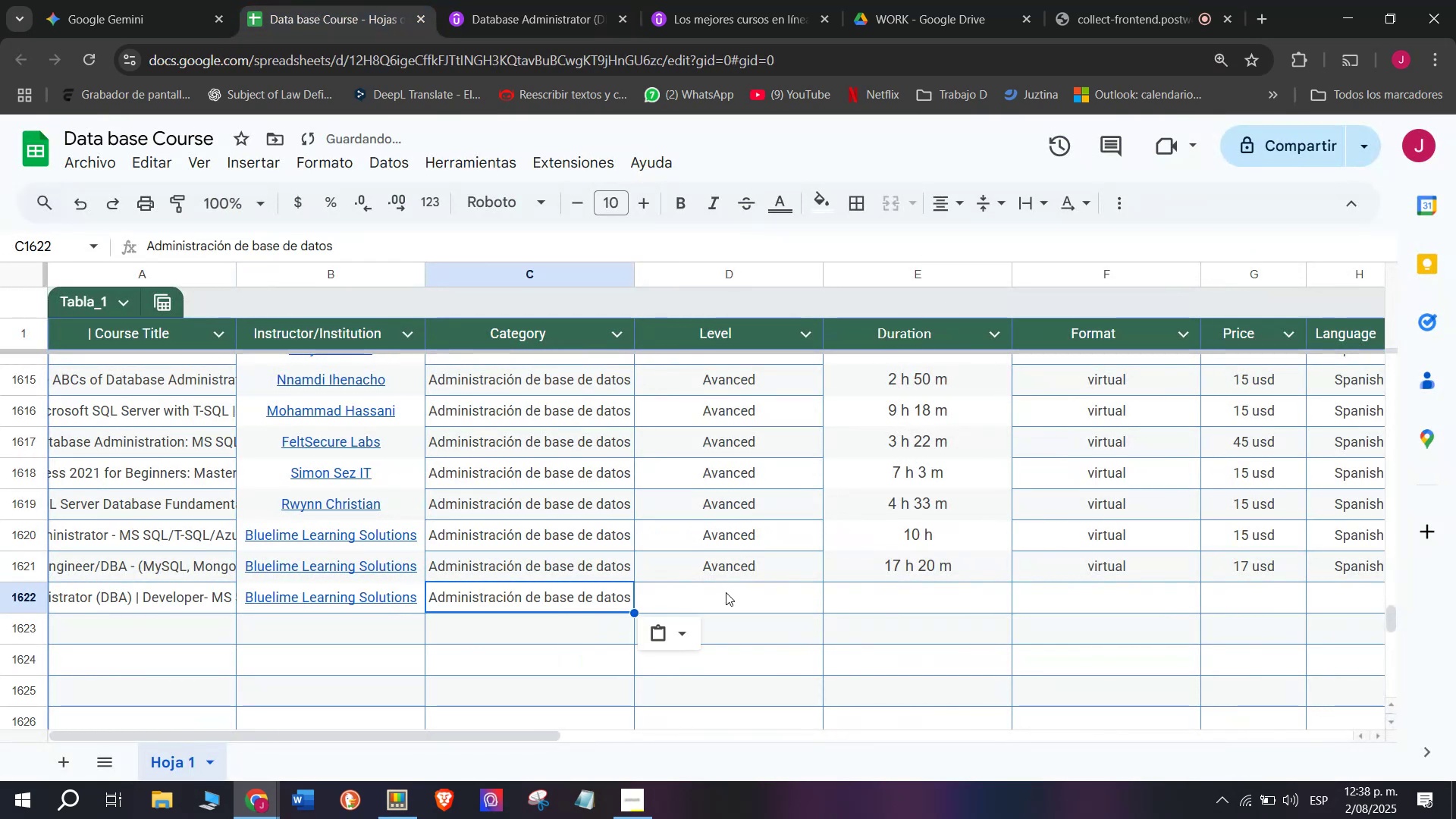 
triple_click([726, 592])
 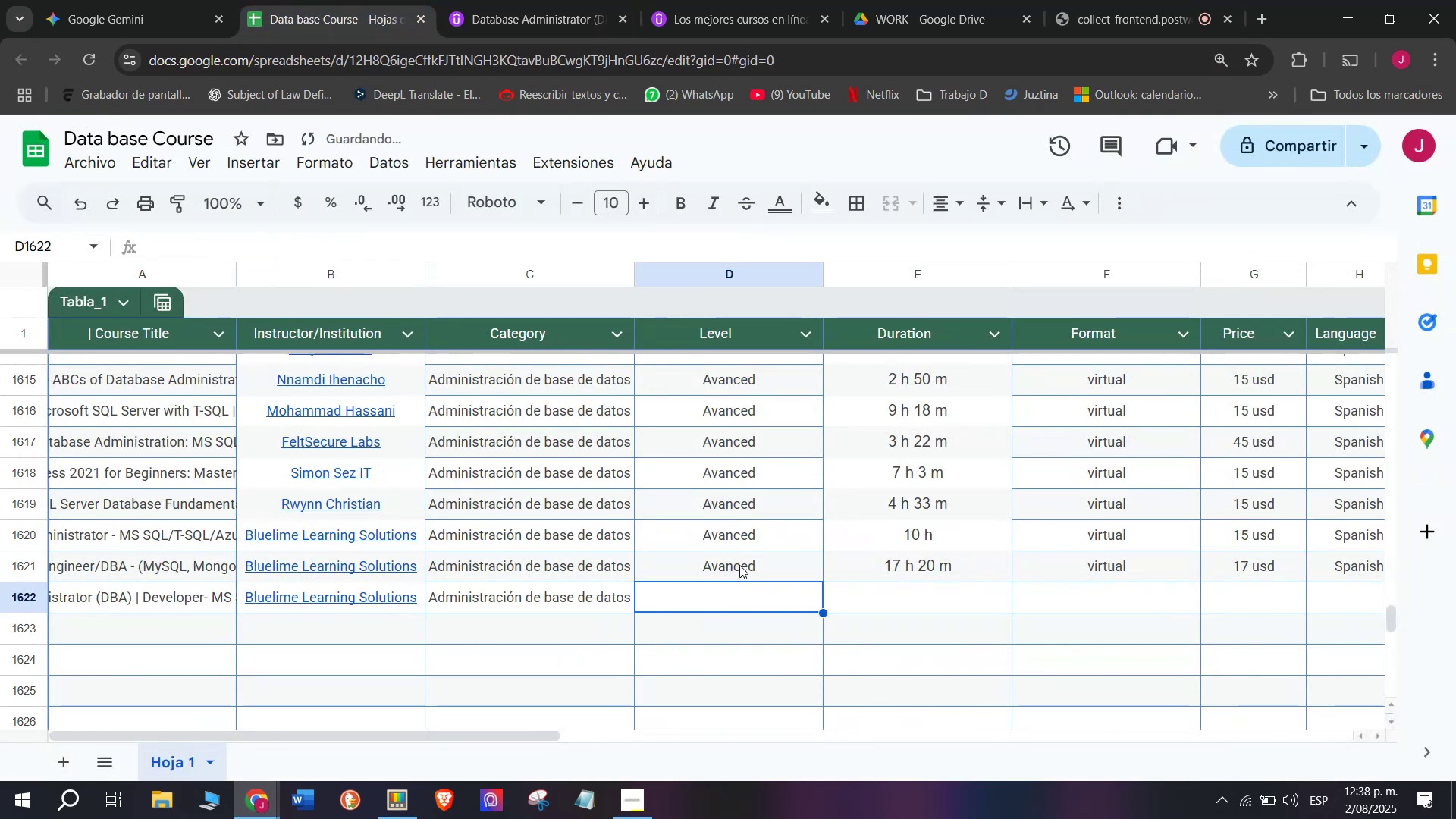 
triple_click([739, 564])
 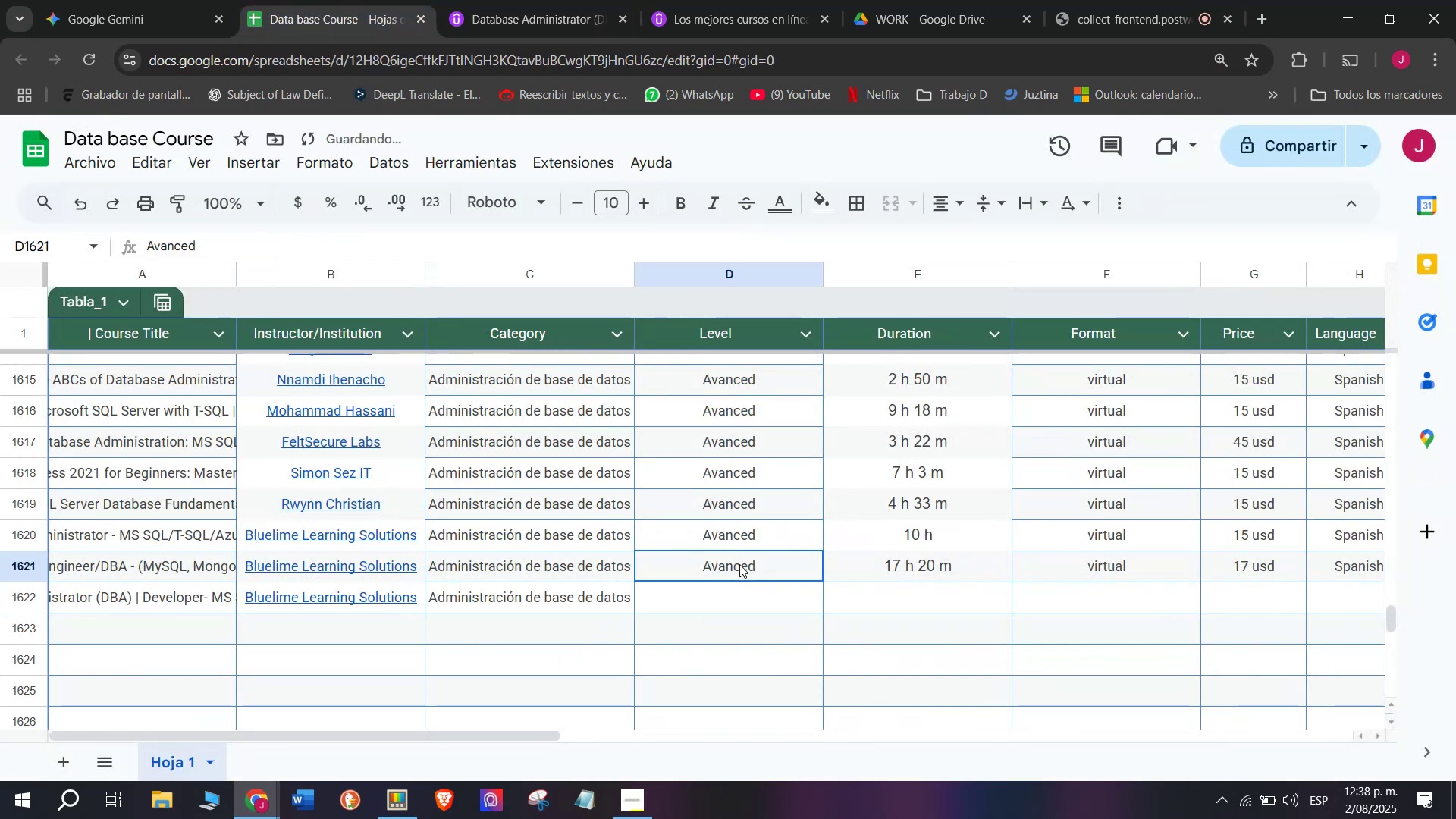 
key(Break)
 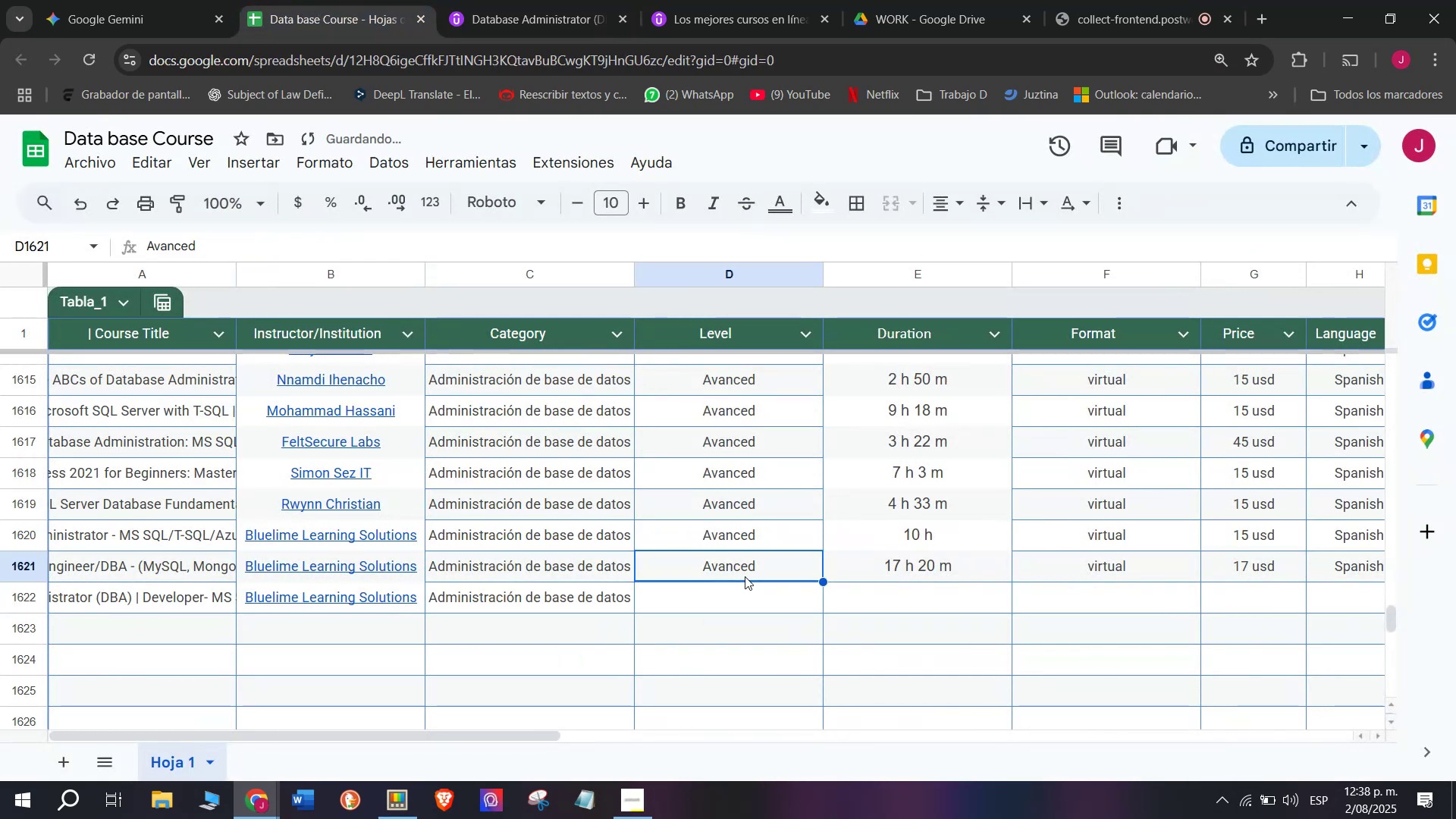 
key(Control+ControlLeft)
 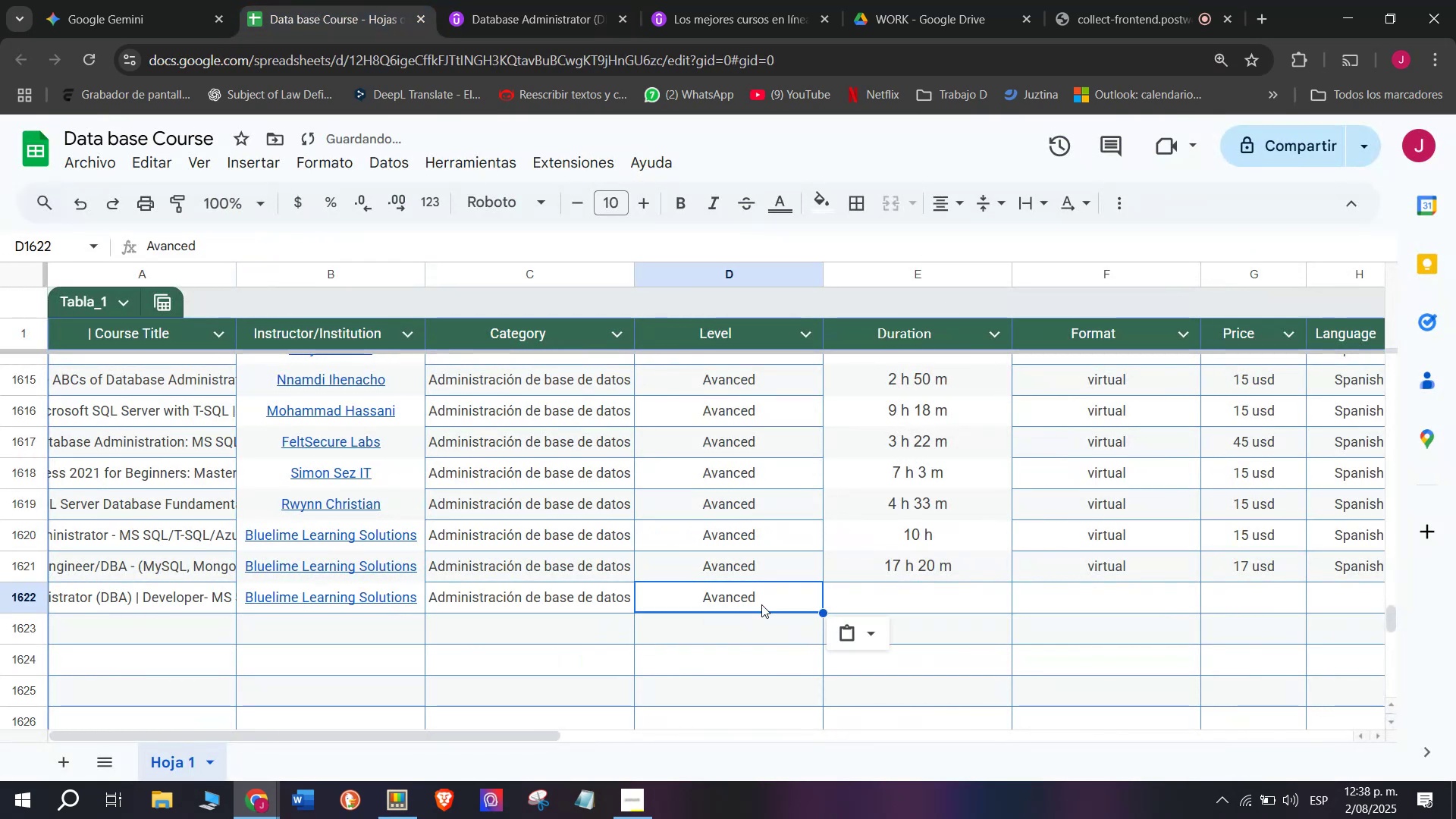 
key(Control+C)
 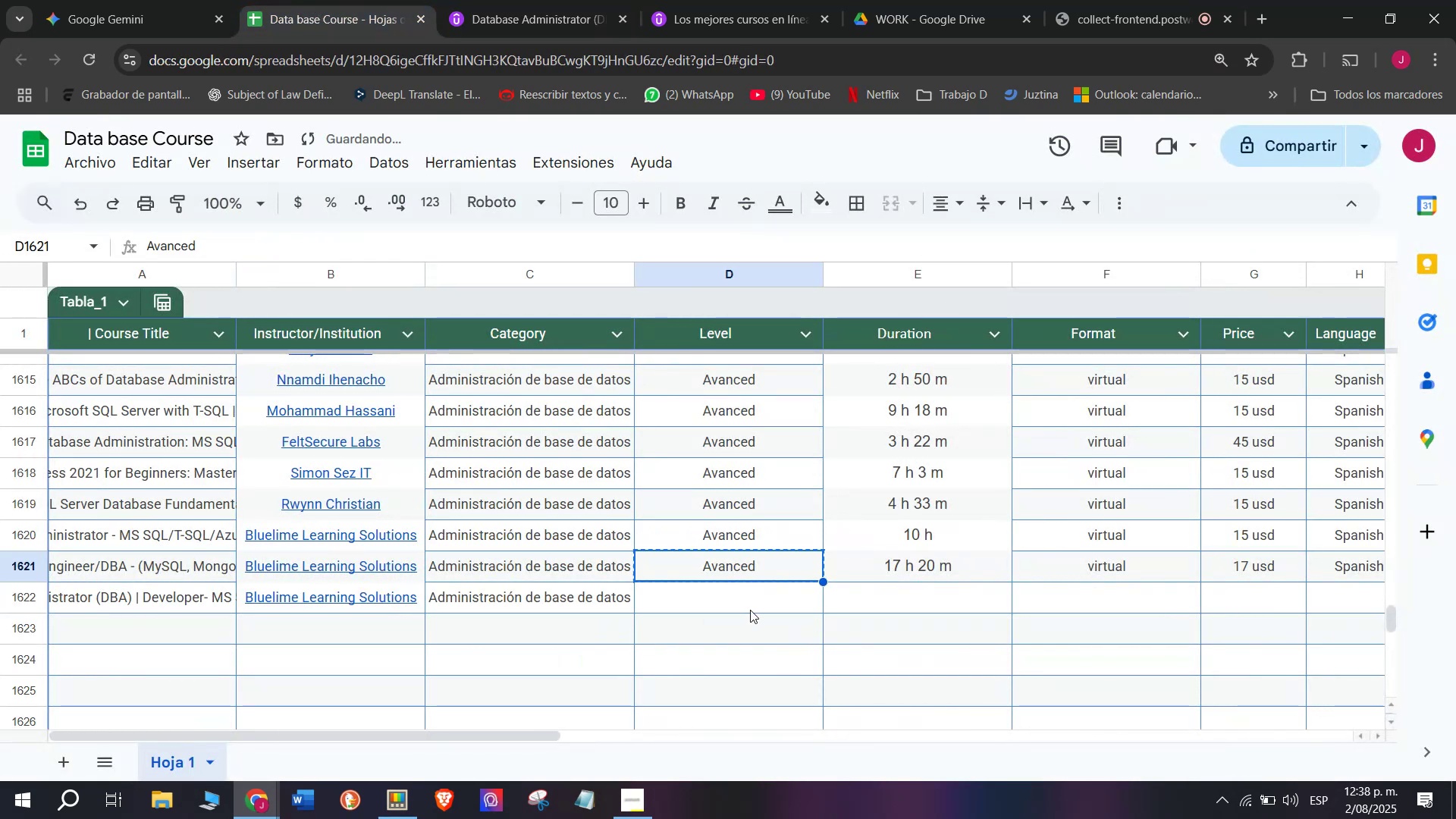 
triple_click([750, 609])
 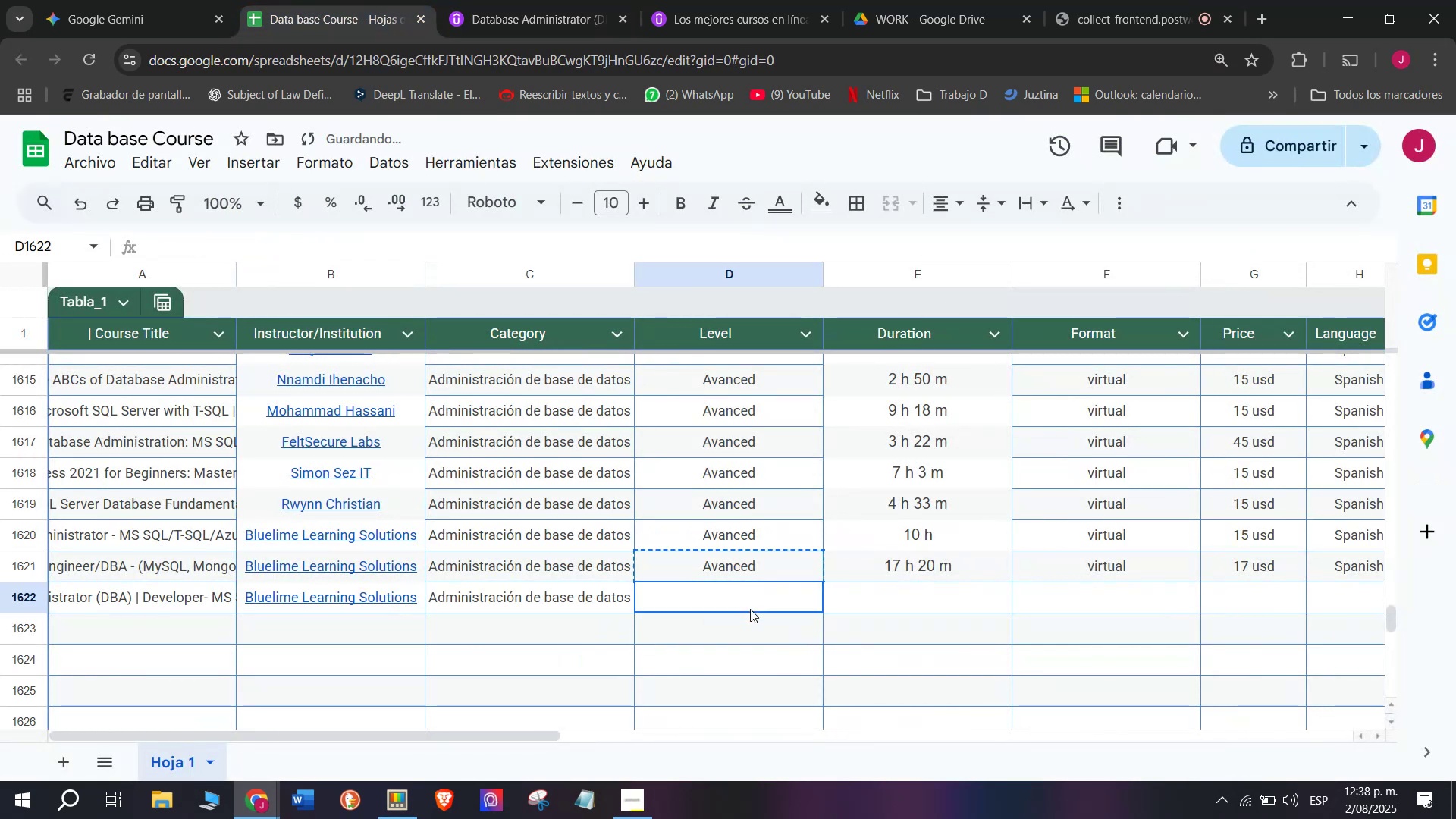 
key(Z)
 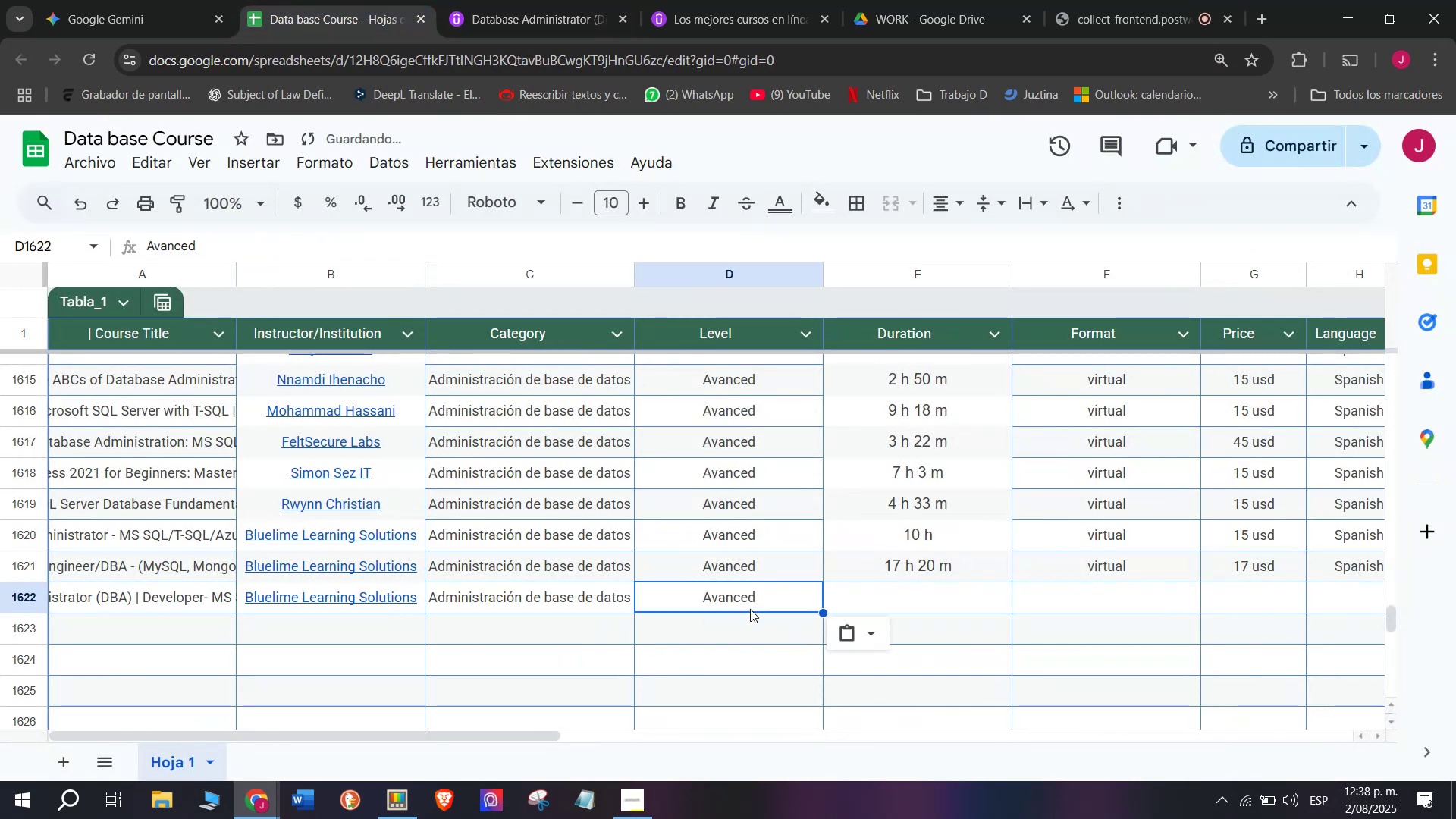 
key(Control+V)
 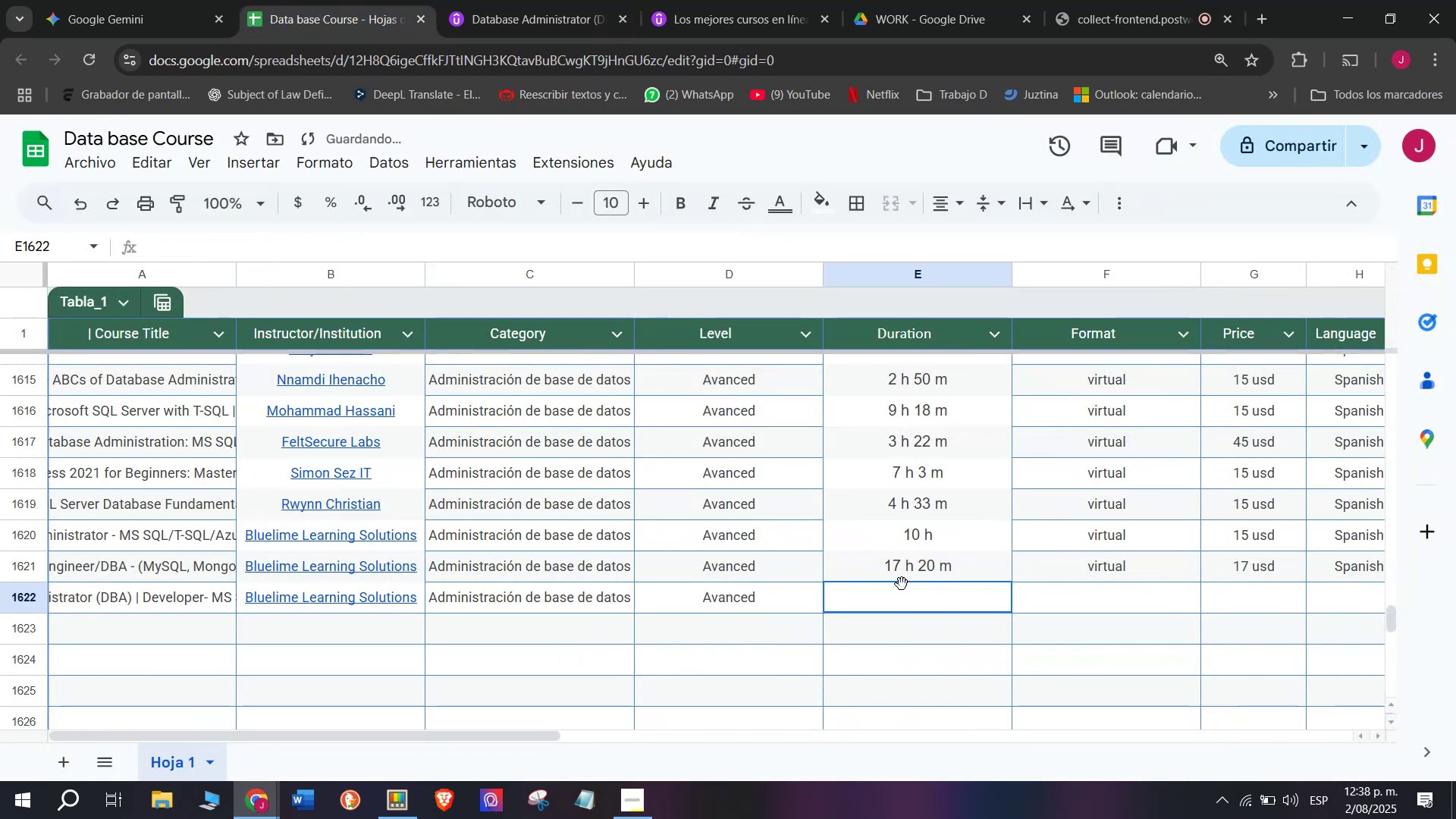 
key(Control+ControlLeft)
 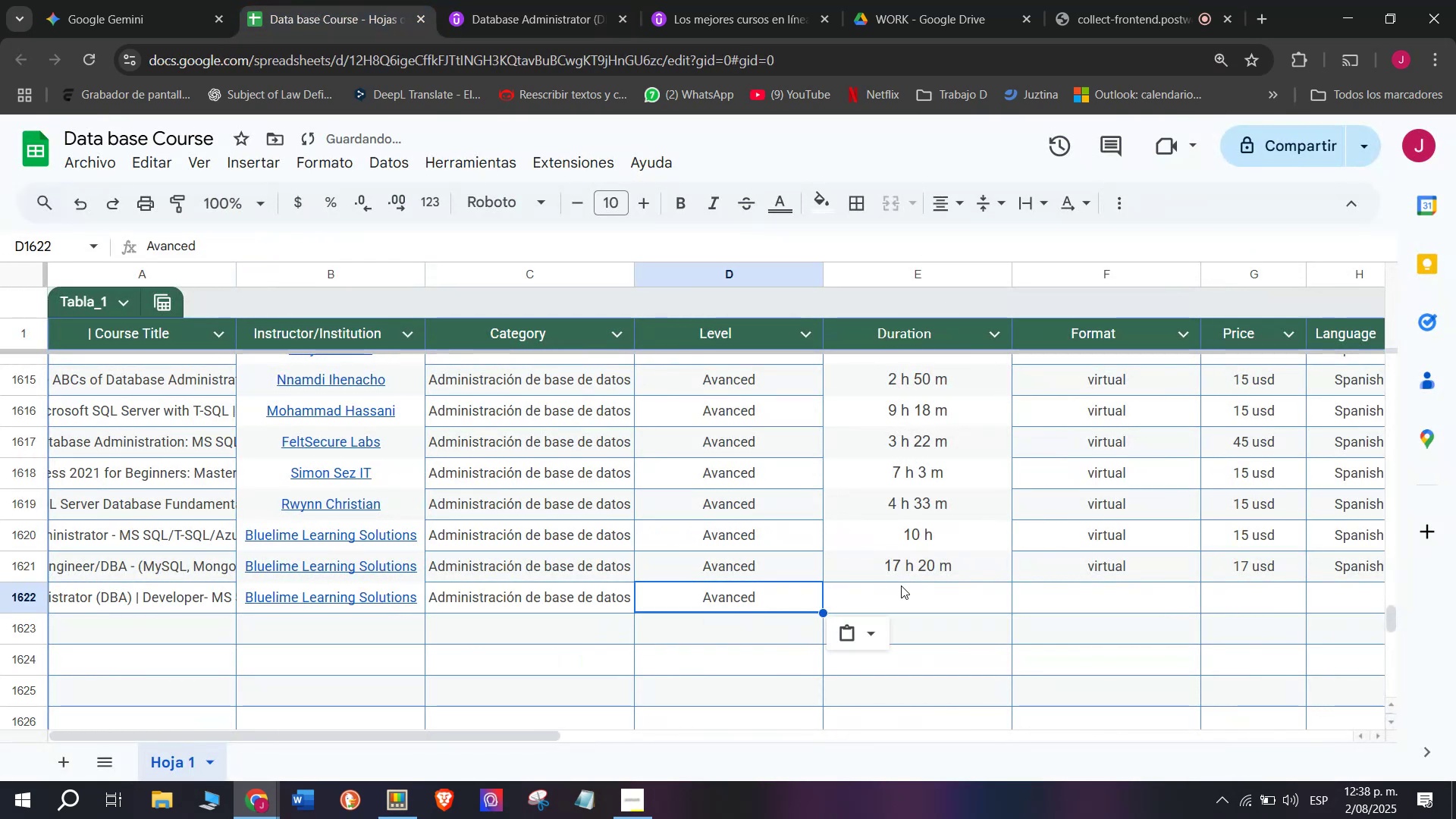 
triple_click([902, 584])
 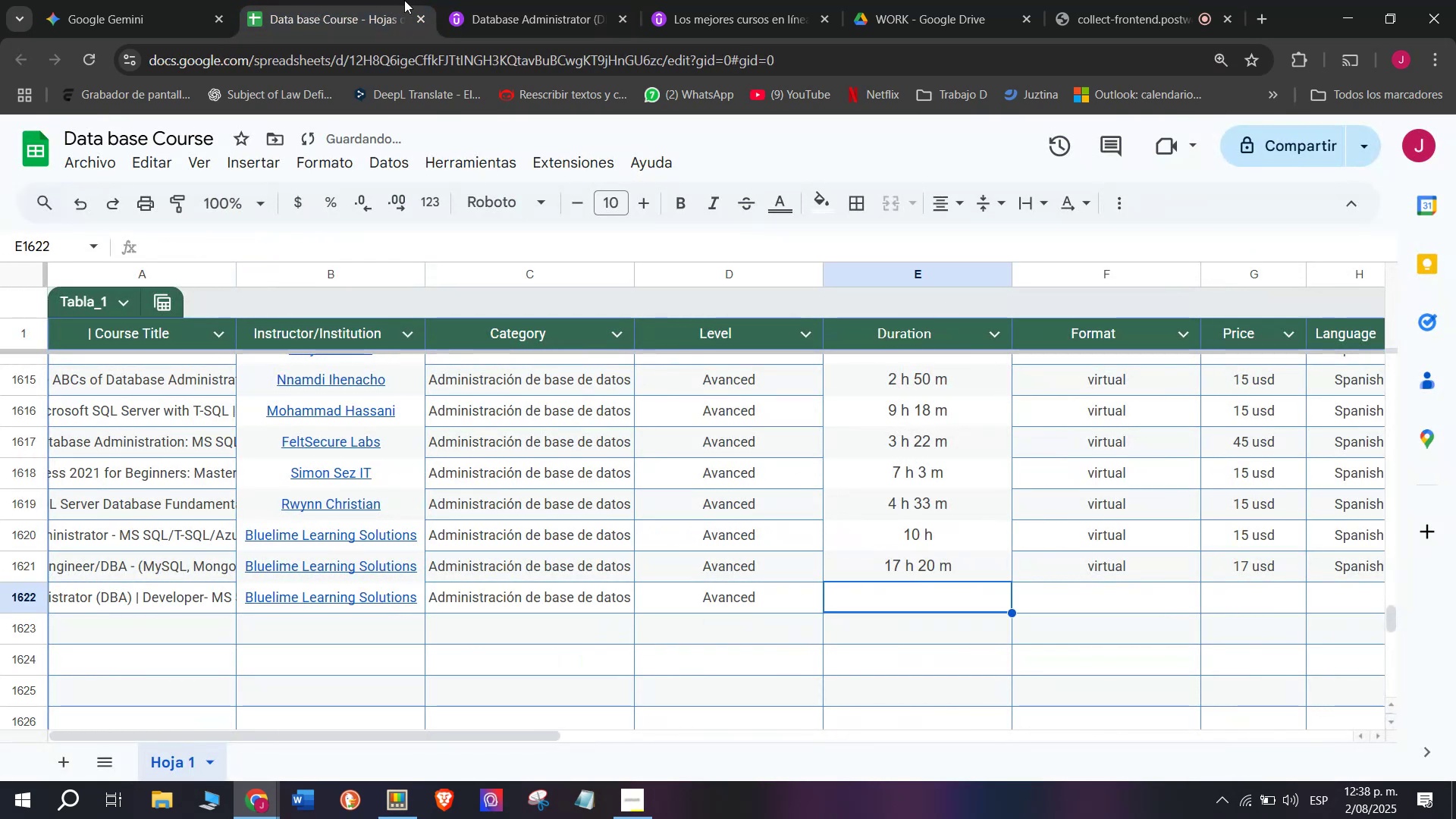 
left_click([538, 0])
 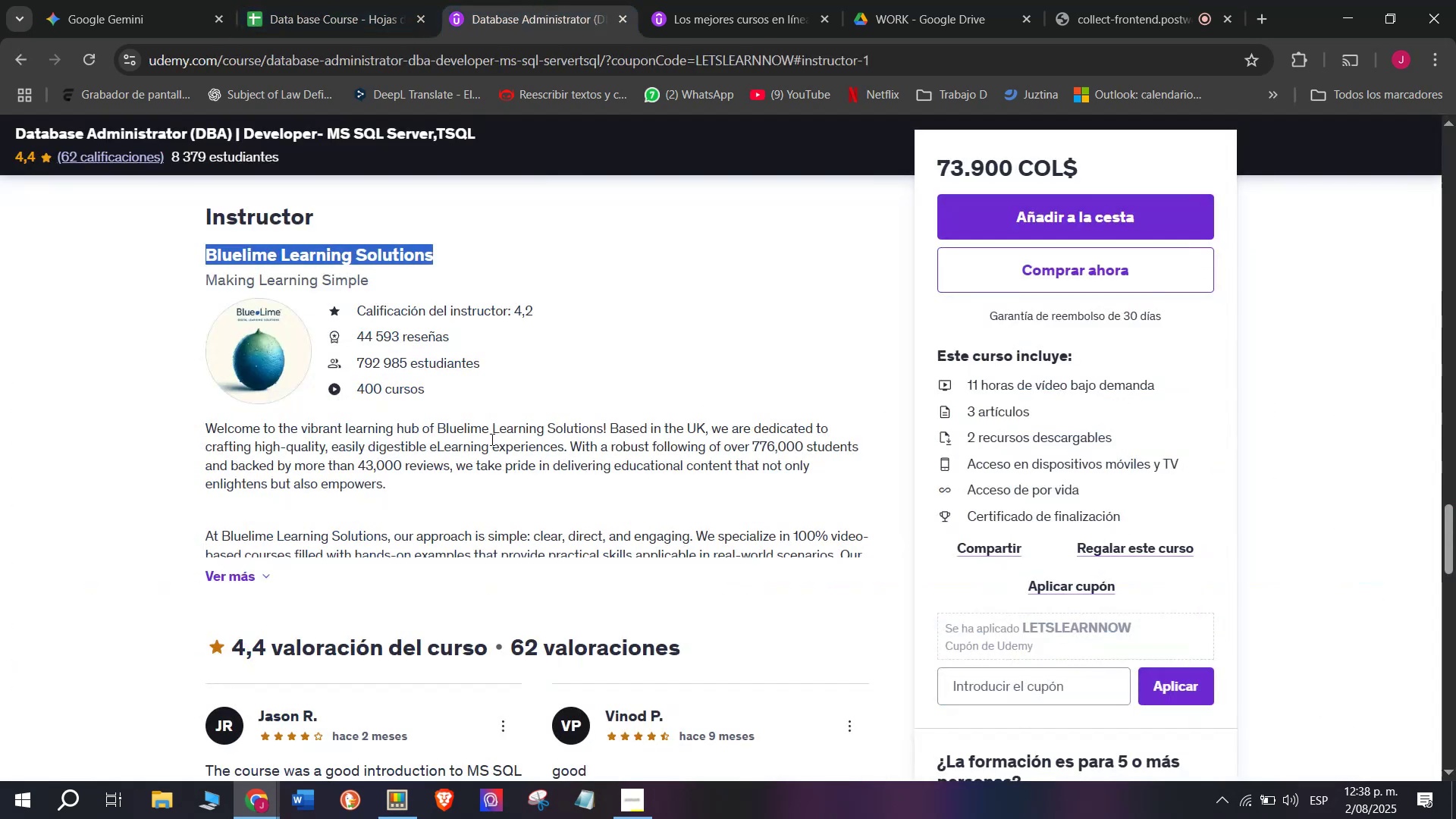 
scroll: coordinate [315, 596], scroll_direction: up, amount: 11.0
 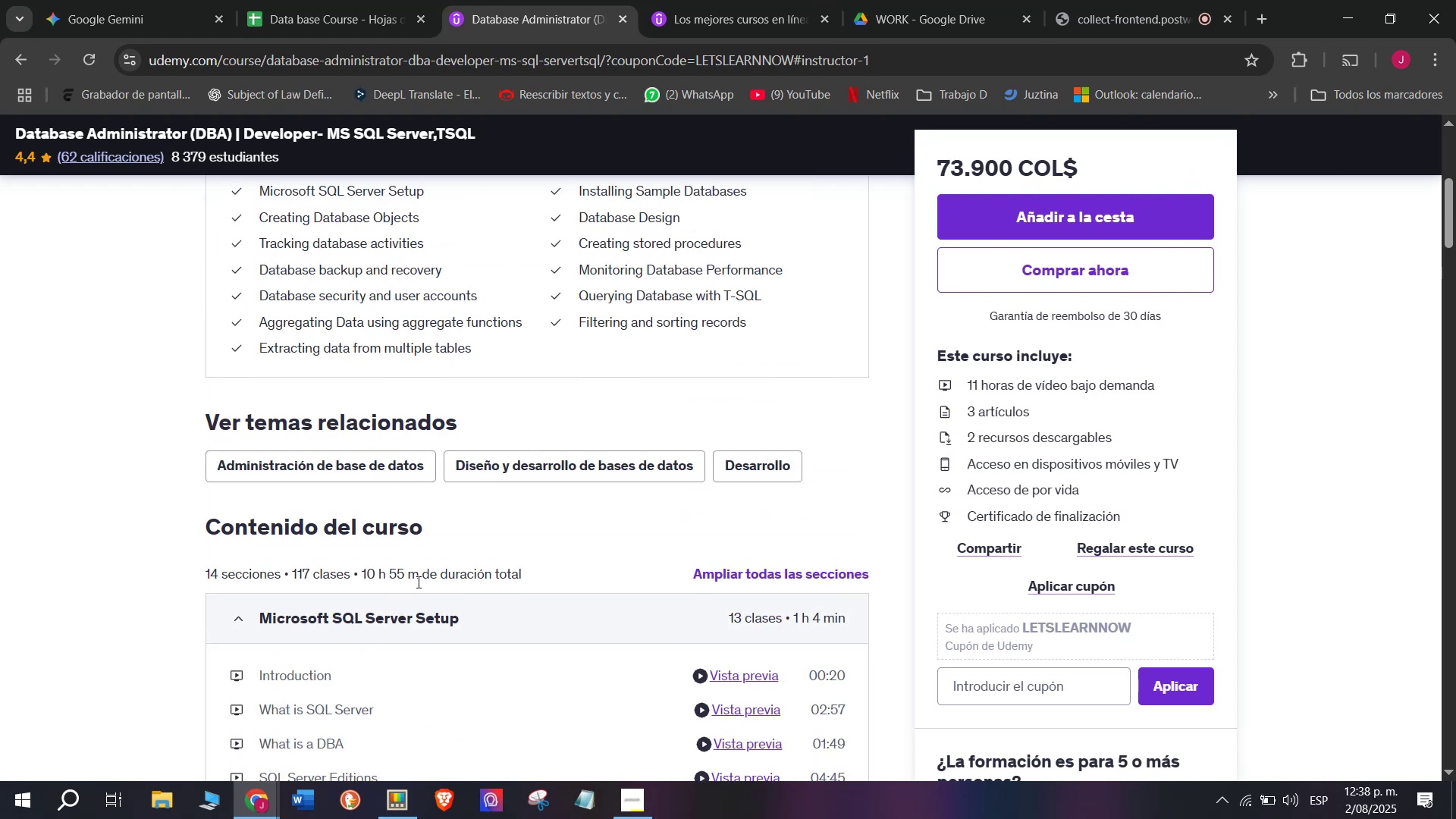 
left_click_drag(start_coordinate=[417, 581], to_coordinate=[361, 579])
 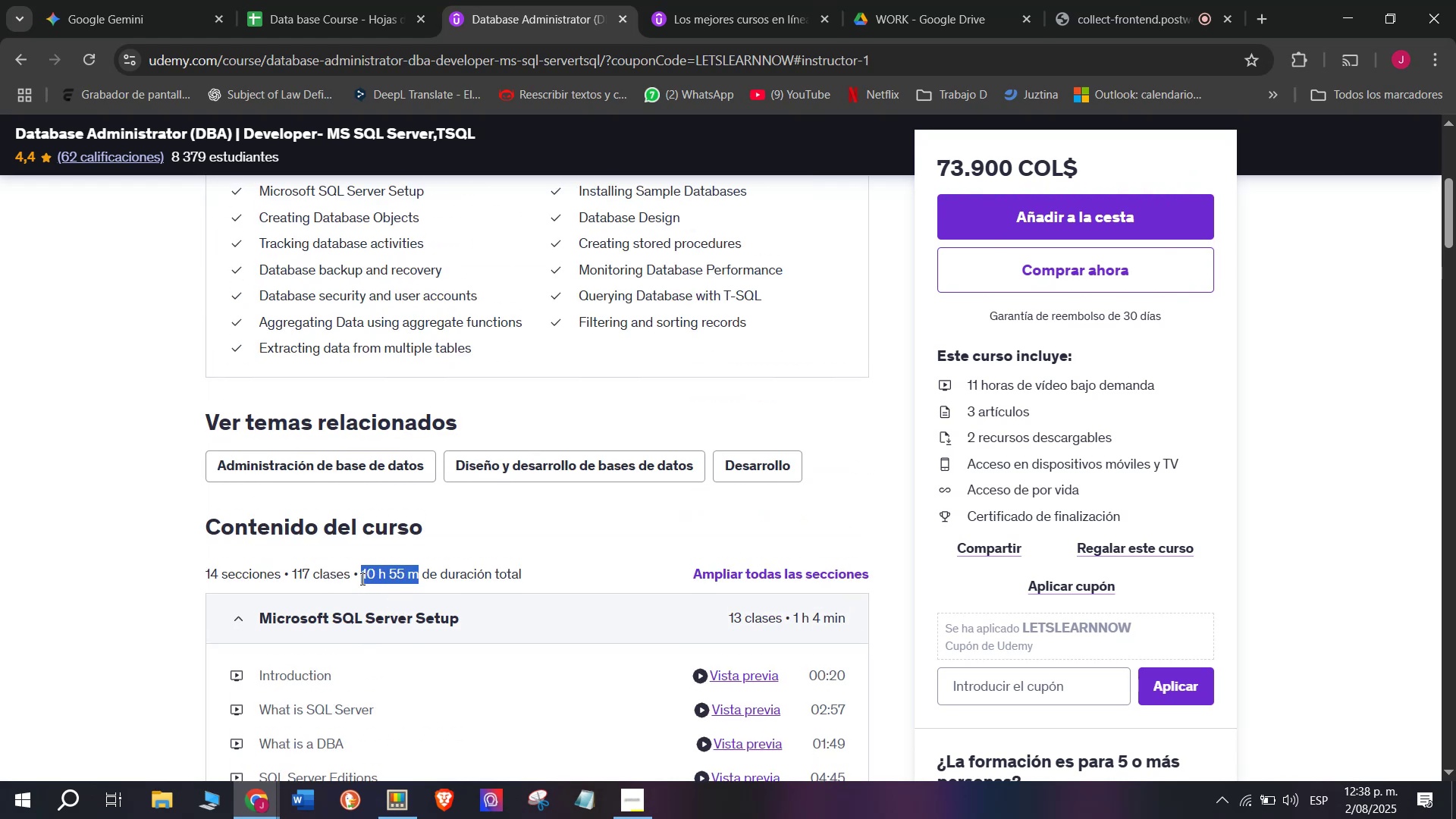 
key(Control+ControlLeft)
 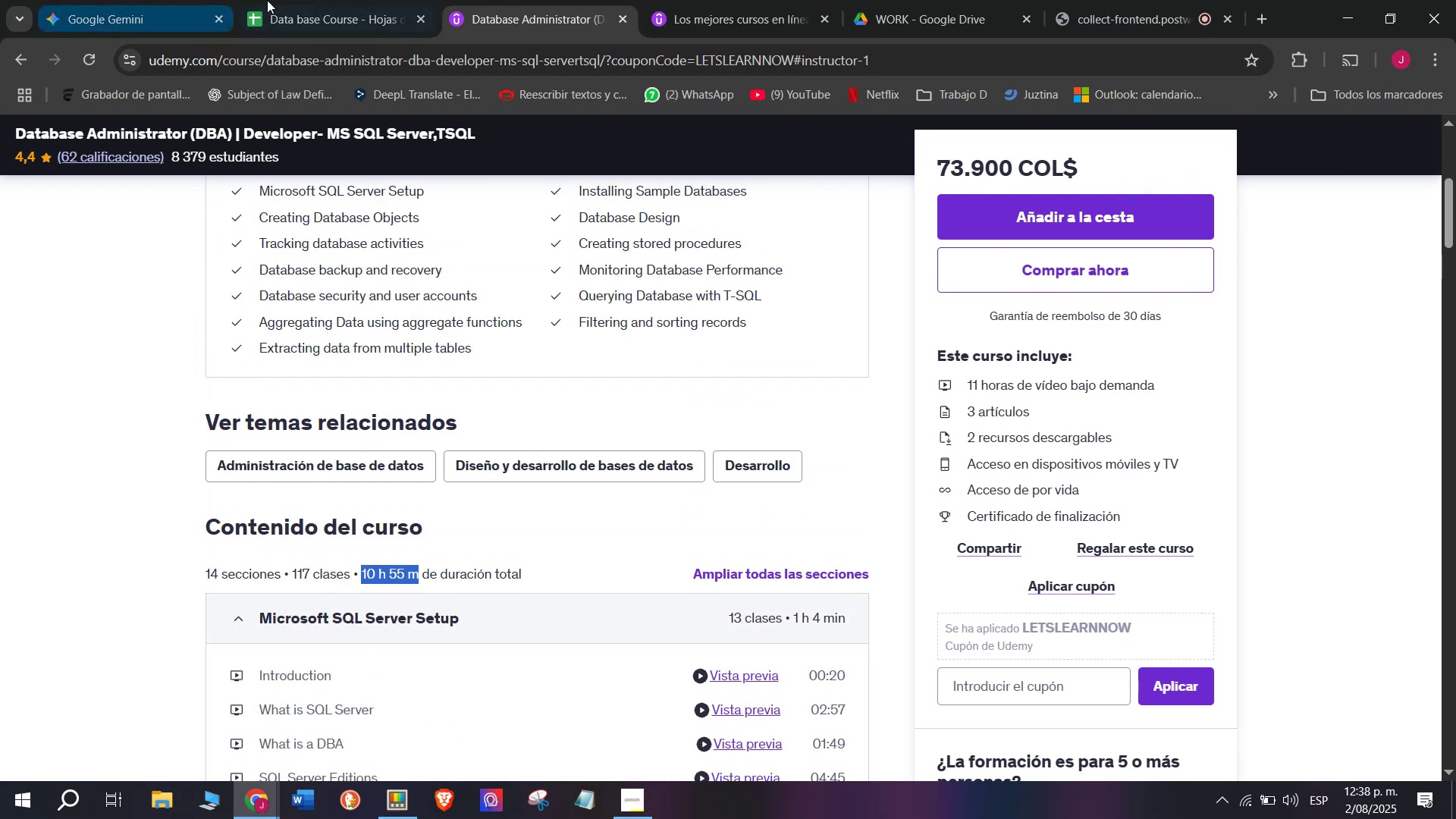 
key(Break)
 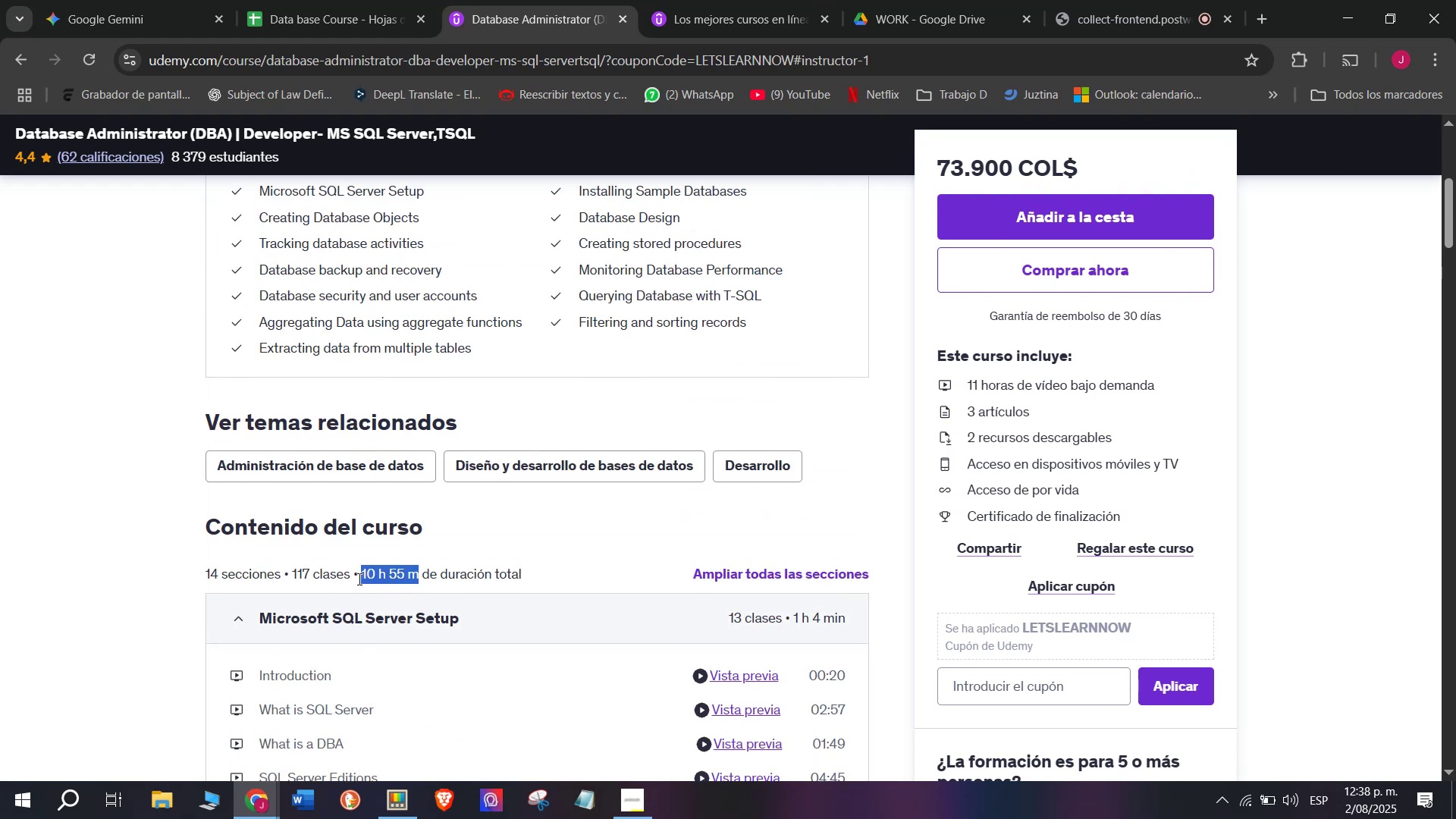 
key(Control+C)
 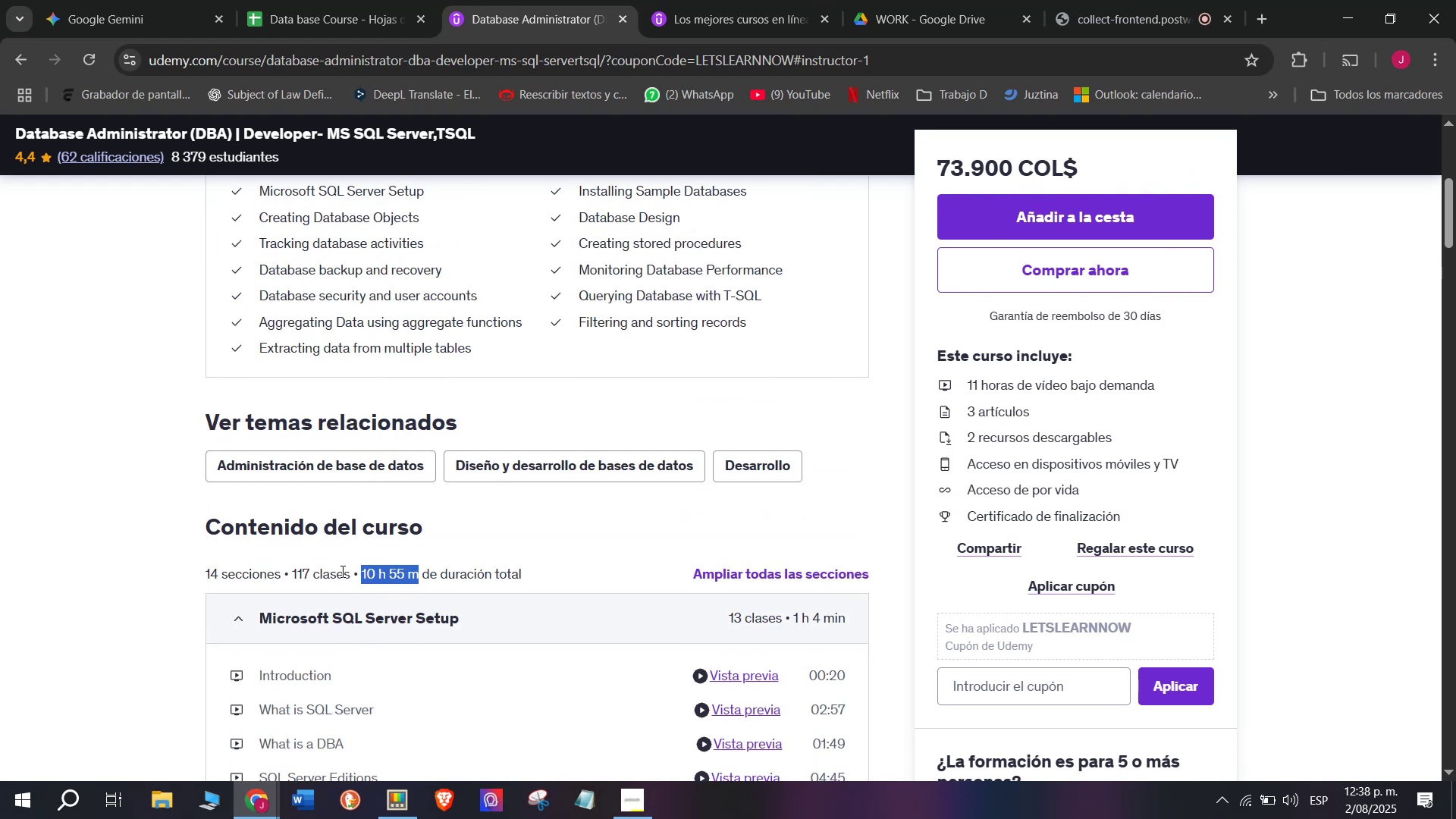 
key(Break)
 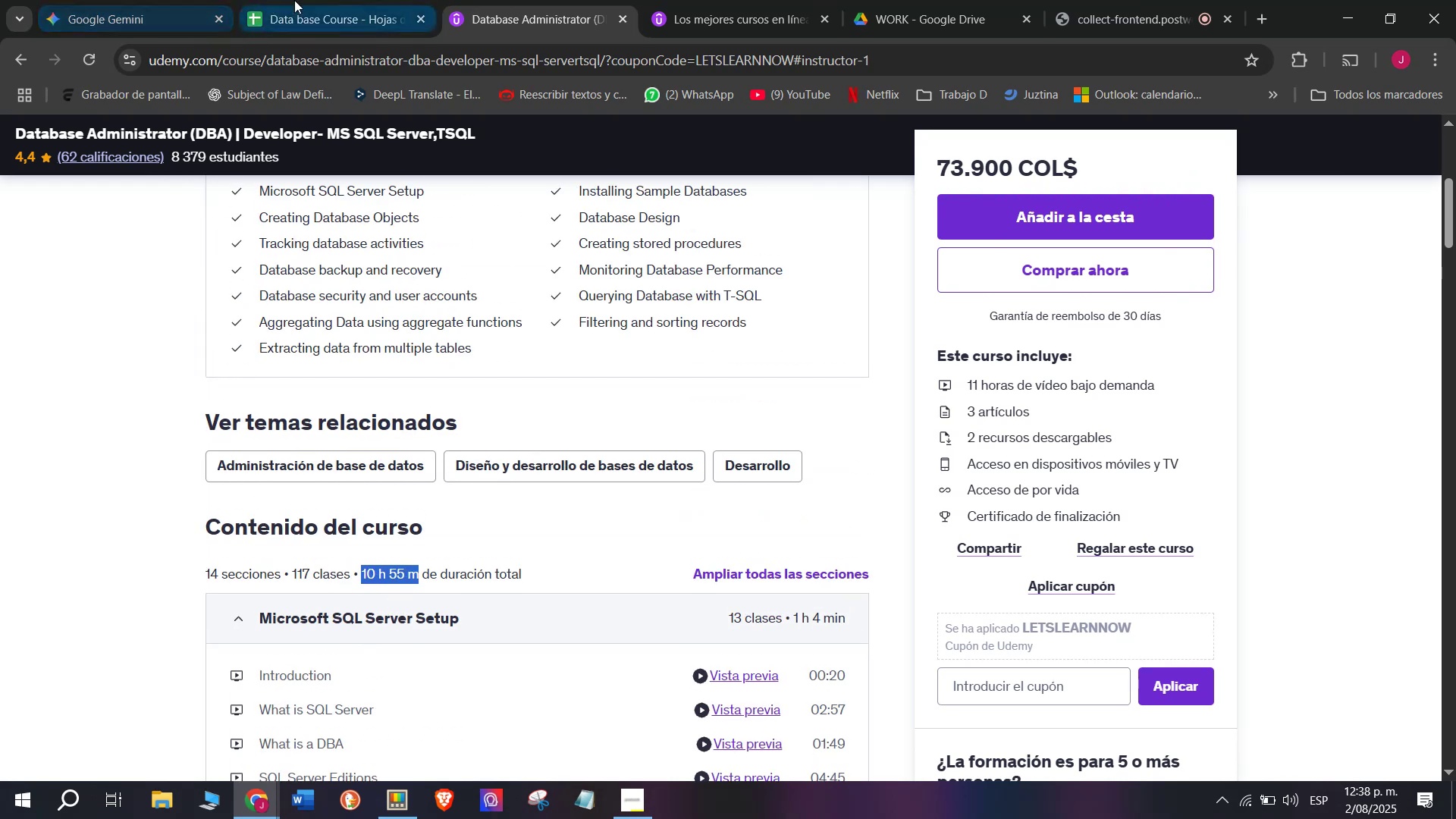 
key(Control+ControlLeft)
 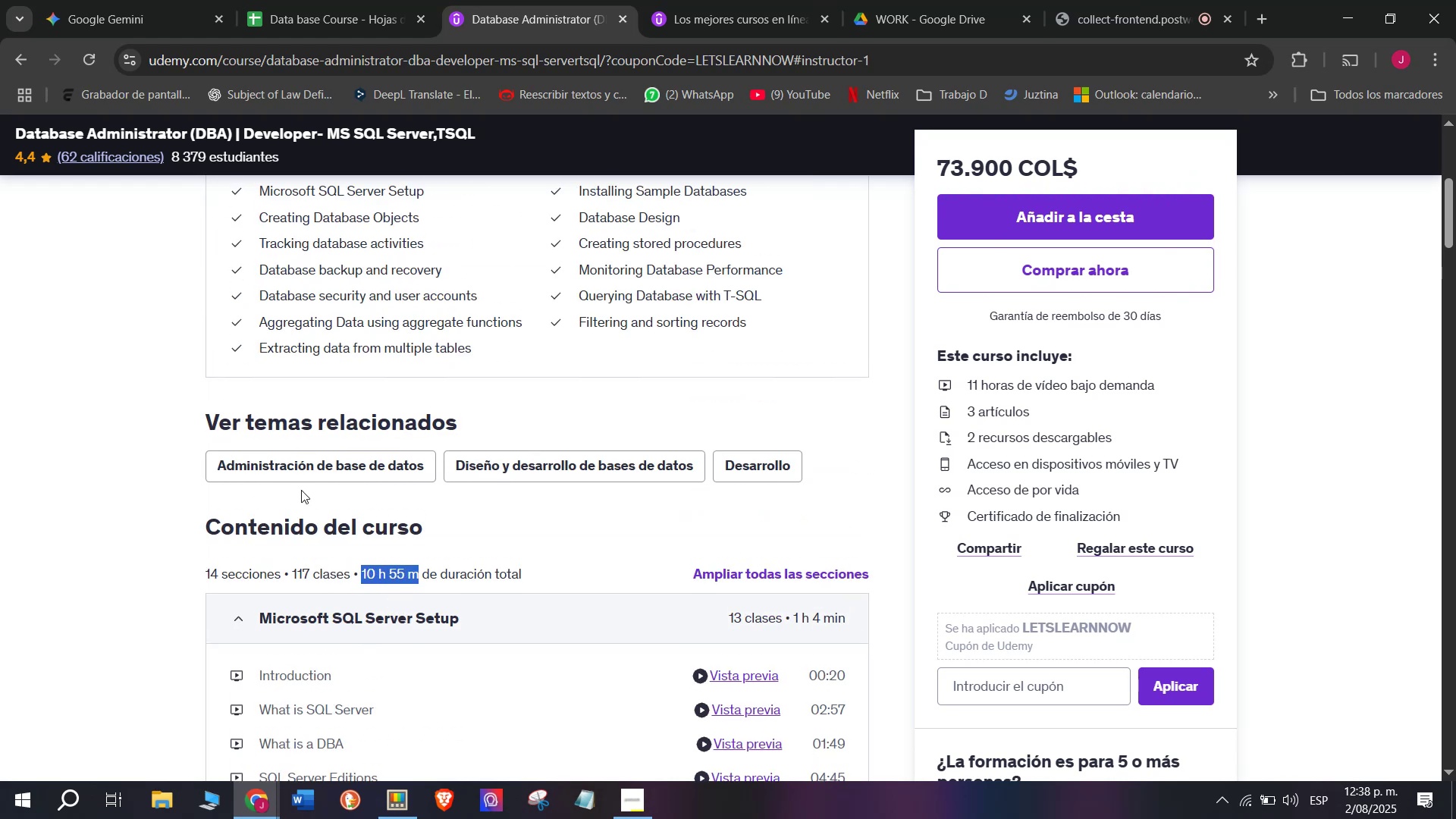 
key(Control+C)
 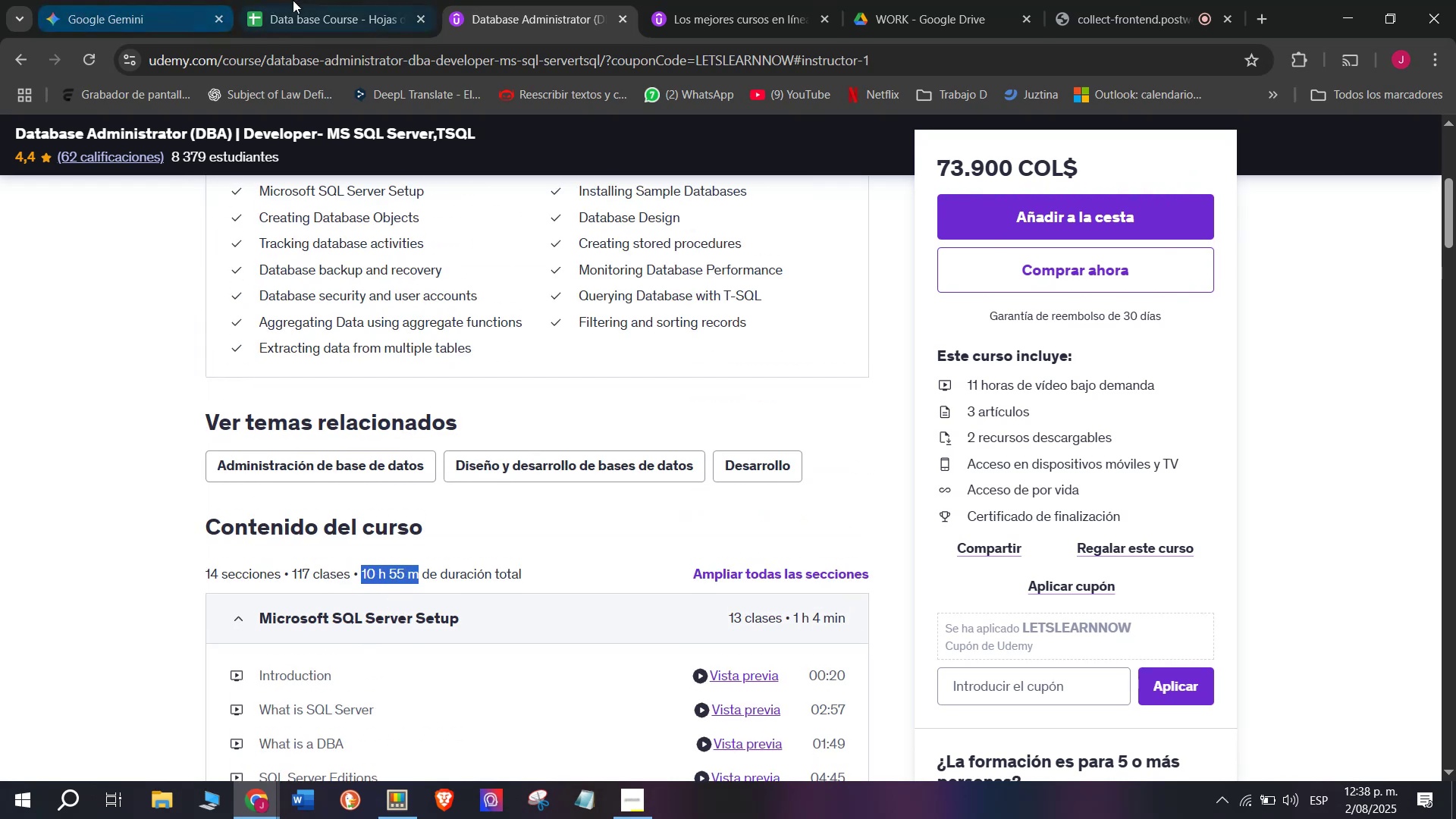 
left_click([294, 0])
 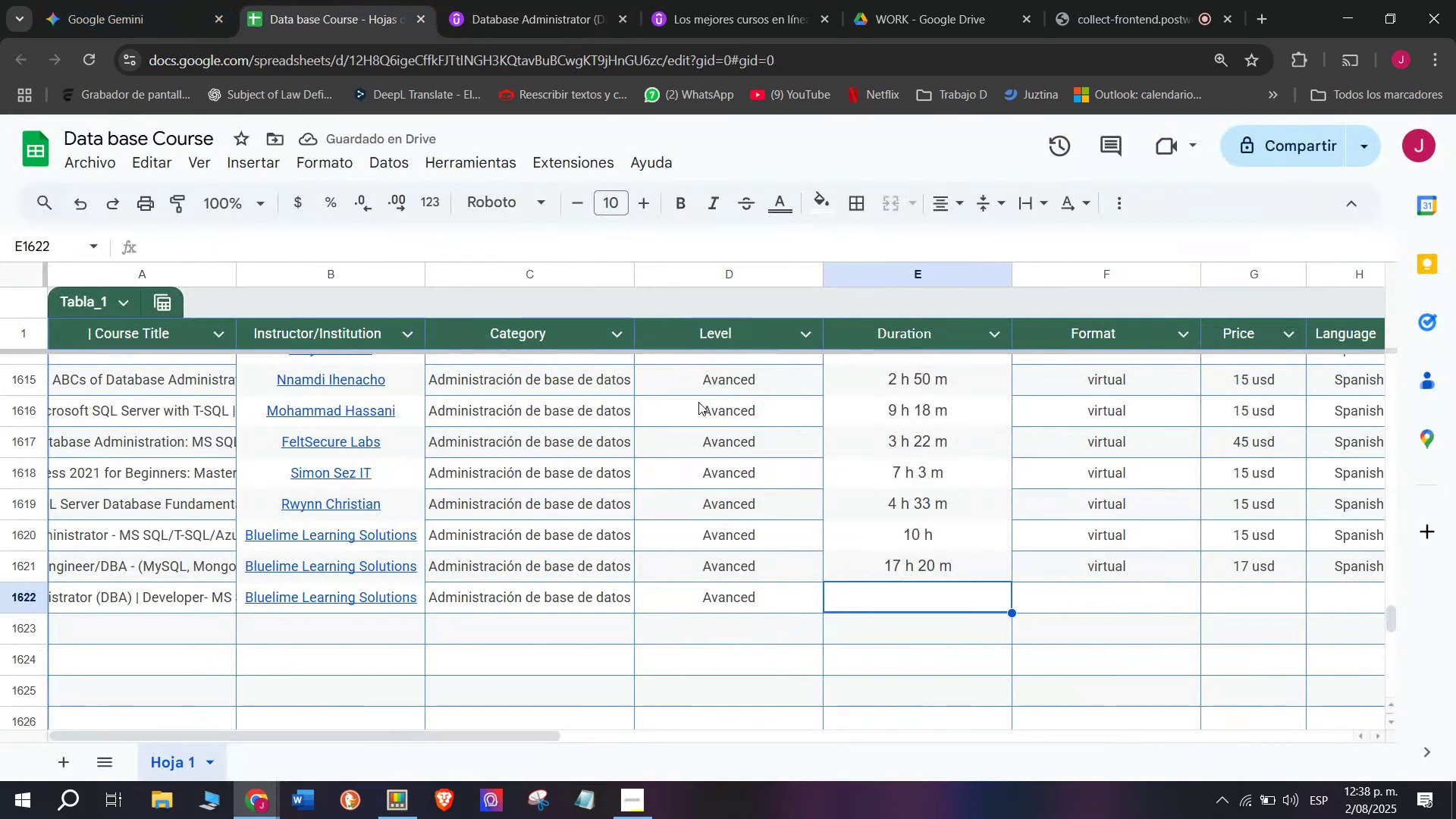 
key(Control+ControlLeft)
 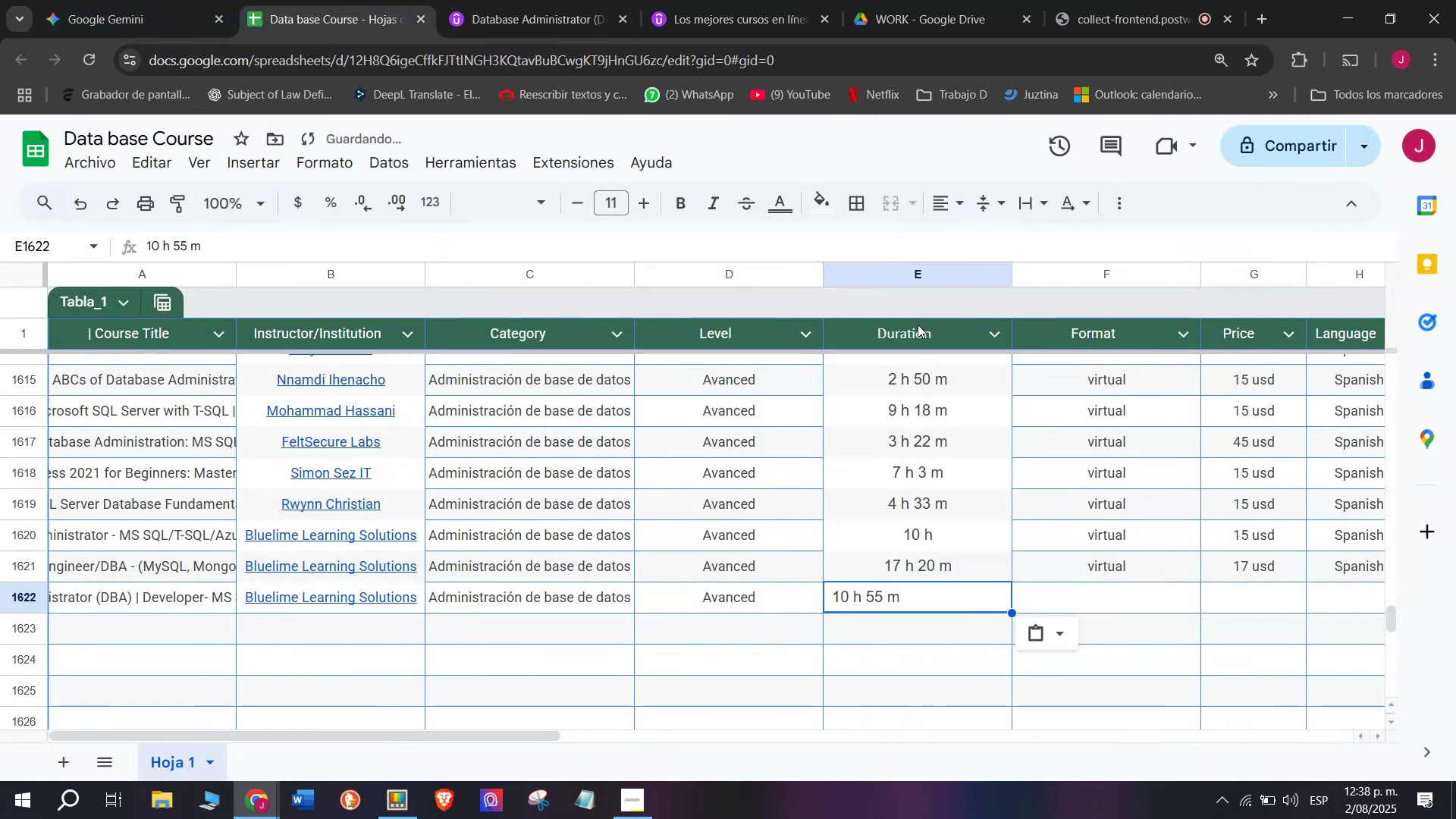 
key(Z)
 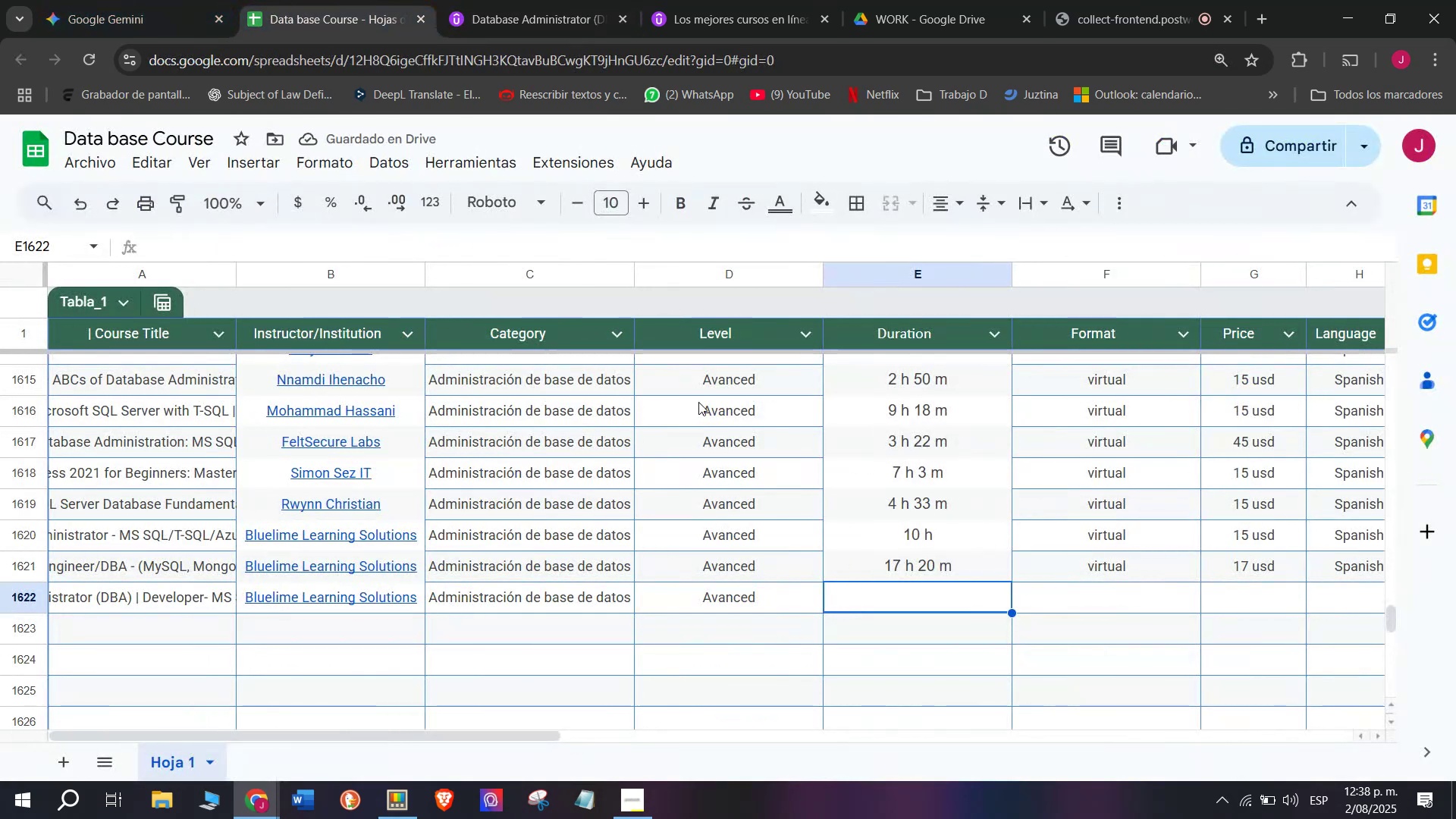 
key(Control+V)
 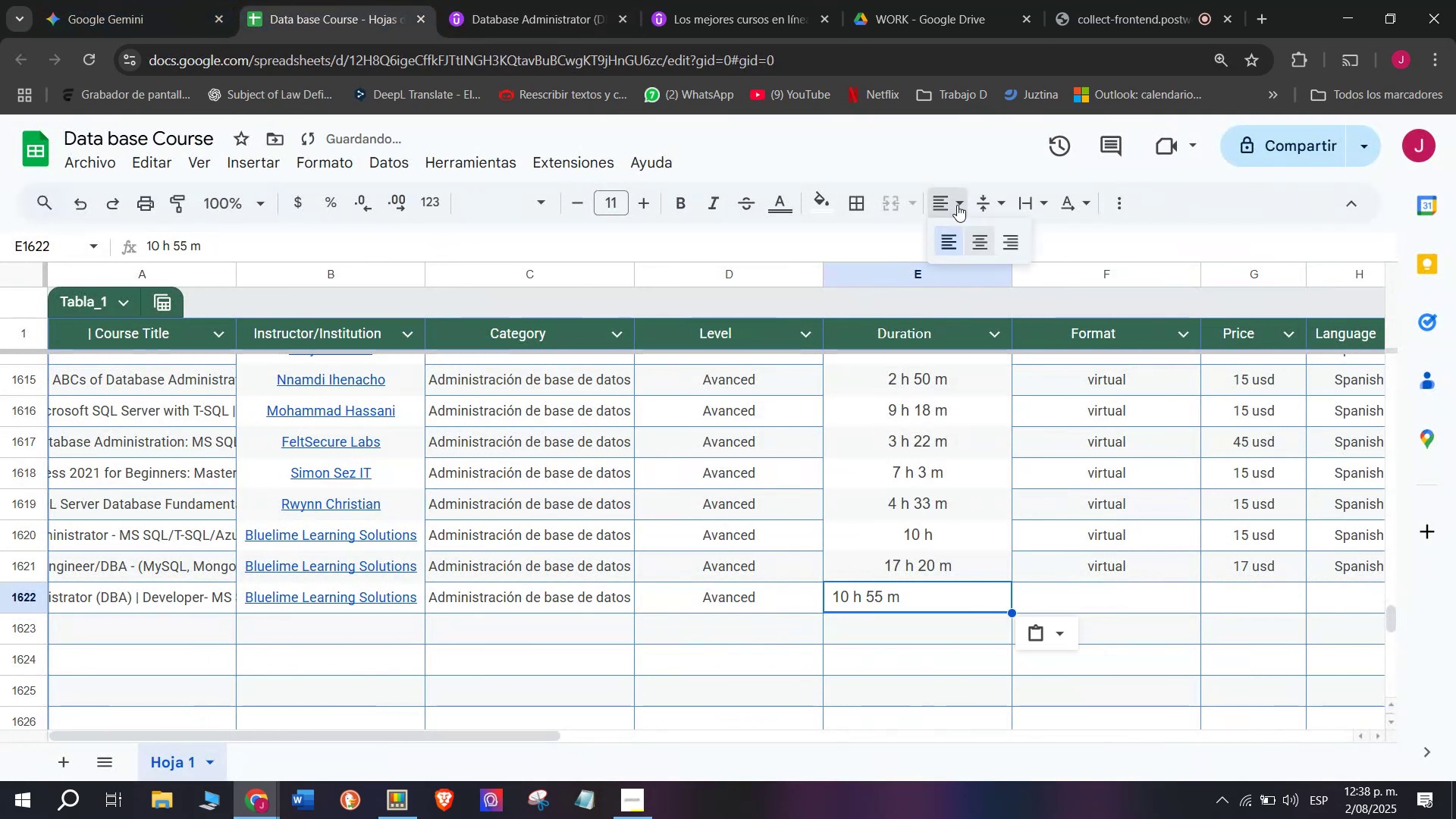 
double_click([990, 250])
 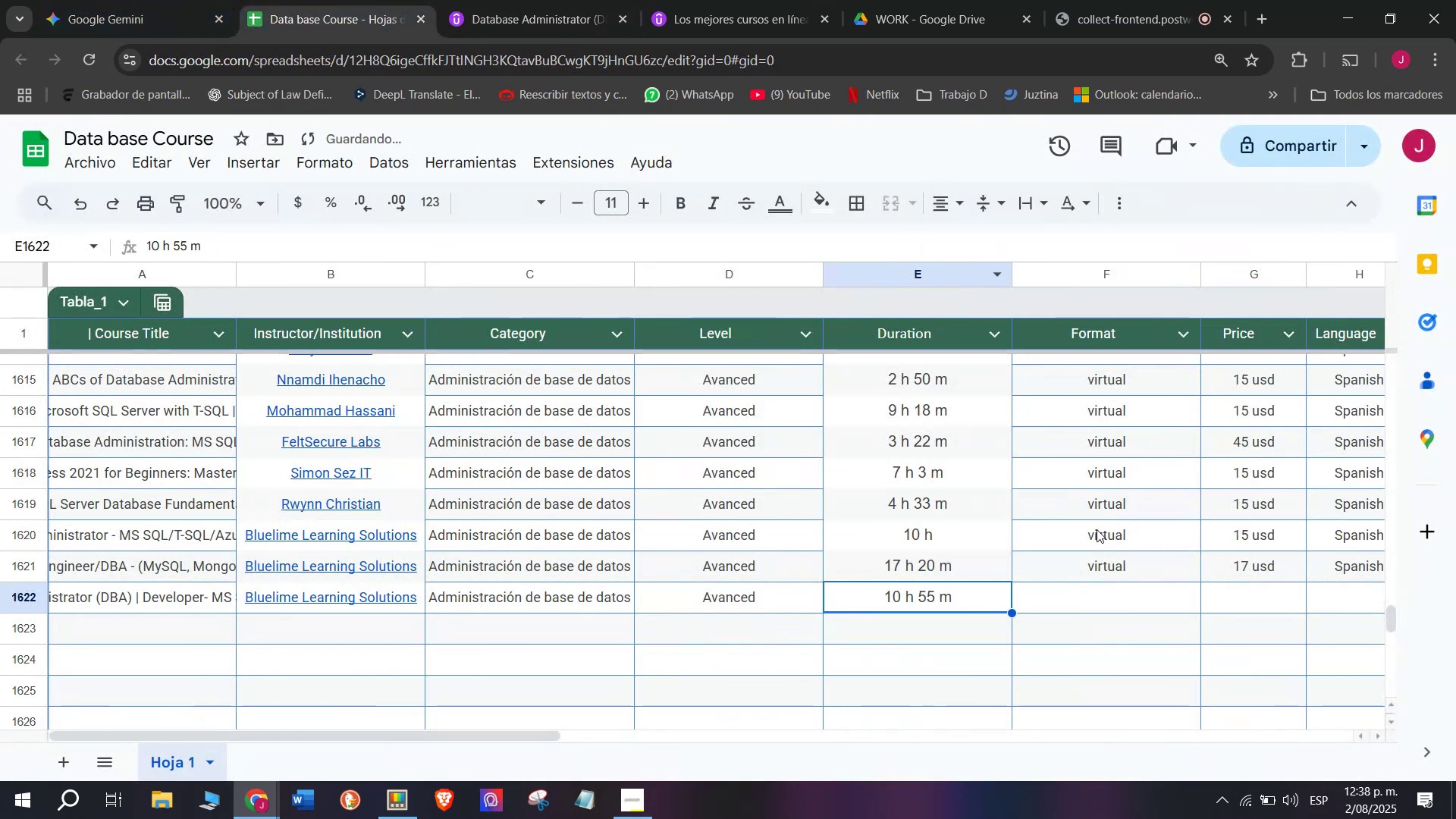 
left_click_drag(start_coordinate=[1114, 554], to_coordinate=[1118, 557])
 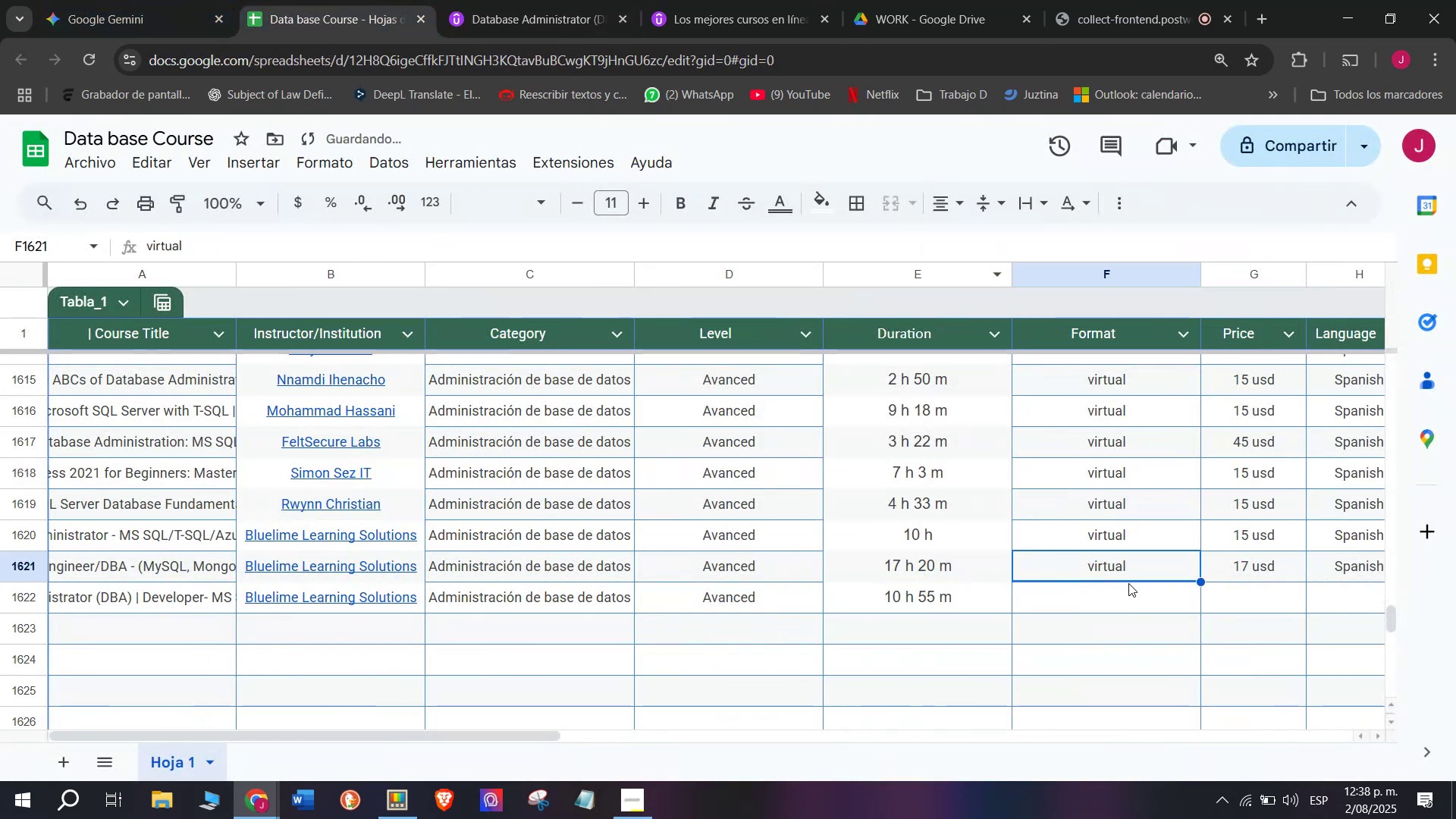 
key(Break)
 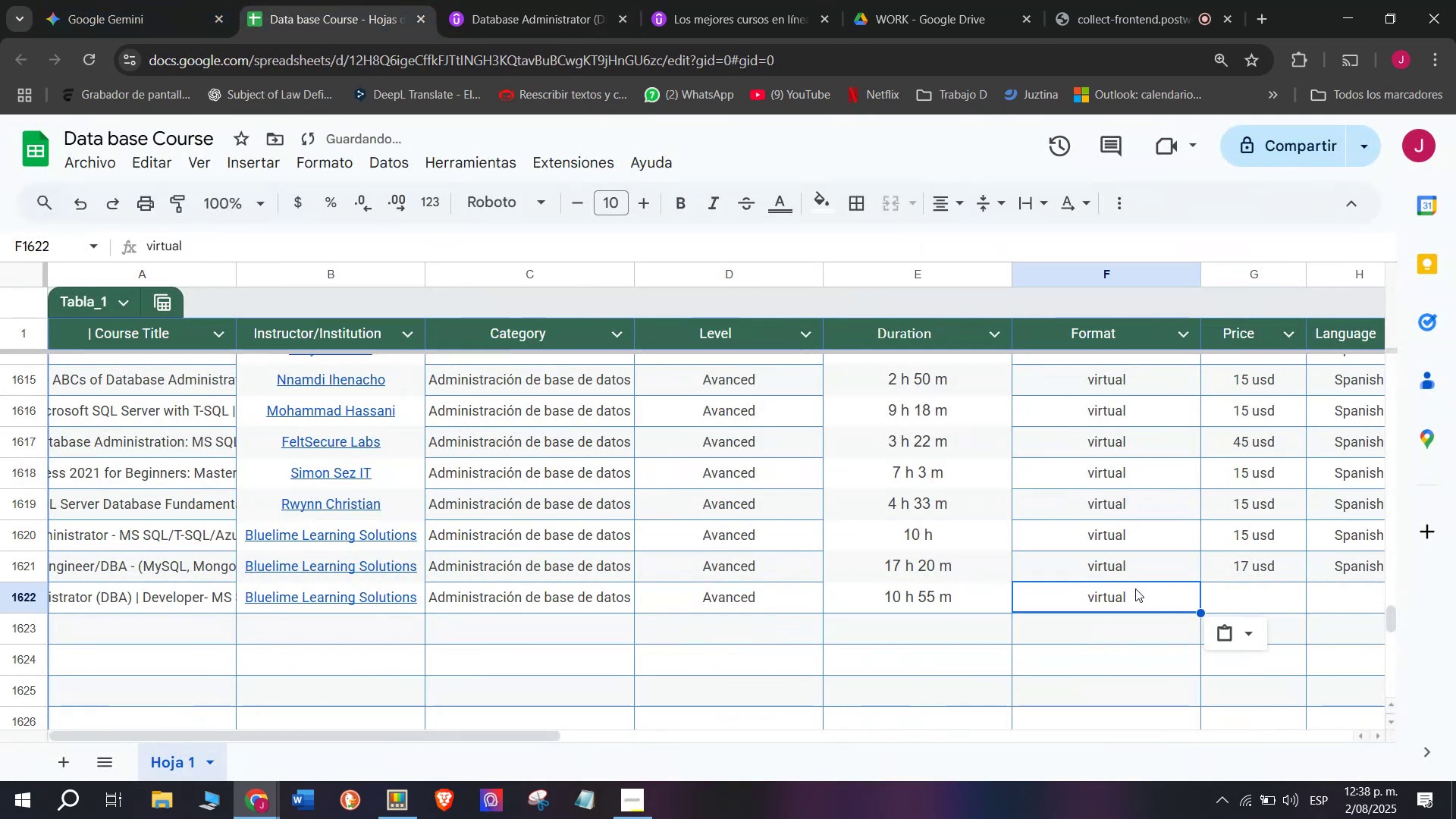 
key(Control+ControlLeft)
 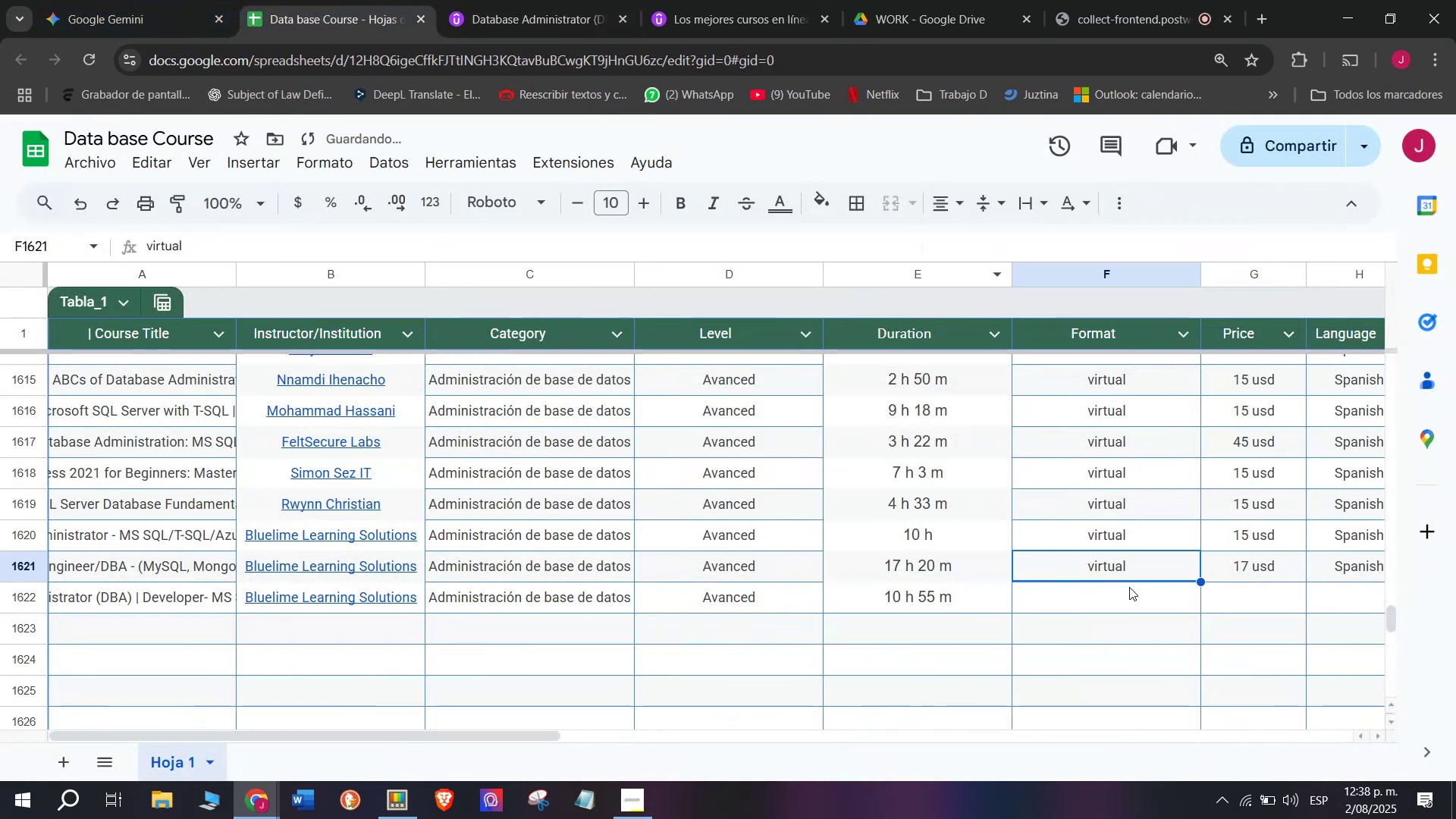 
key(Control+C)
 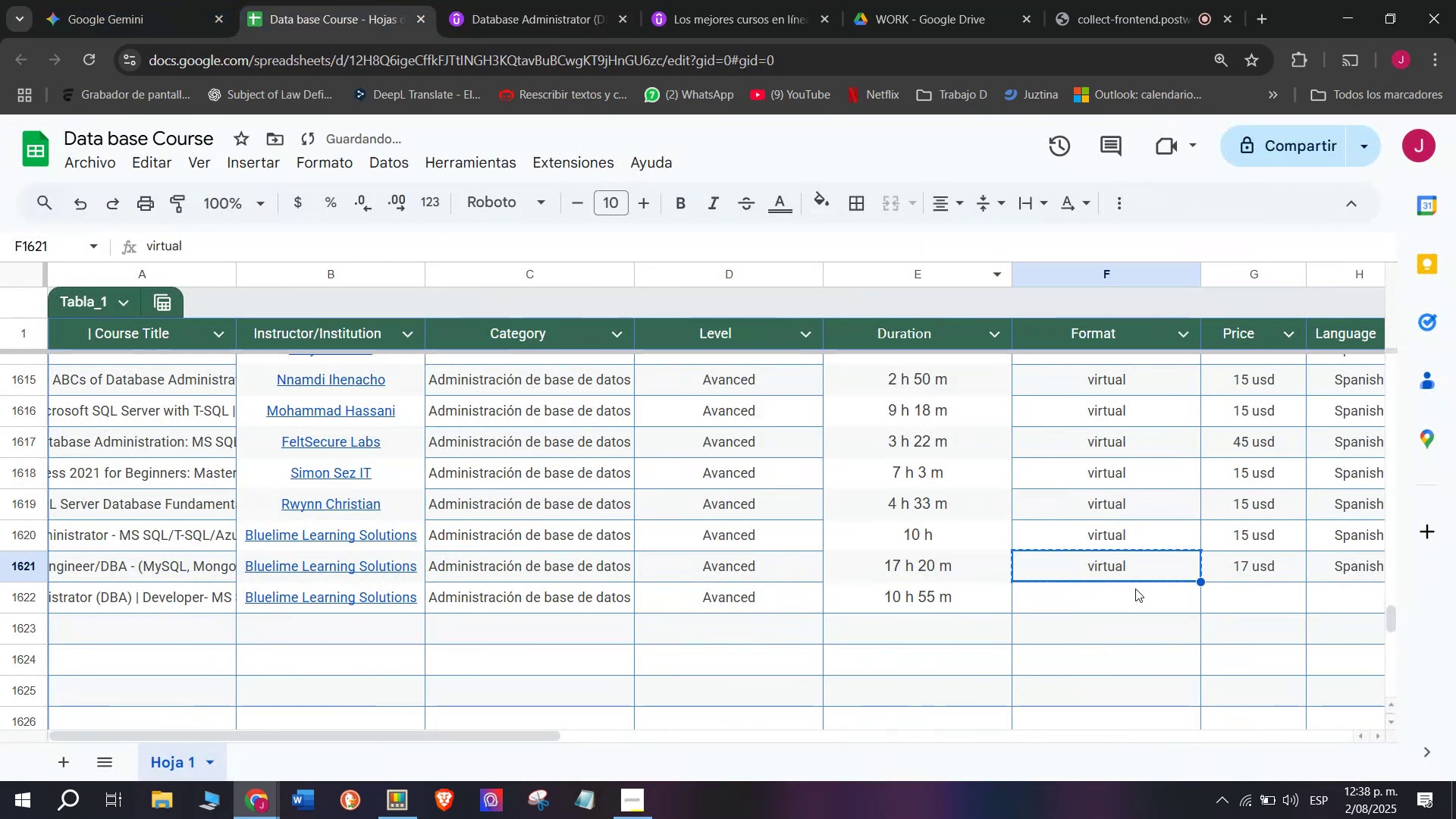 
left_click([1135, 588])
 